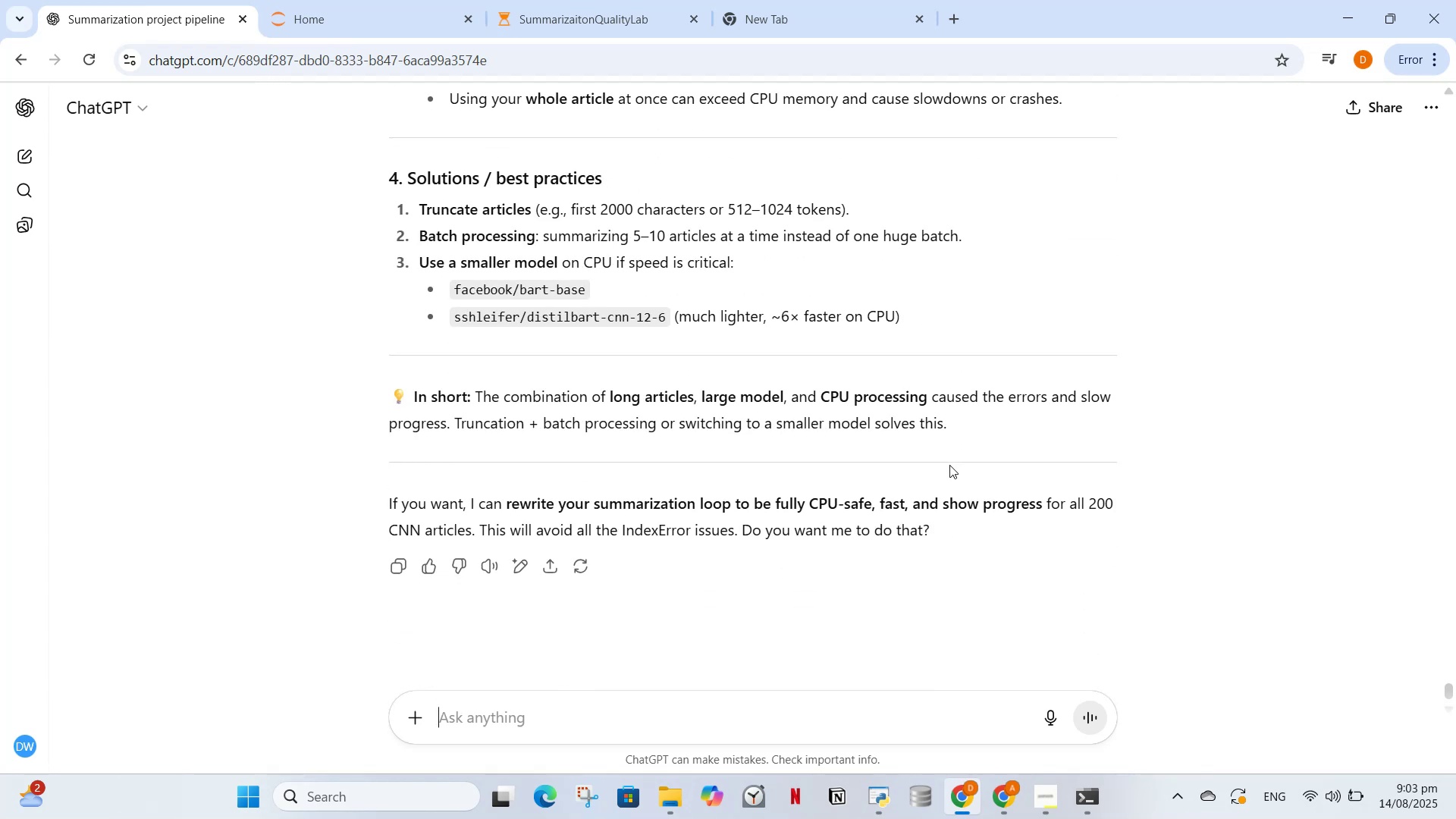 
type(how much expected time)
 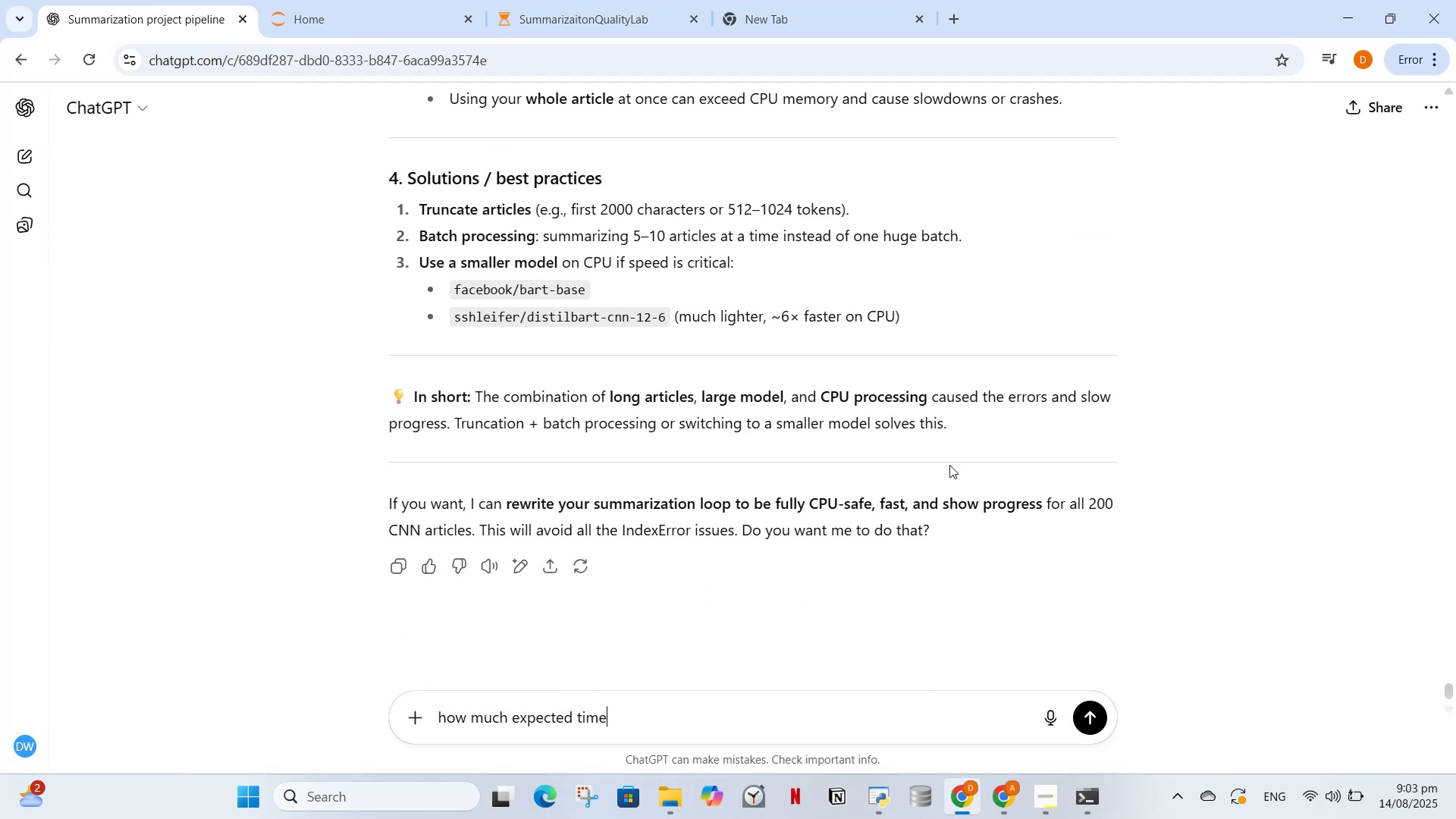 
key(Enter)
 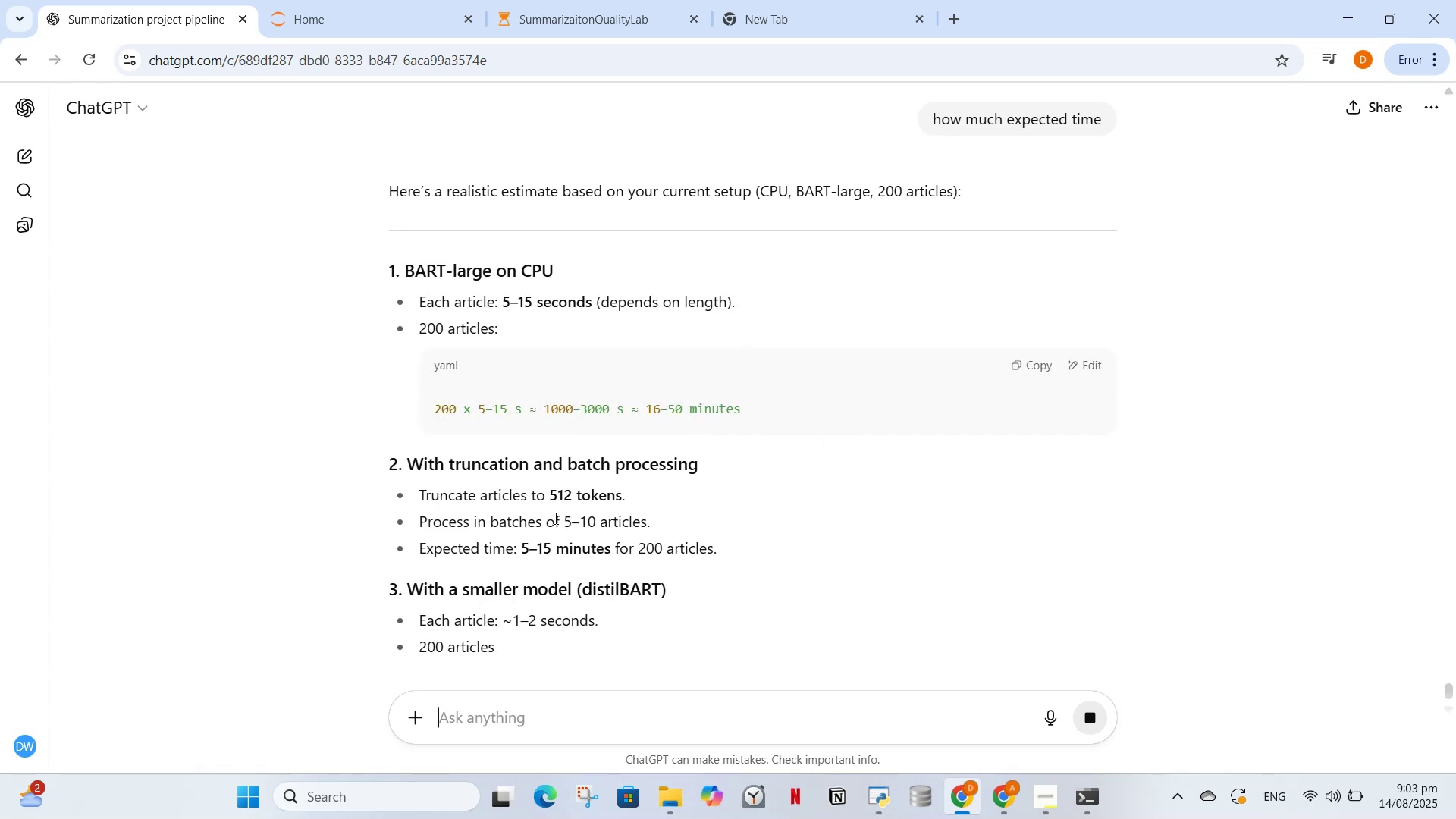 
wait(7.06)
 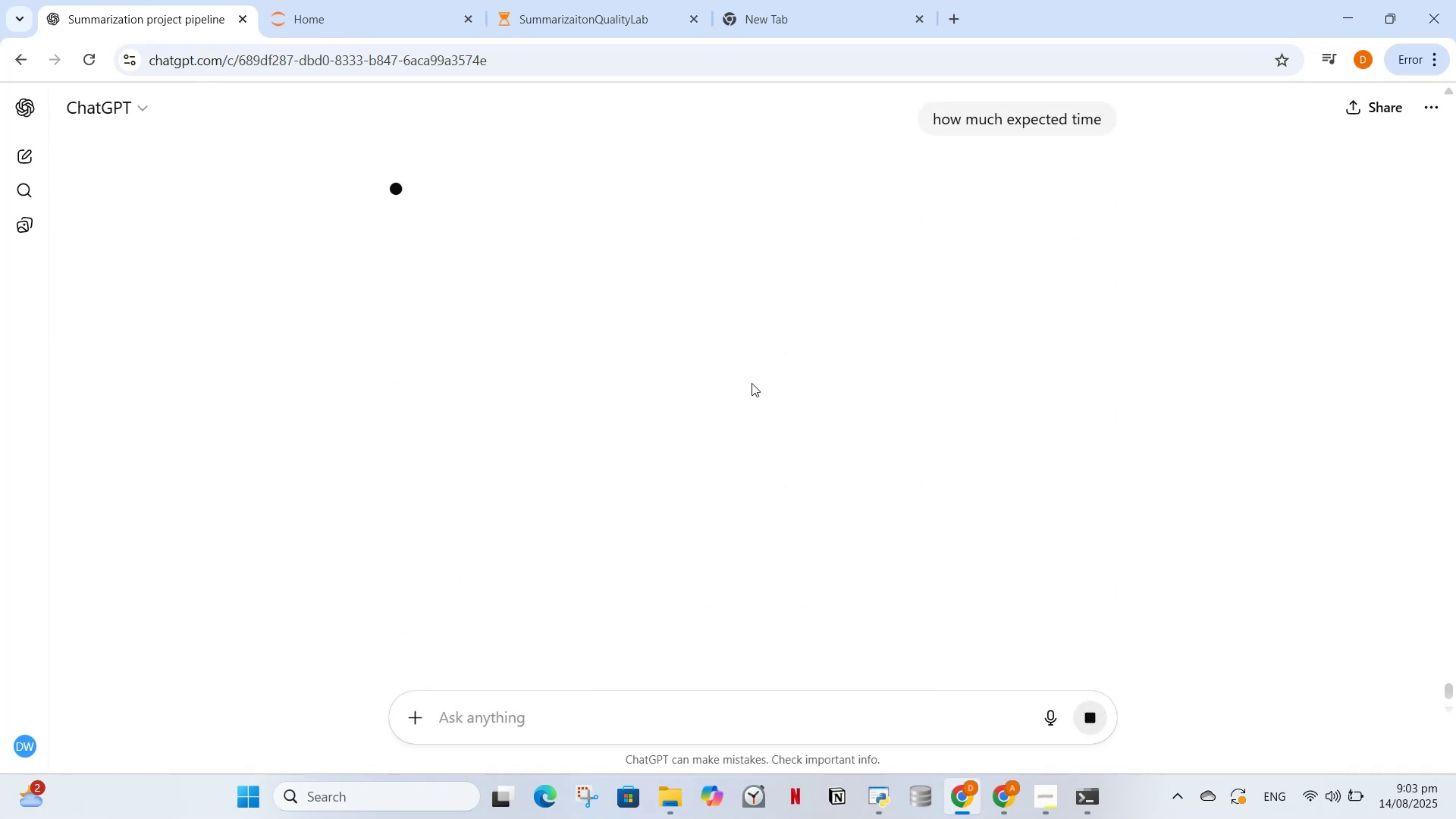 
scroll: coordinate [815, 549], scroll_direction: up, amount: 1.0
 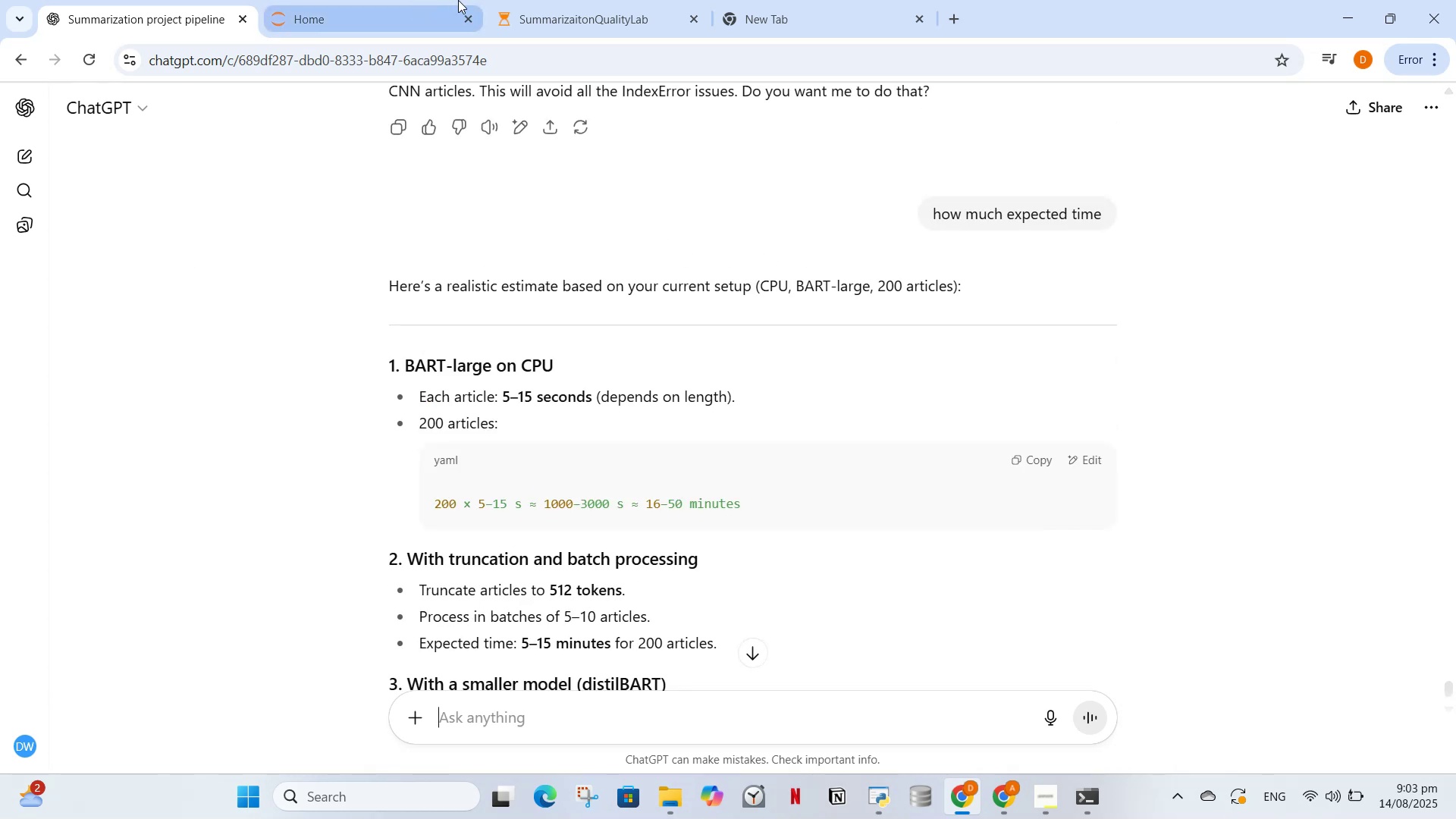 
left_click([509, 0])
 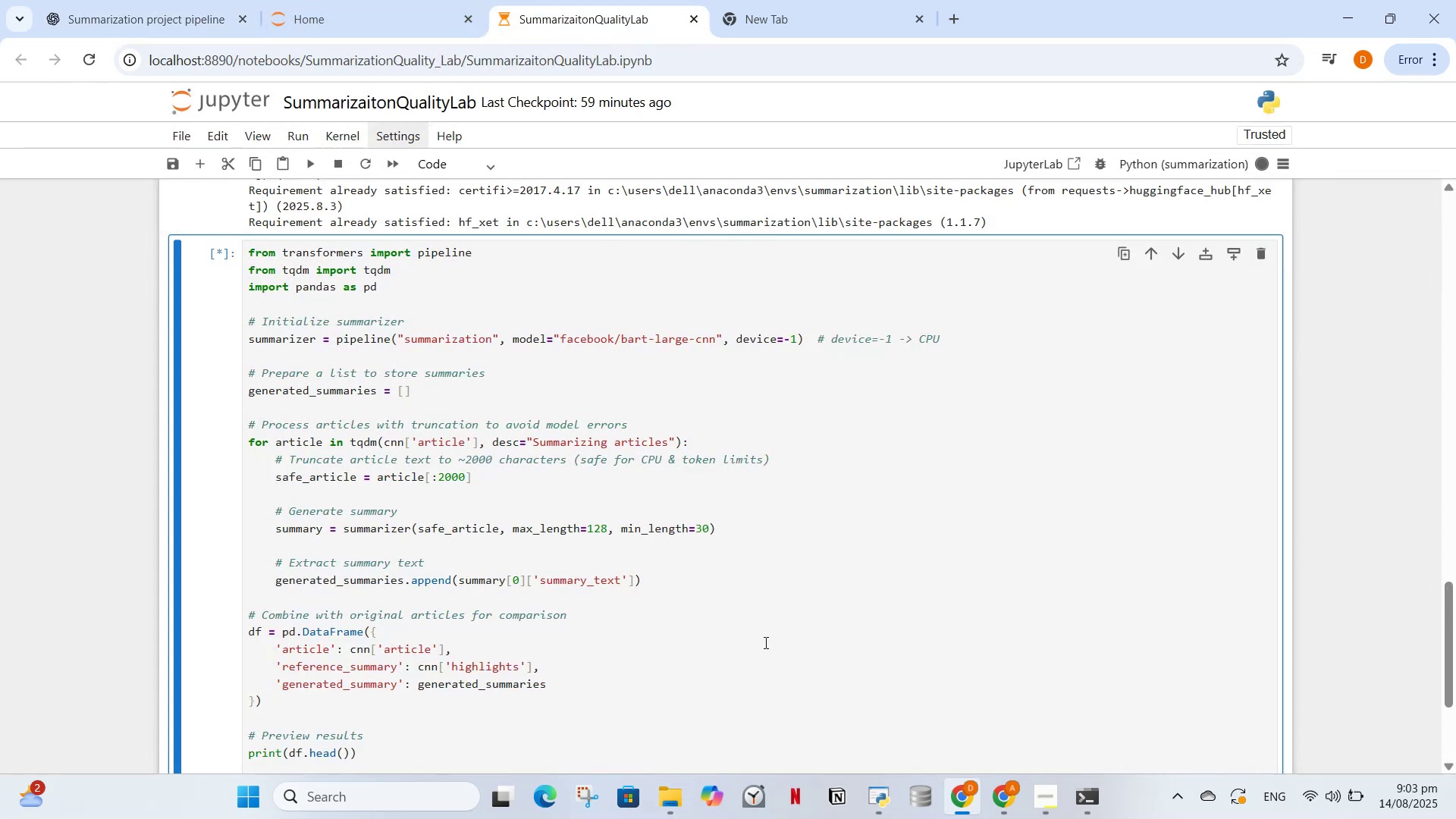 
scroll: coordinate [764, 638], scroll_direction: down, amount: 4.0
 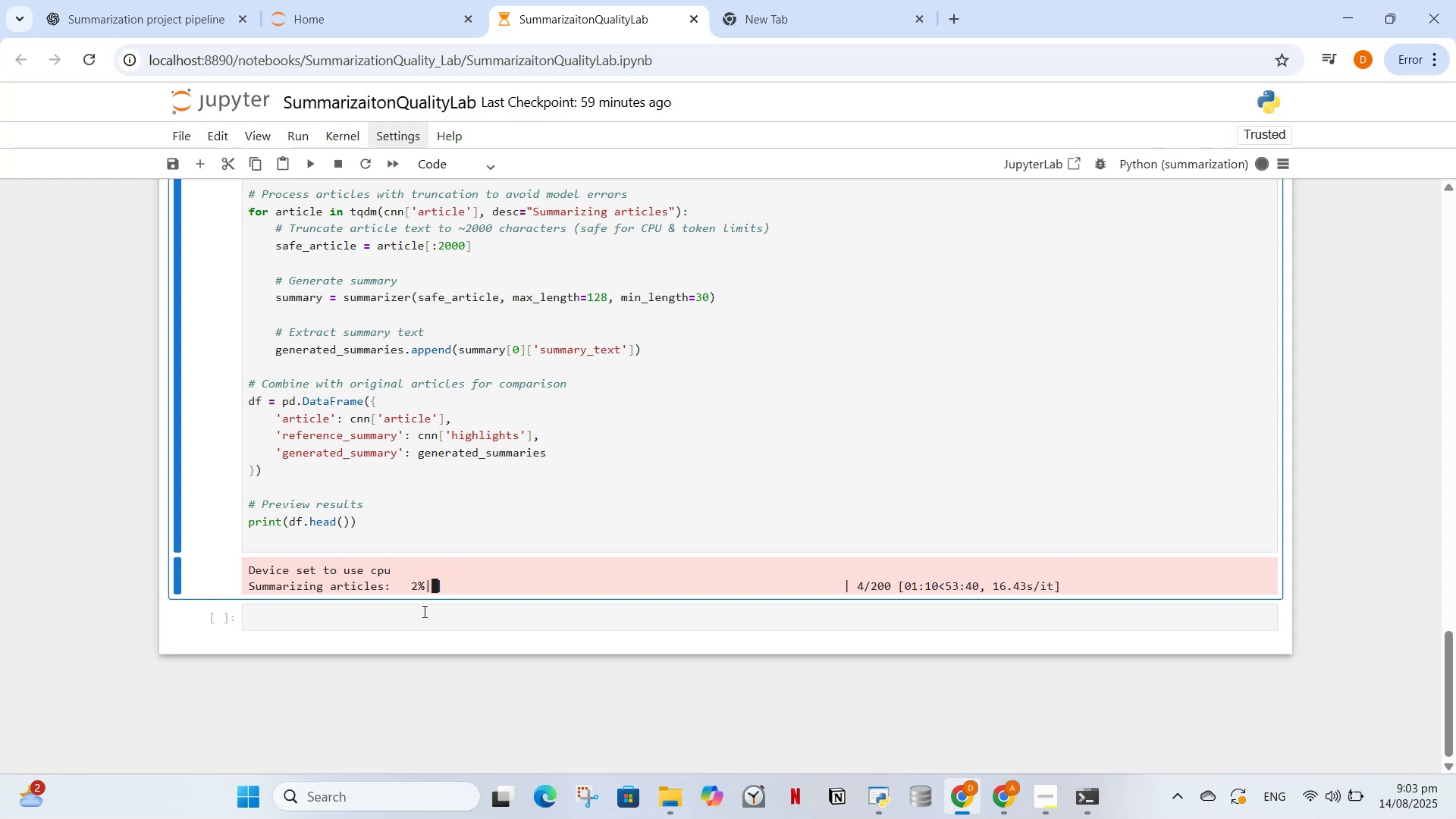 
wait(5.28)
 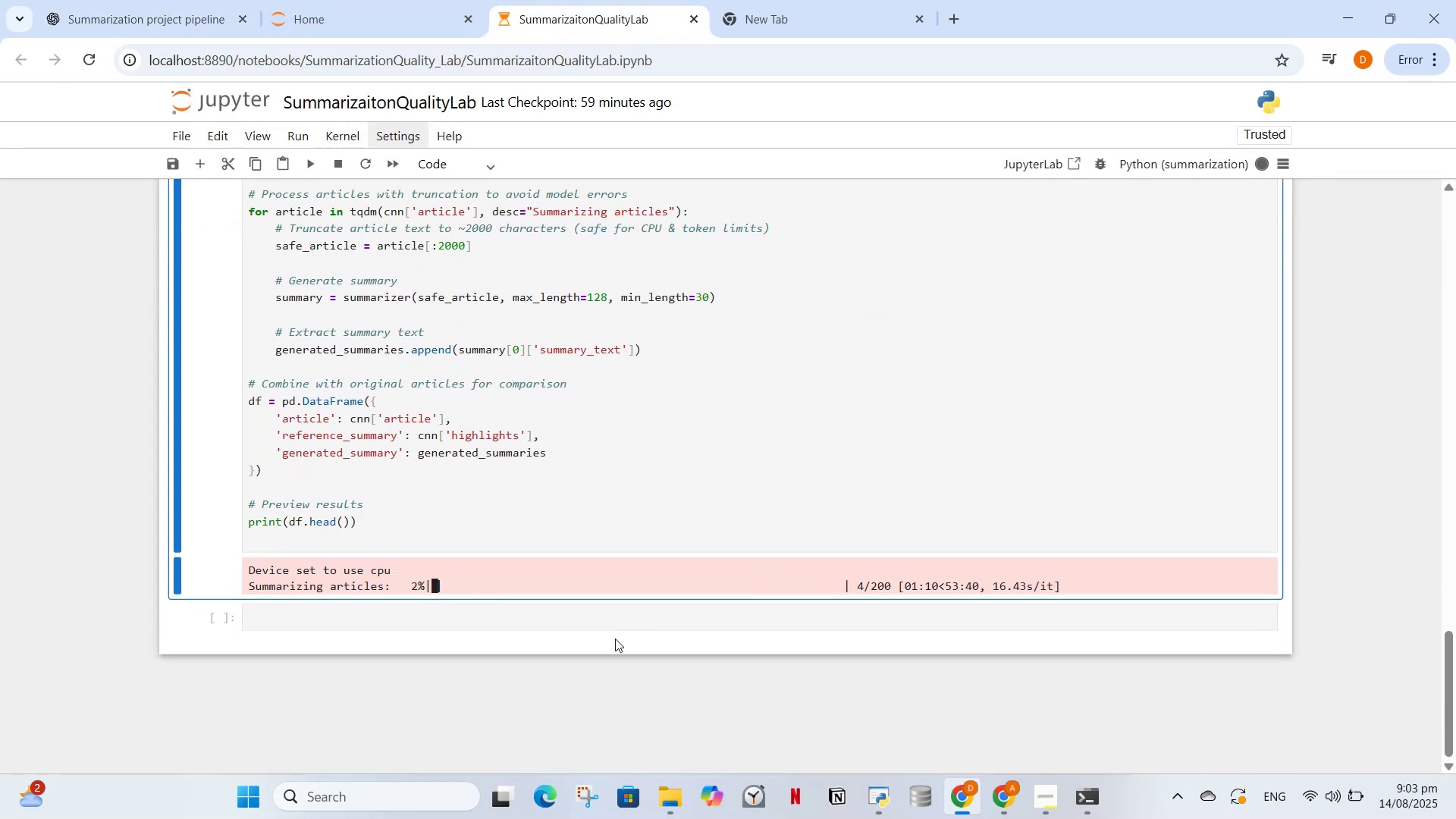 
scroll: coordinate [485, 531], scroll_direction: up, amount: 1.0
 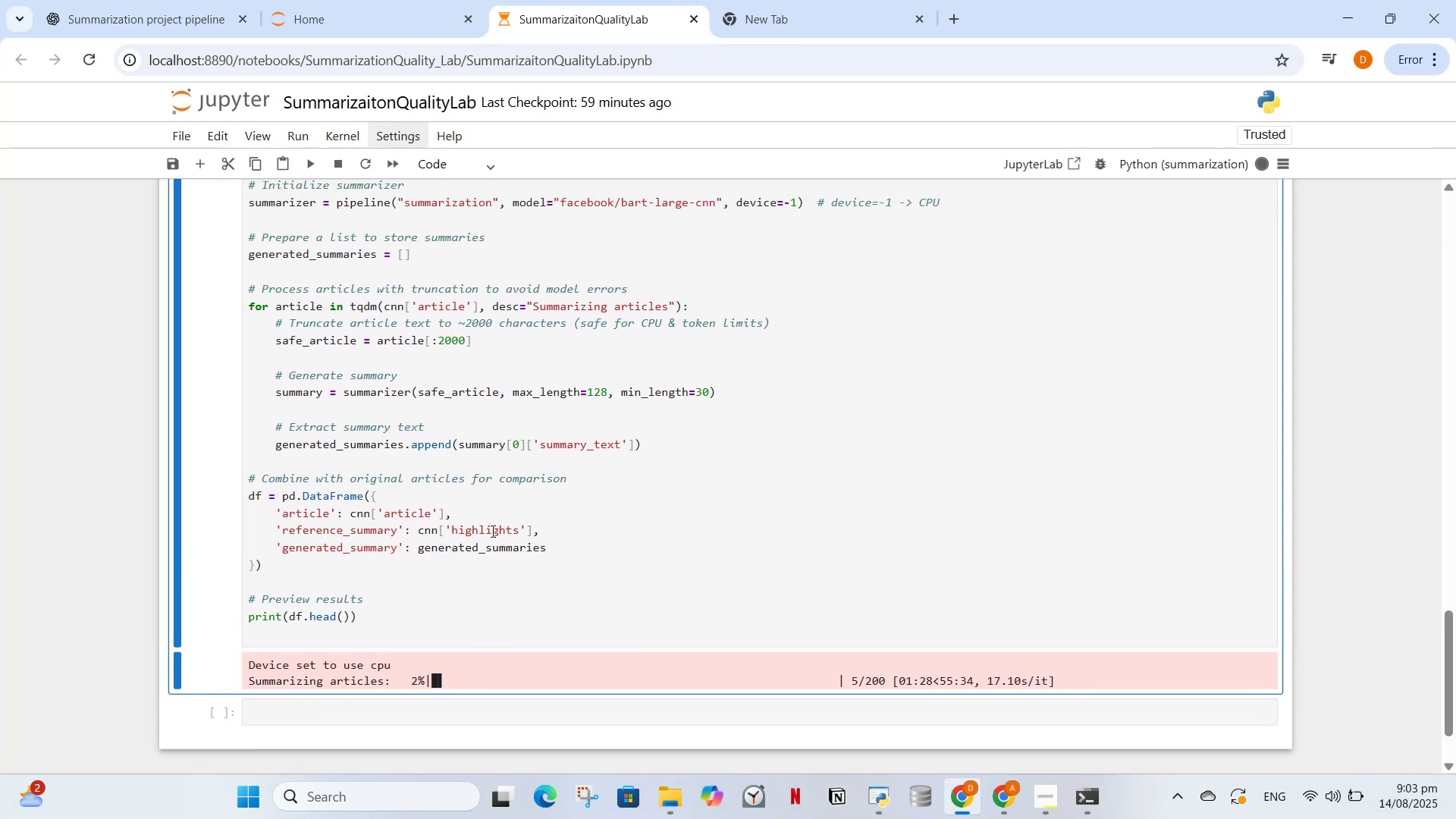 
scroll: coordinate [551, 524], scroll_direction: down, amount: 2.0
 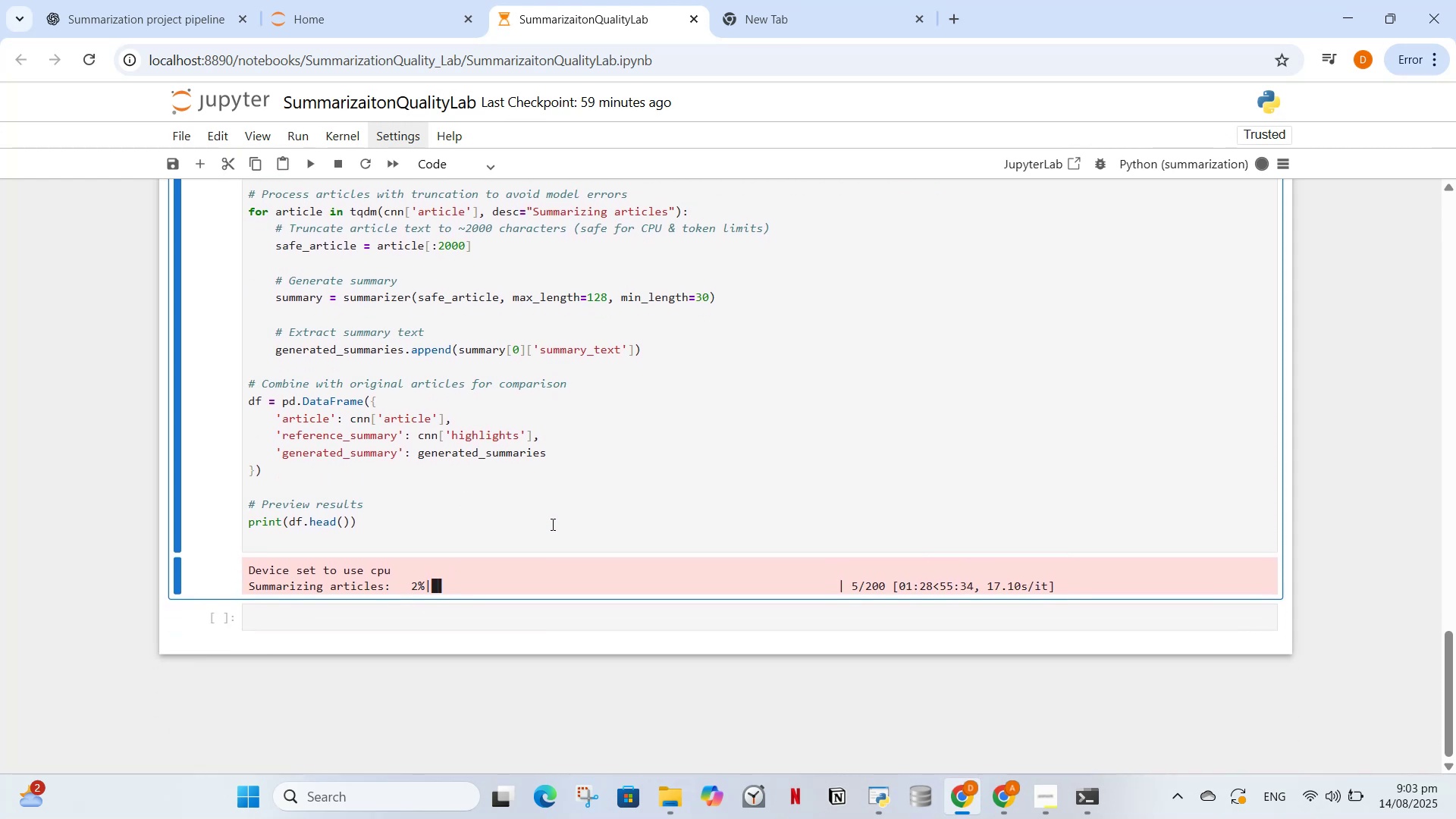 
scroll: coordinate [555, 516], scroll_direction: up, amount: 12.0
 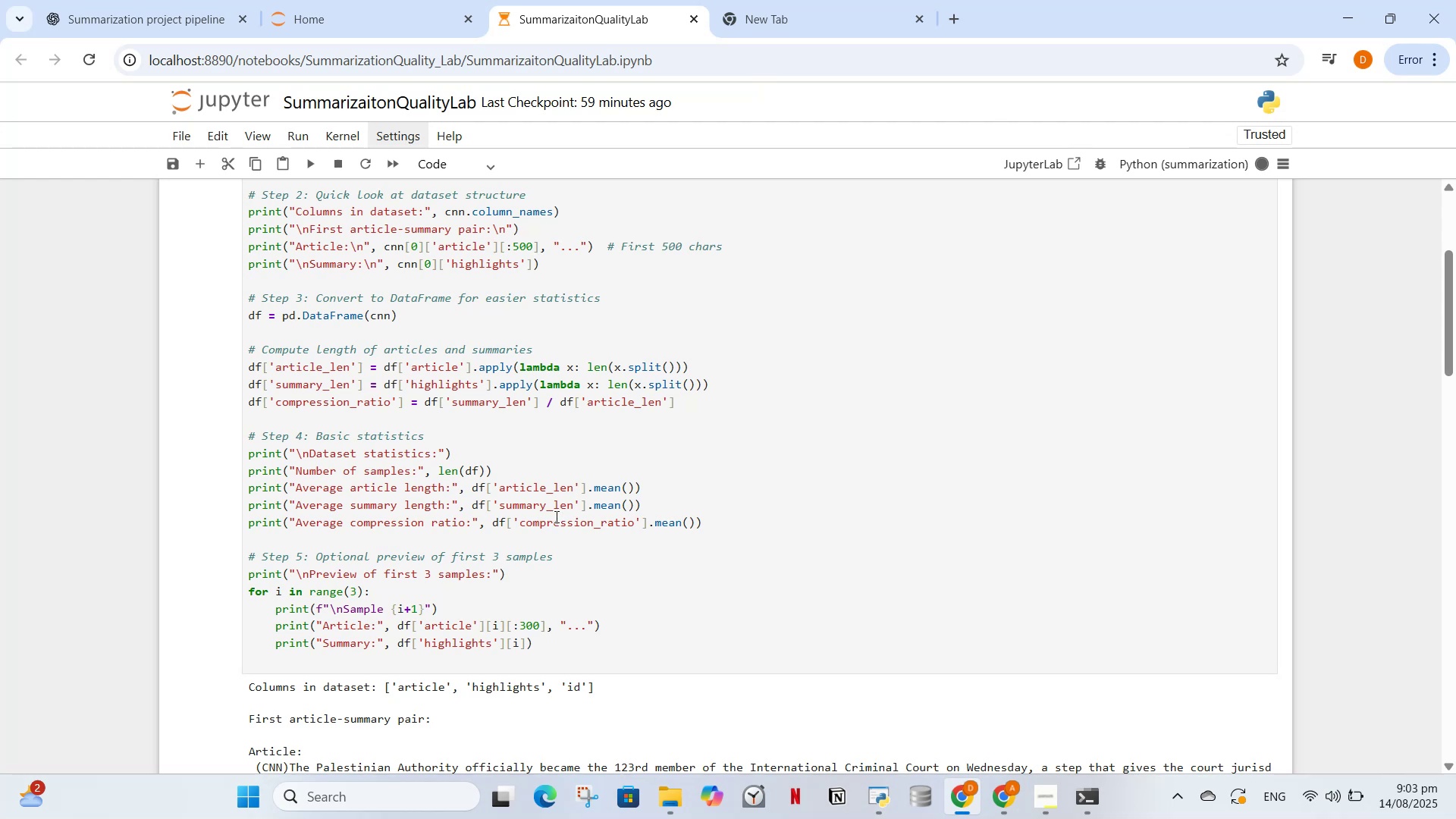 
scroll: coordinate [463, 651], scroll_direction: down, amount: 19.0
 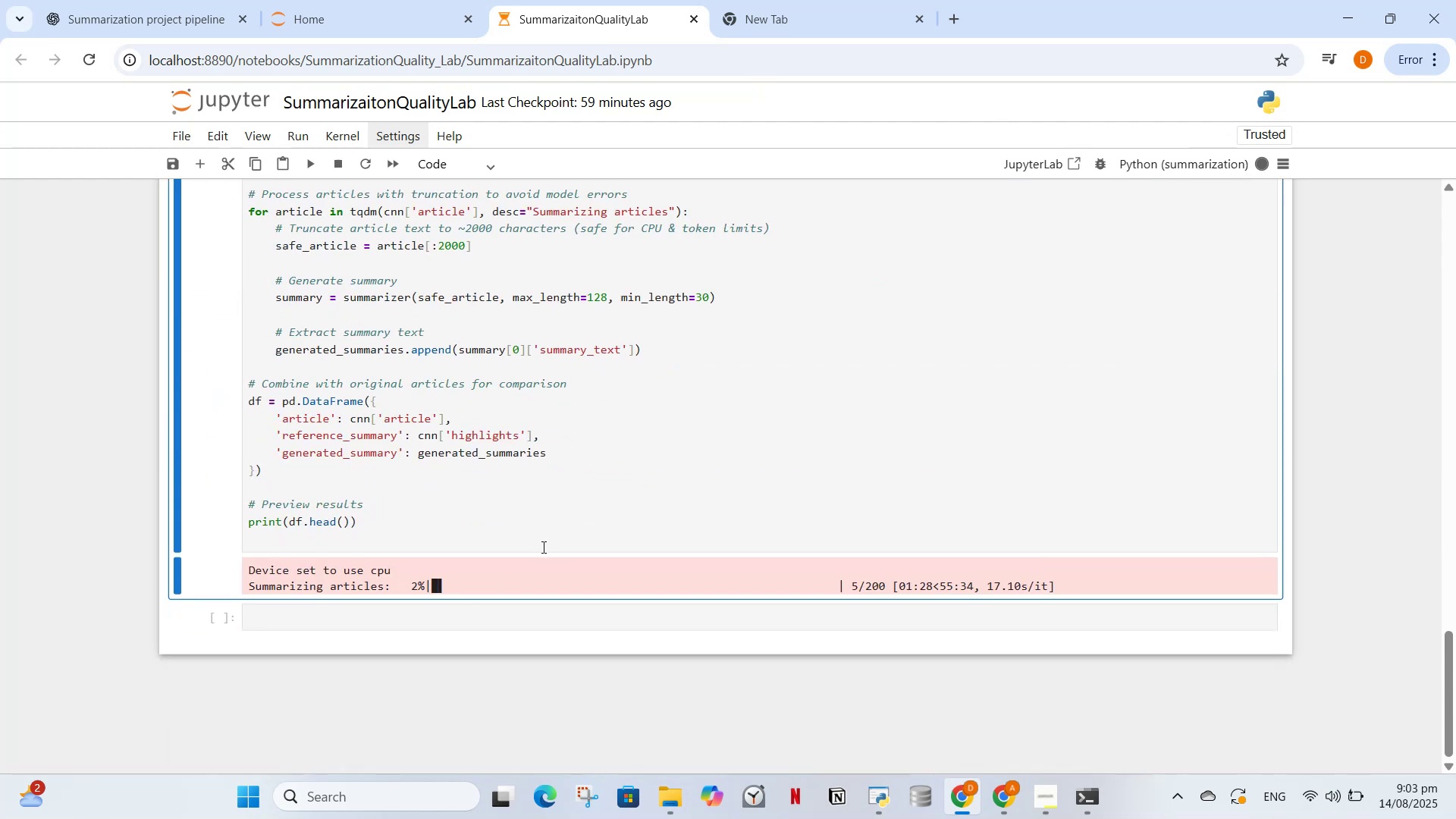 
scroll: coordinate [541, 547], scroll_direction: up, amount: 2.0
 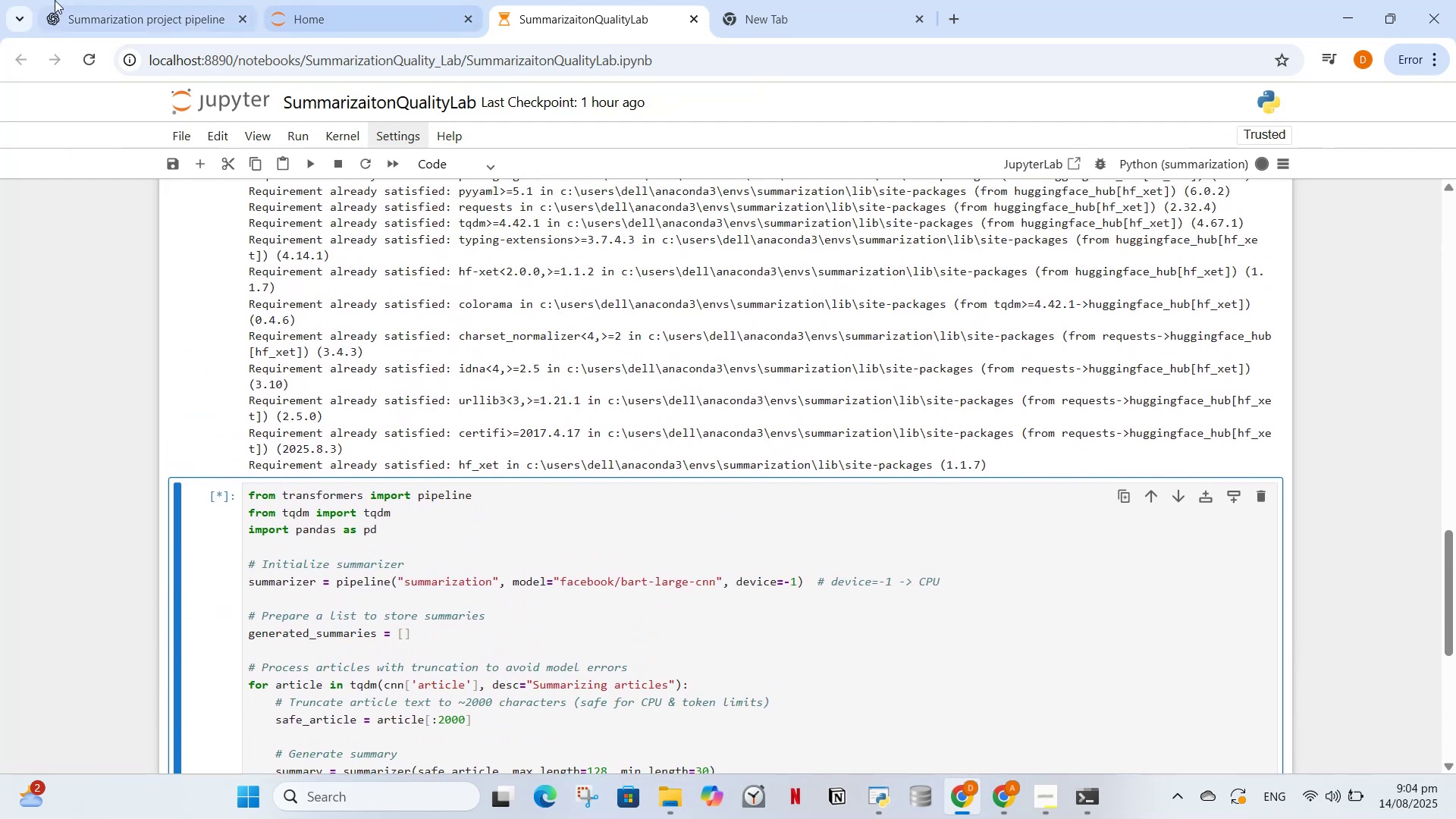 
left_click([207, 0])
 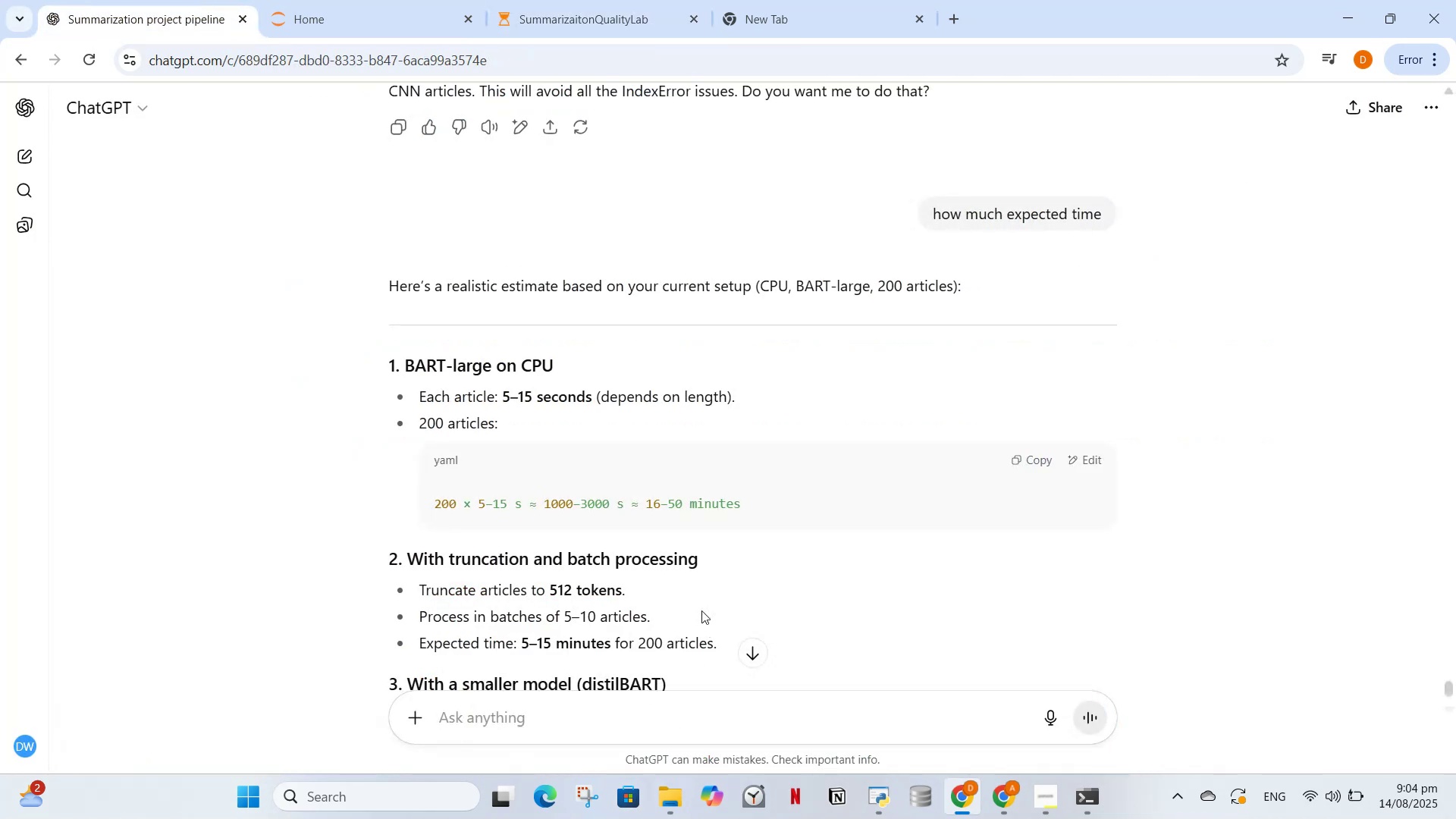 
scroll: coordinate [713, 584], scroll_direction: down, amount: 4.0
 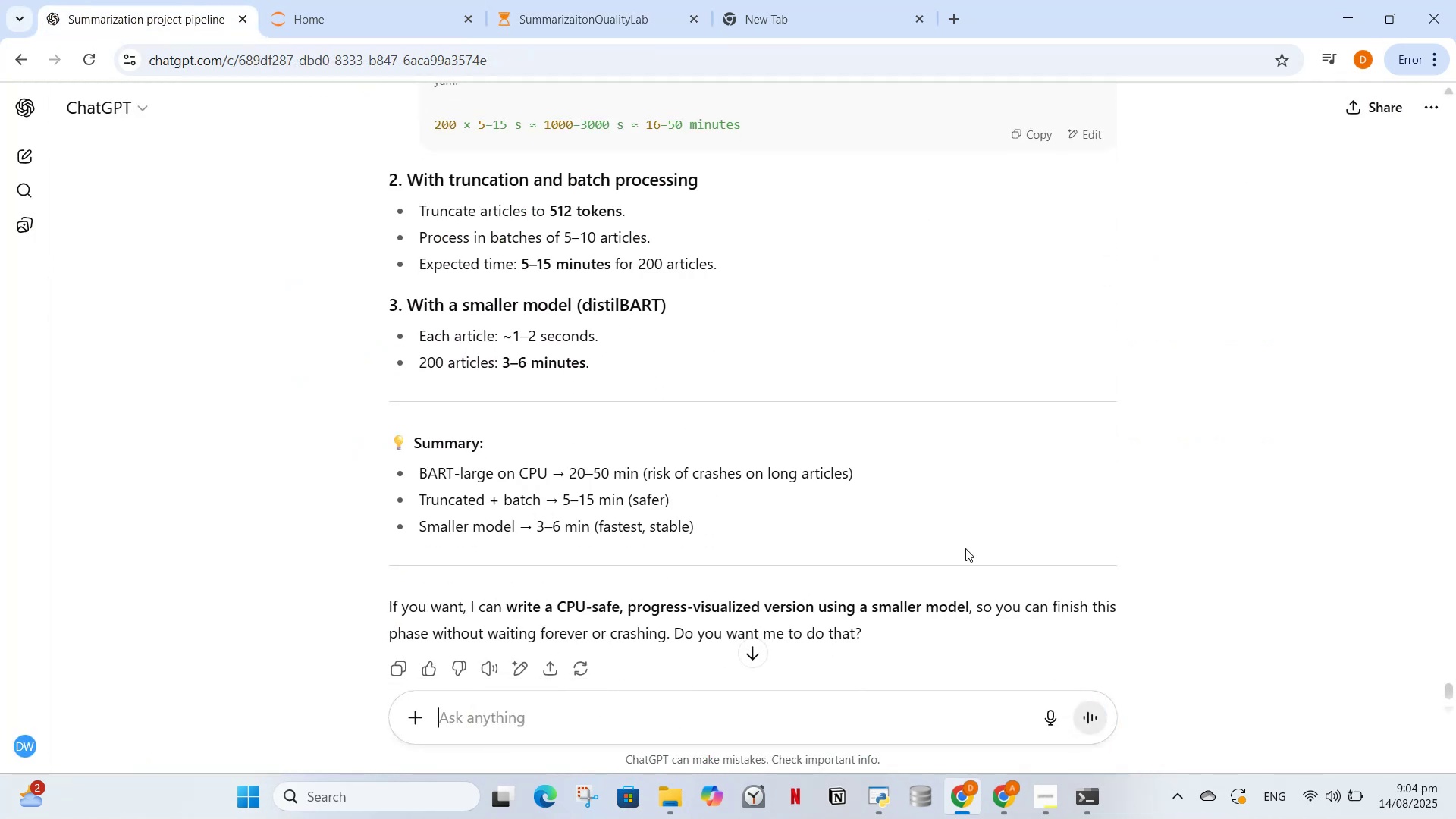 
wait(7.61)
 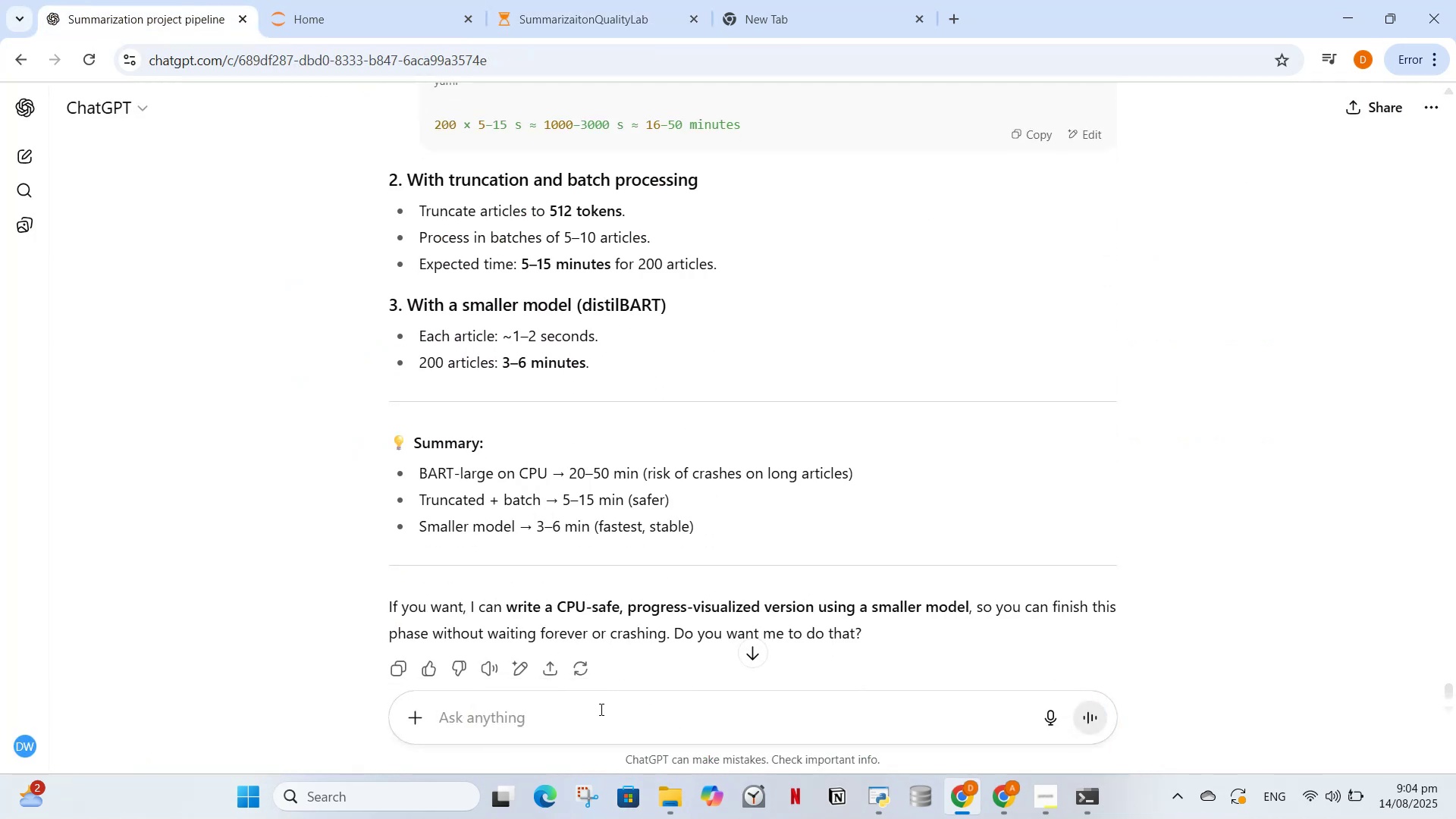 
left_click_drag(start_coordinate=[688, 497], to_coordinate=[420, 497])
 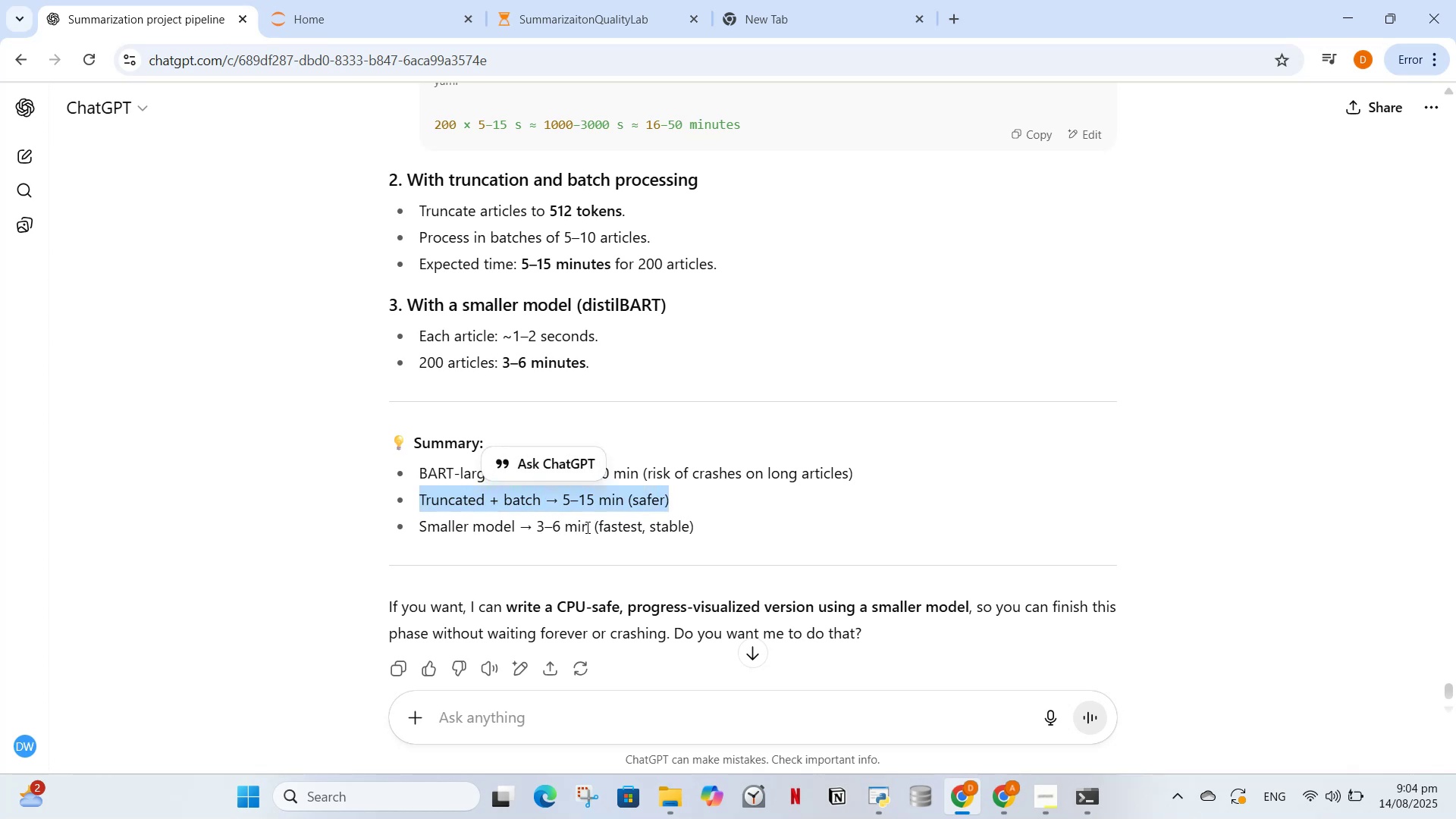 
key(Control+C)
 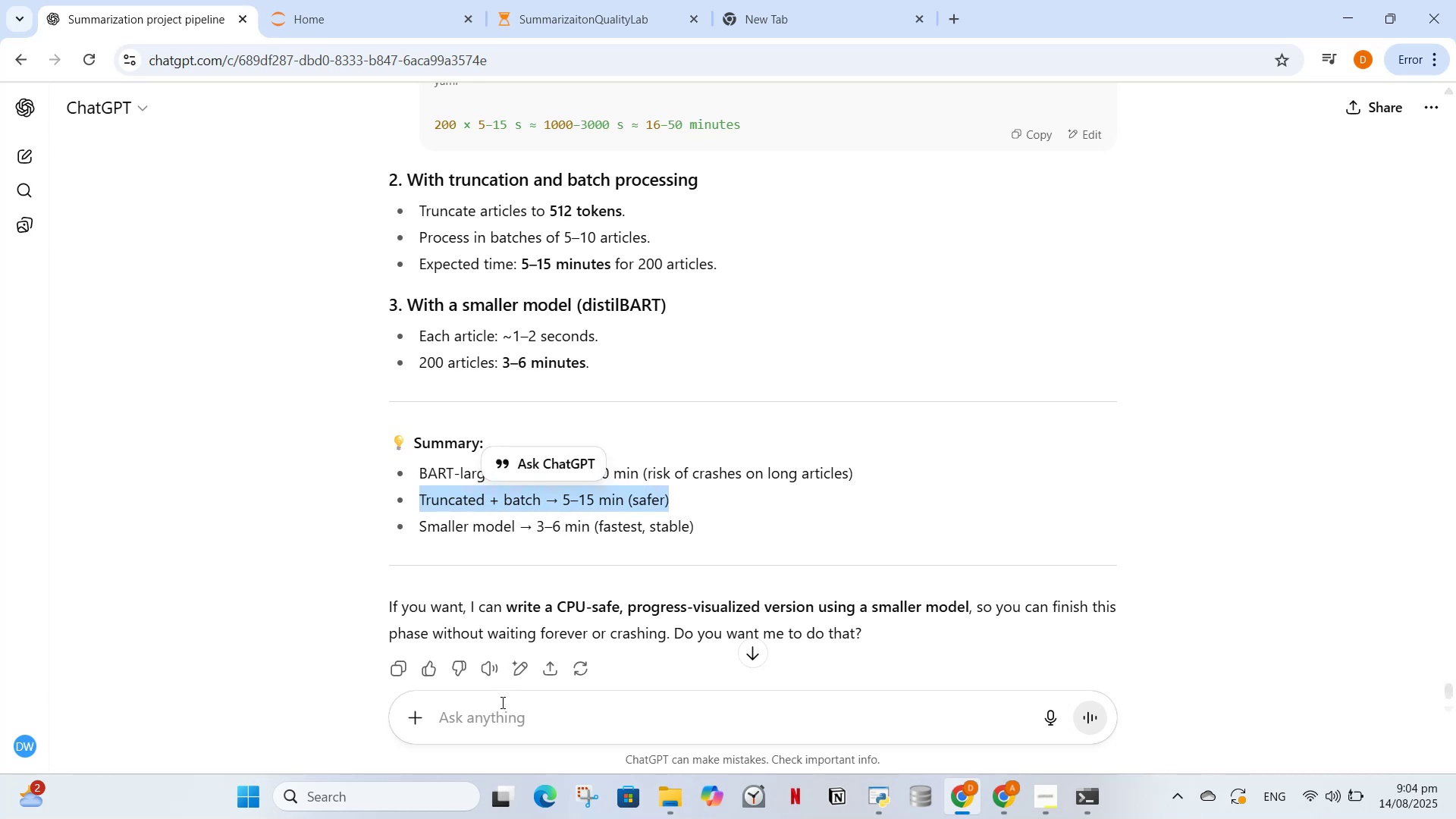 
left_click([501, 714])
 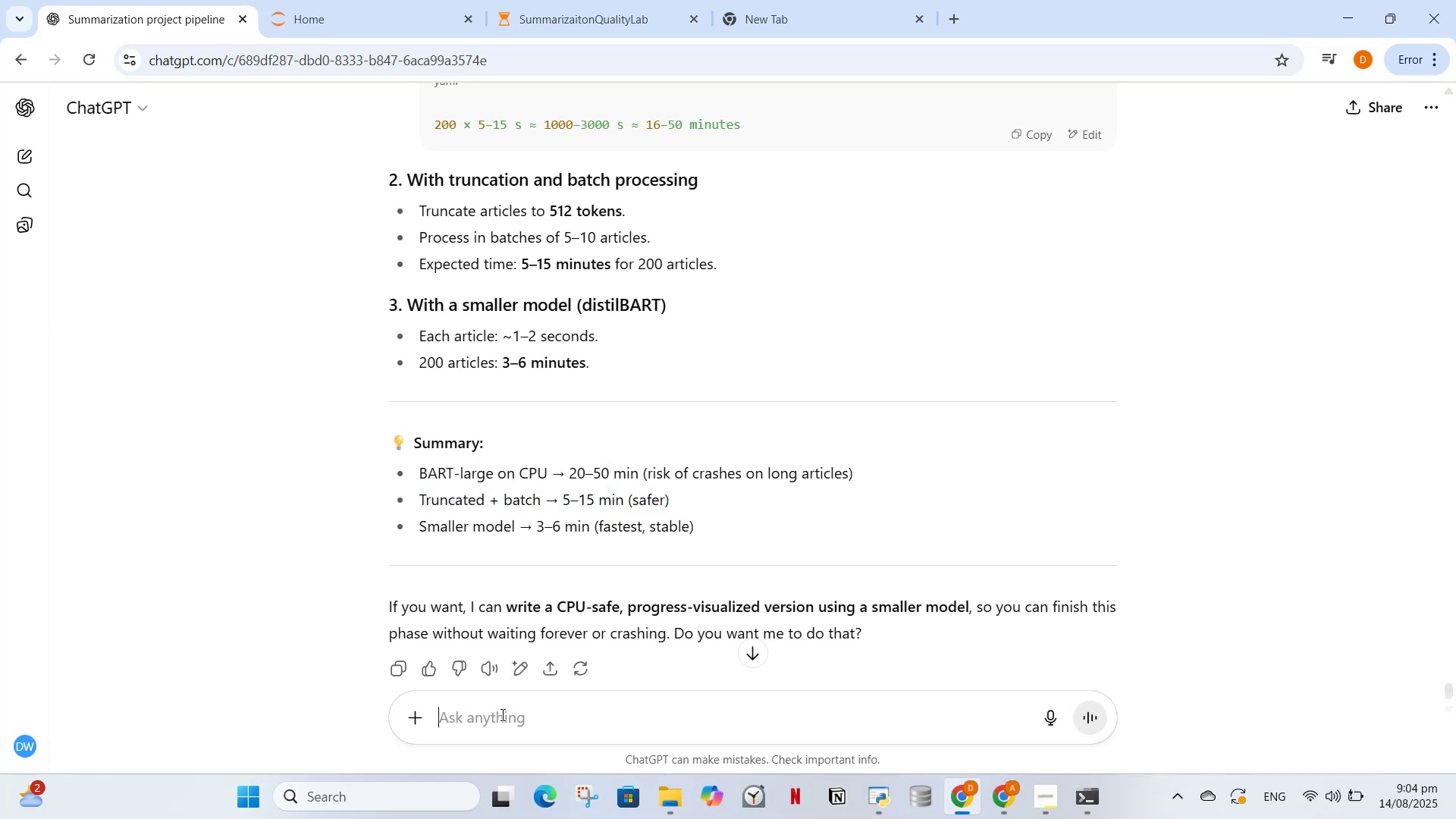 
key(Control+V)
 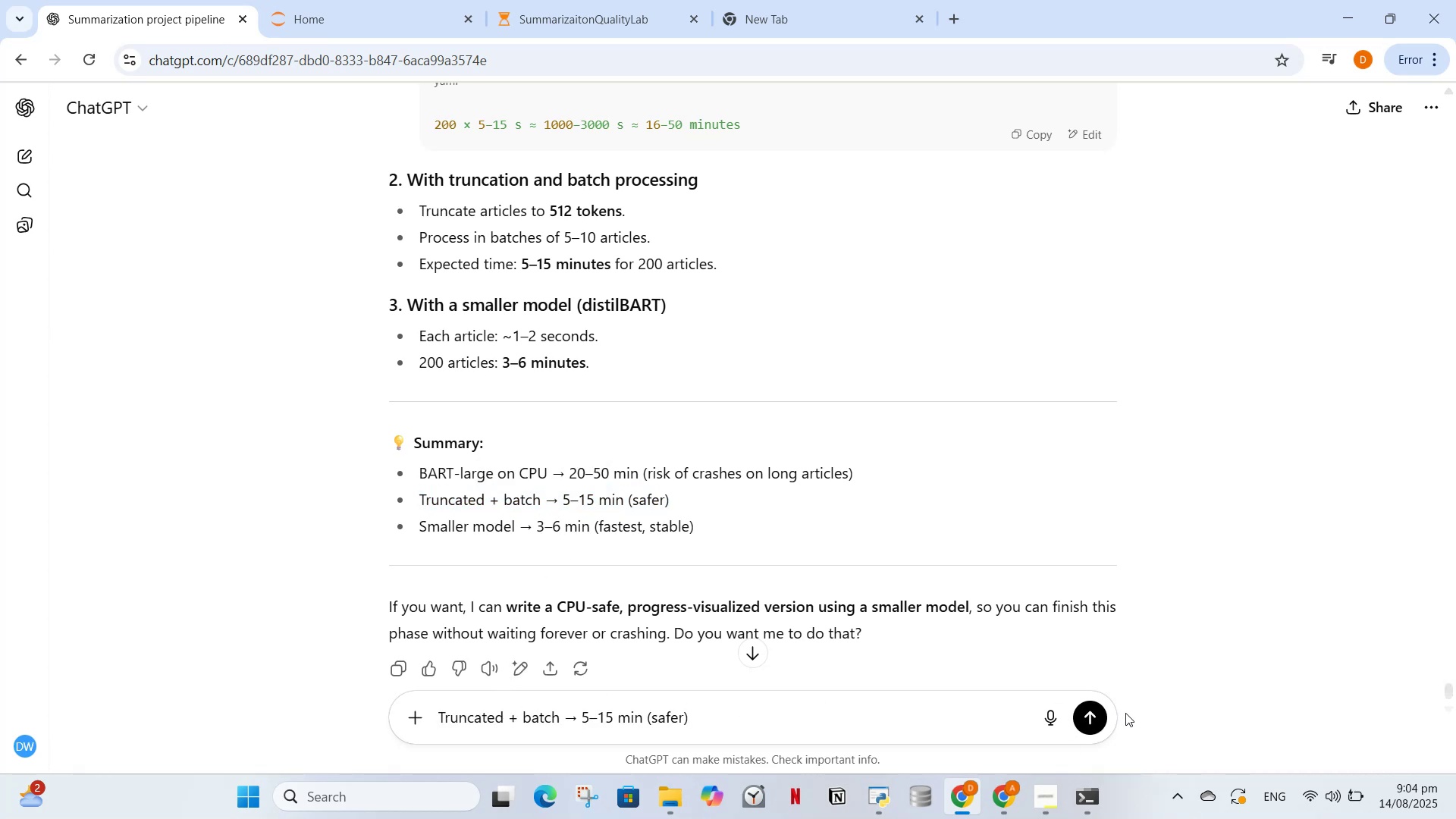 
left_click([1100, 714])
 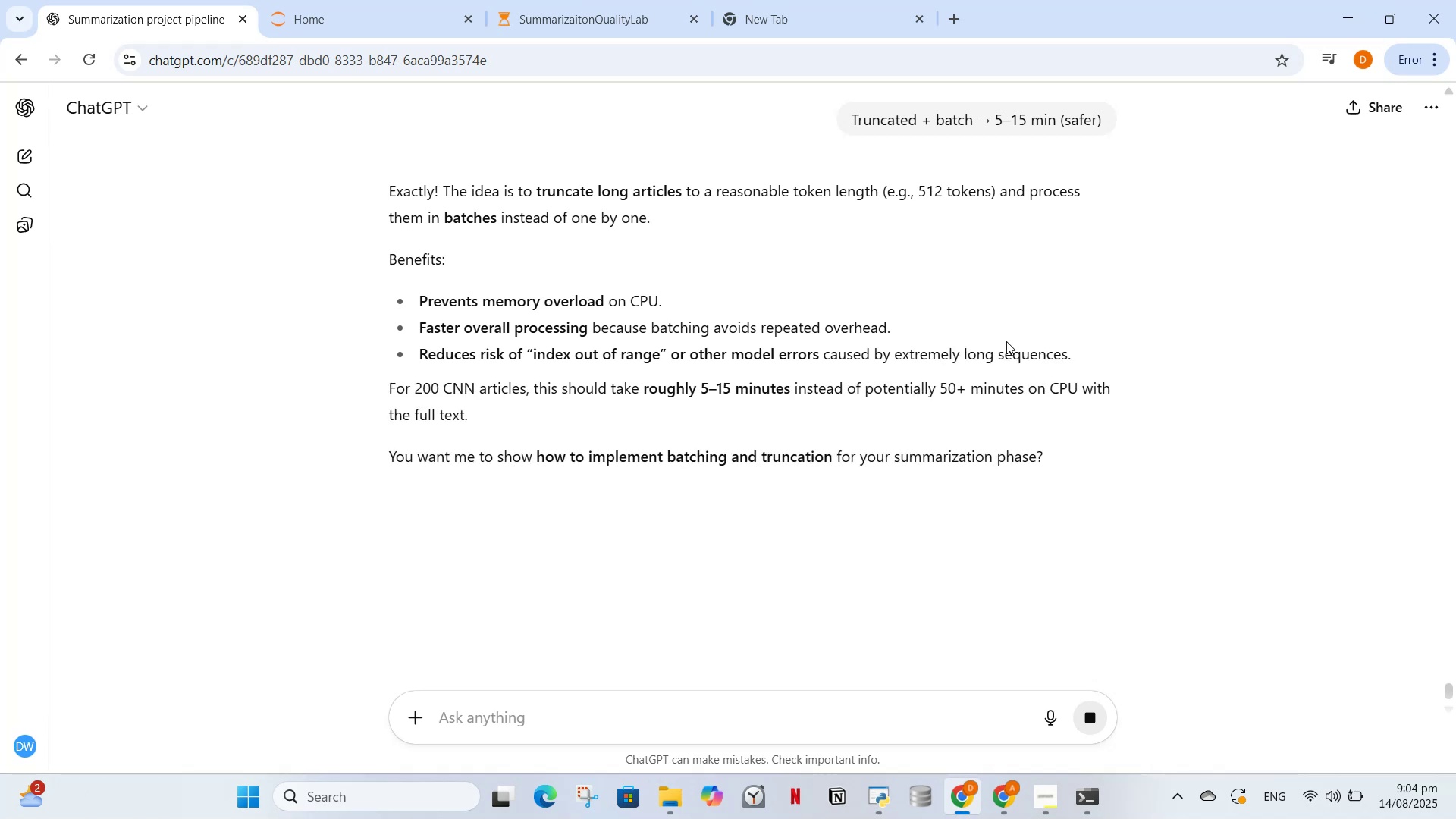 
wait(6.77)
 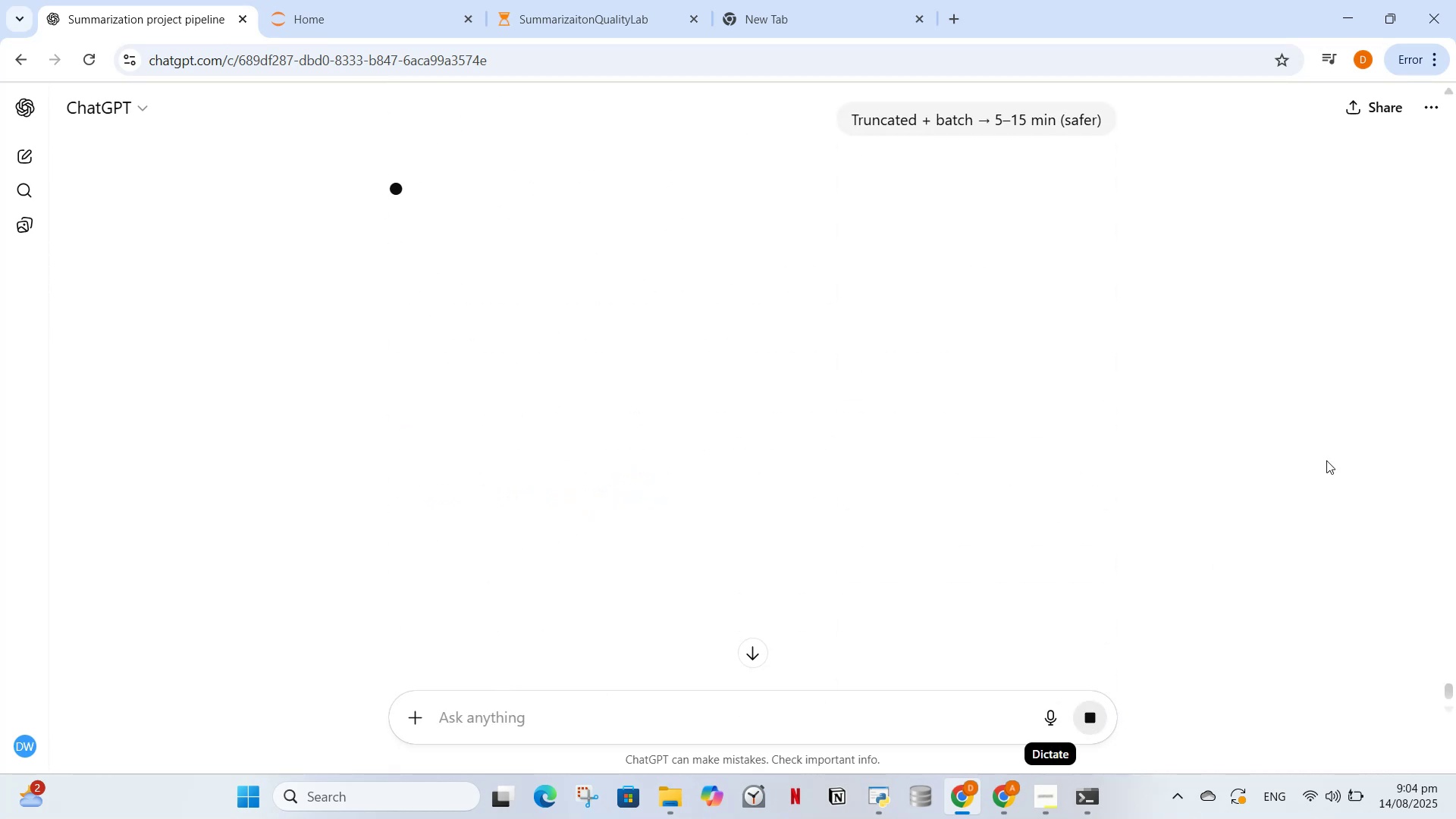 
type(yes)
 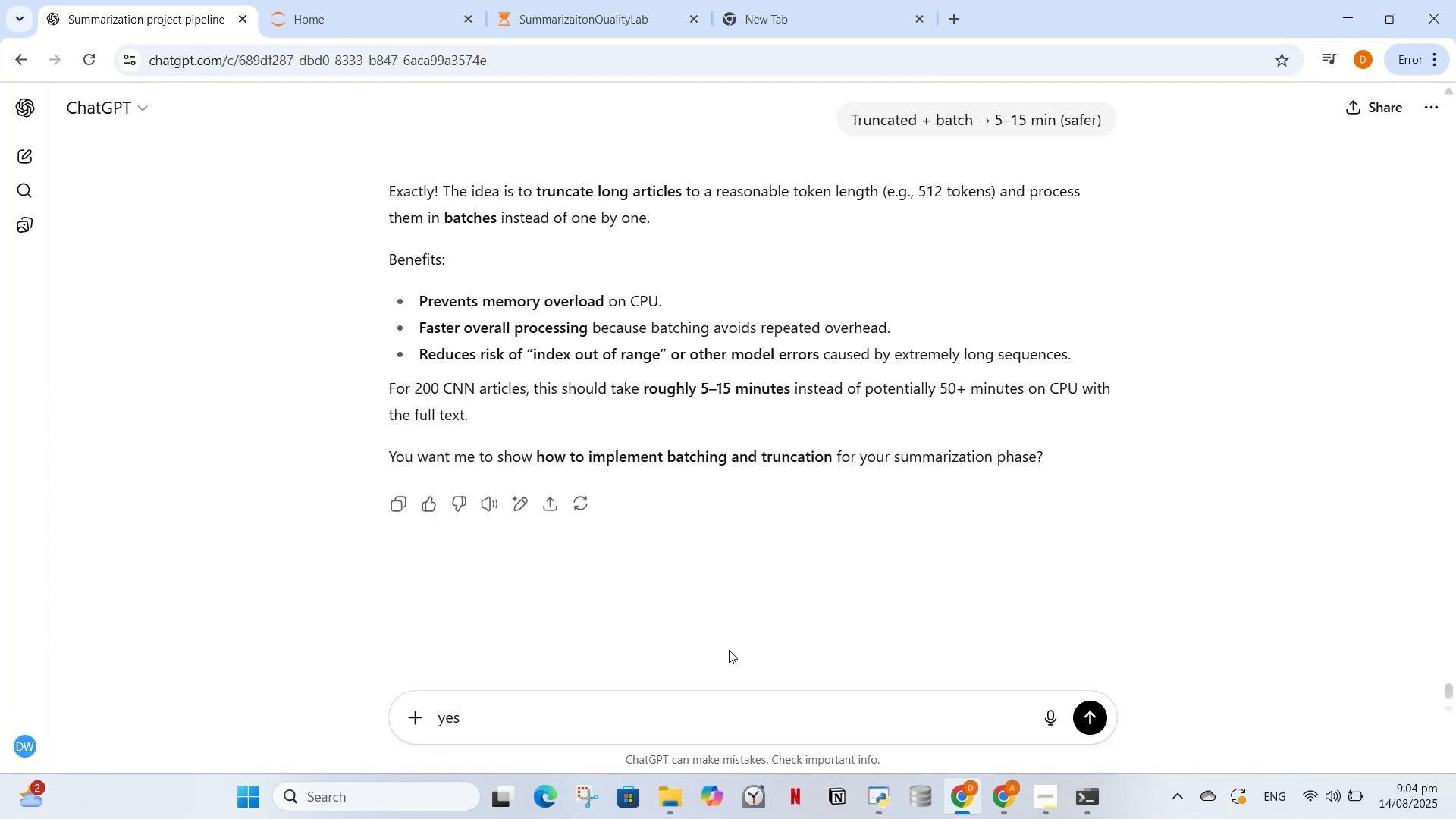 
key(Enter)
 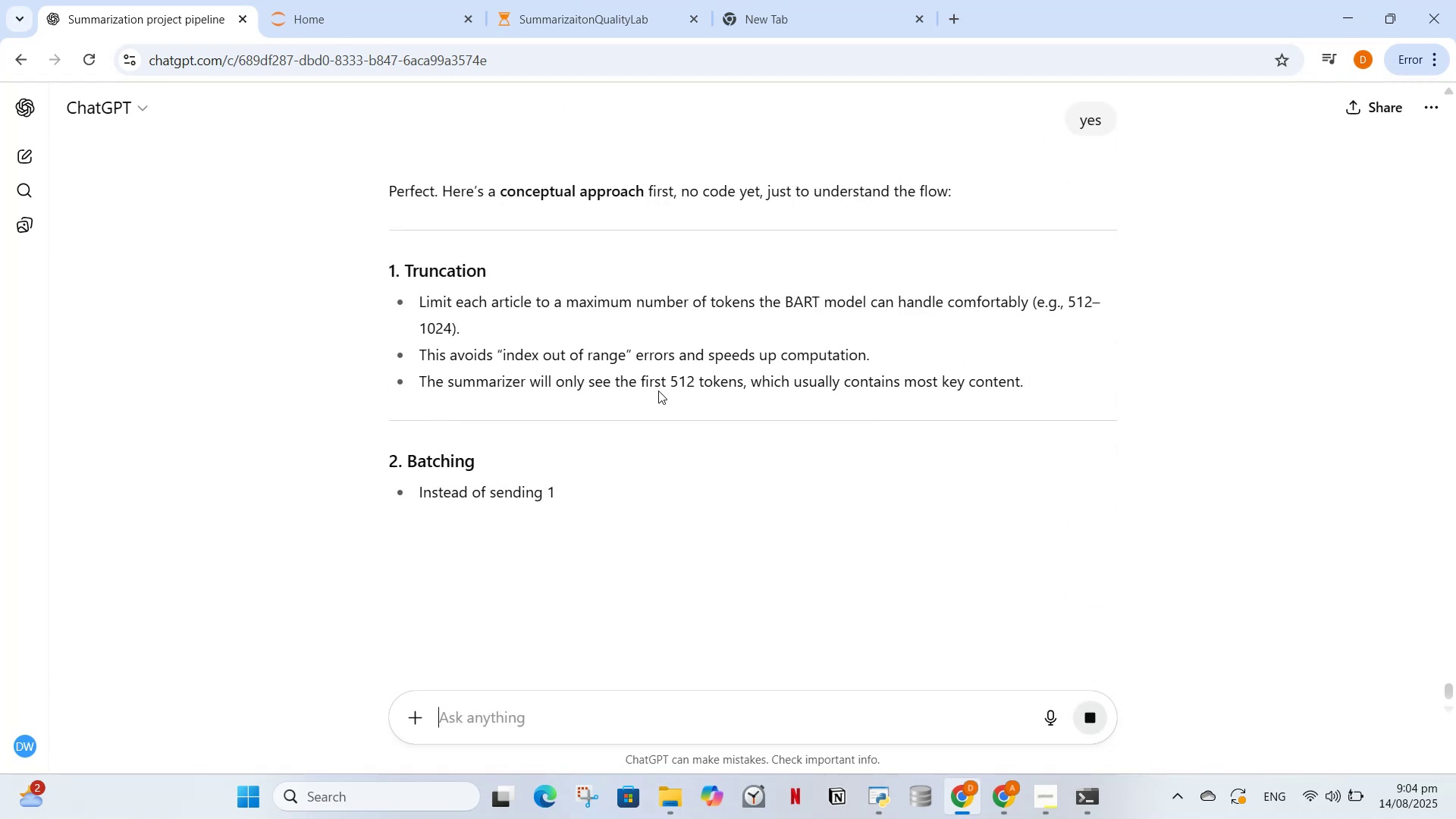 
wait(6.37)
 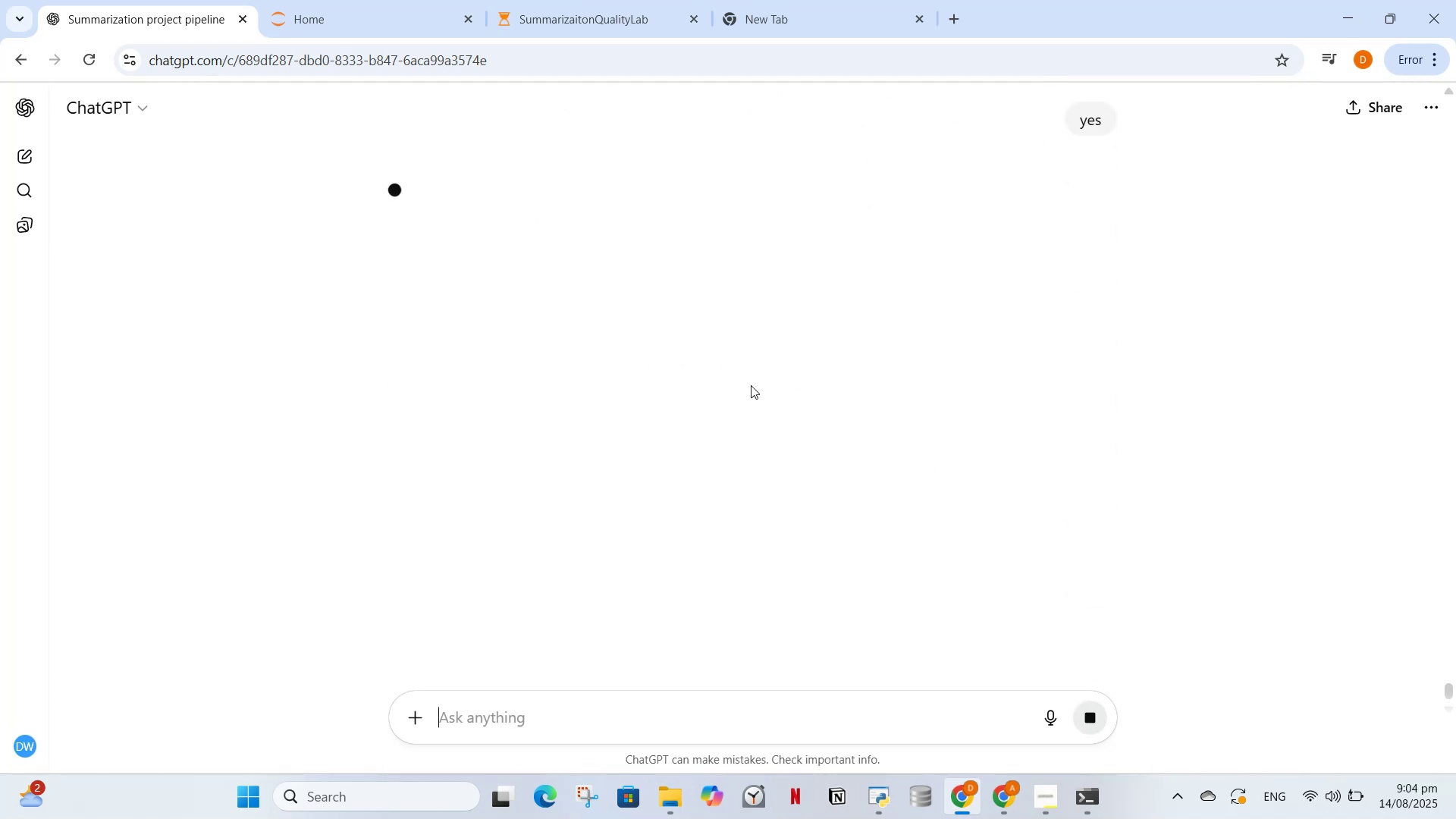 
scroll: coordinate [678, 504], scroll_direction: down, amount: 6.0
 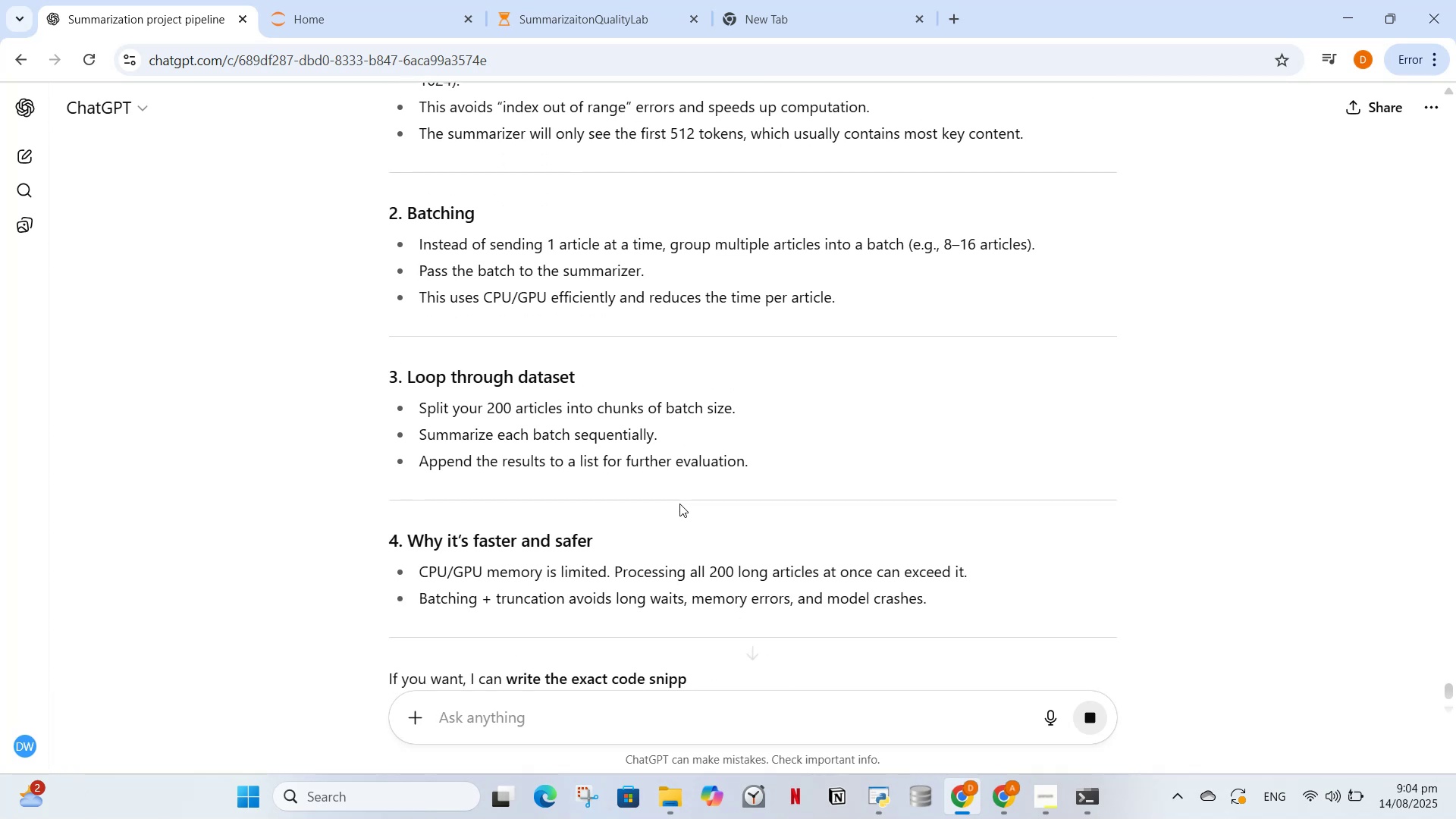 
scroll: coordinate [880, 489], scroll_direction: up, amount: 8.0
 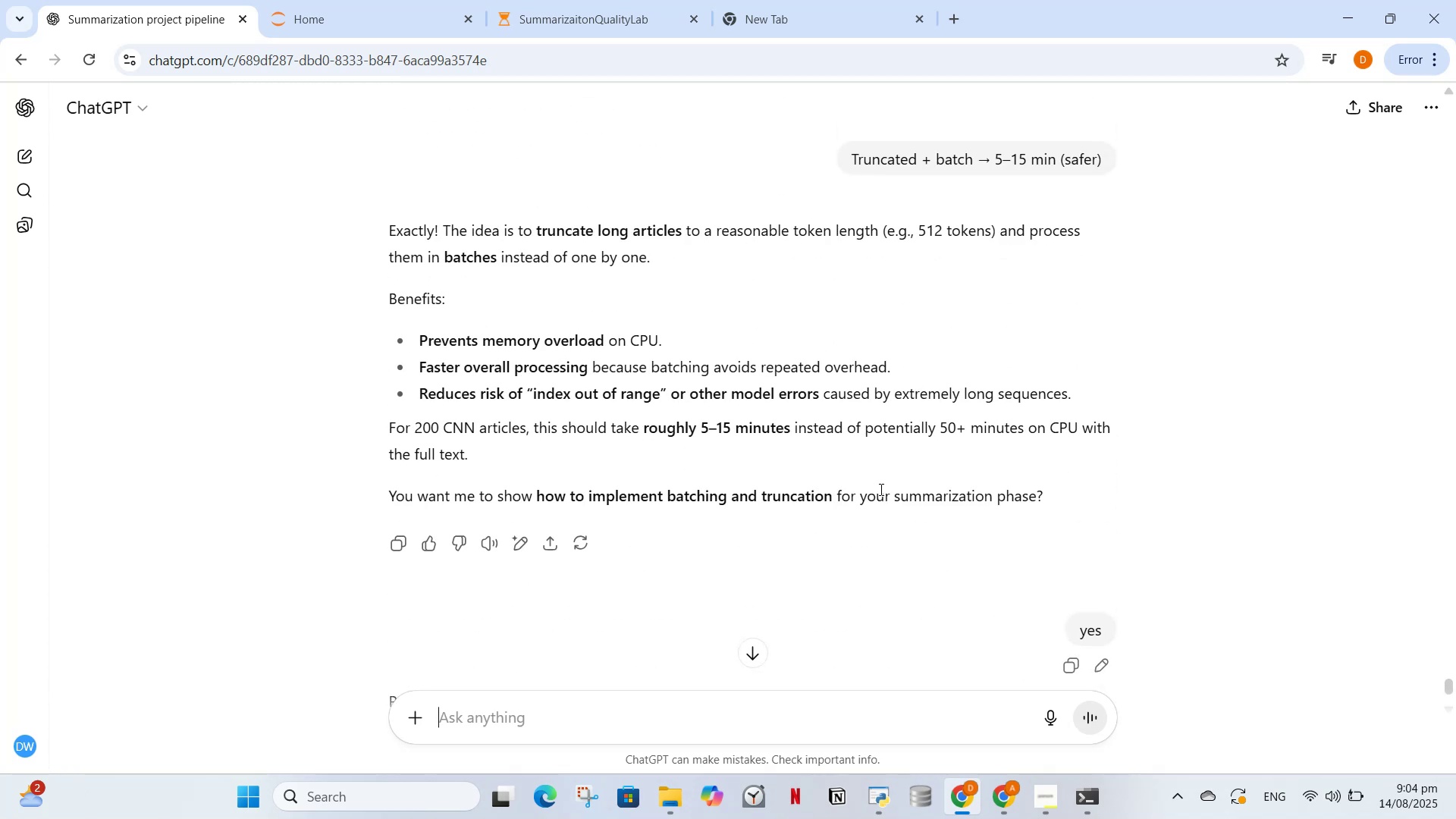 
scroll: coordinate [849, 522], scroll_direction: down, amount: 15.0
 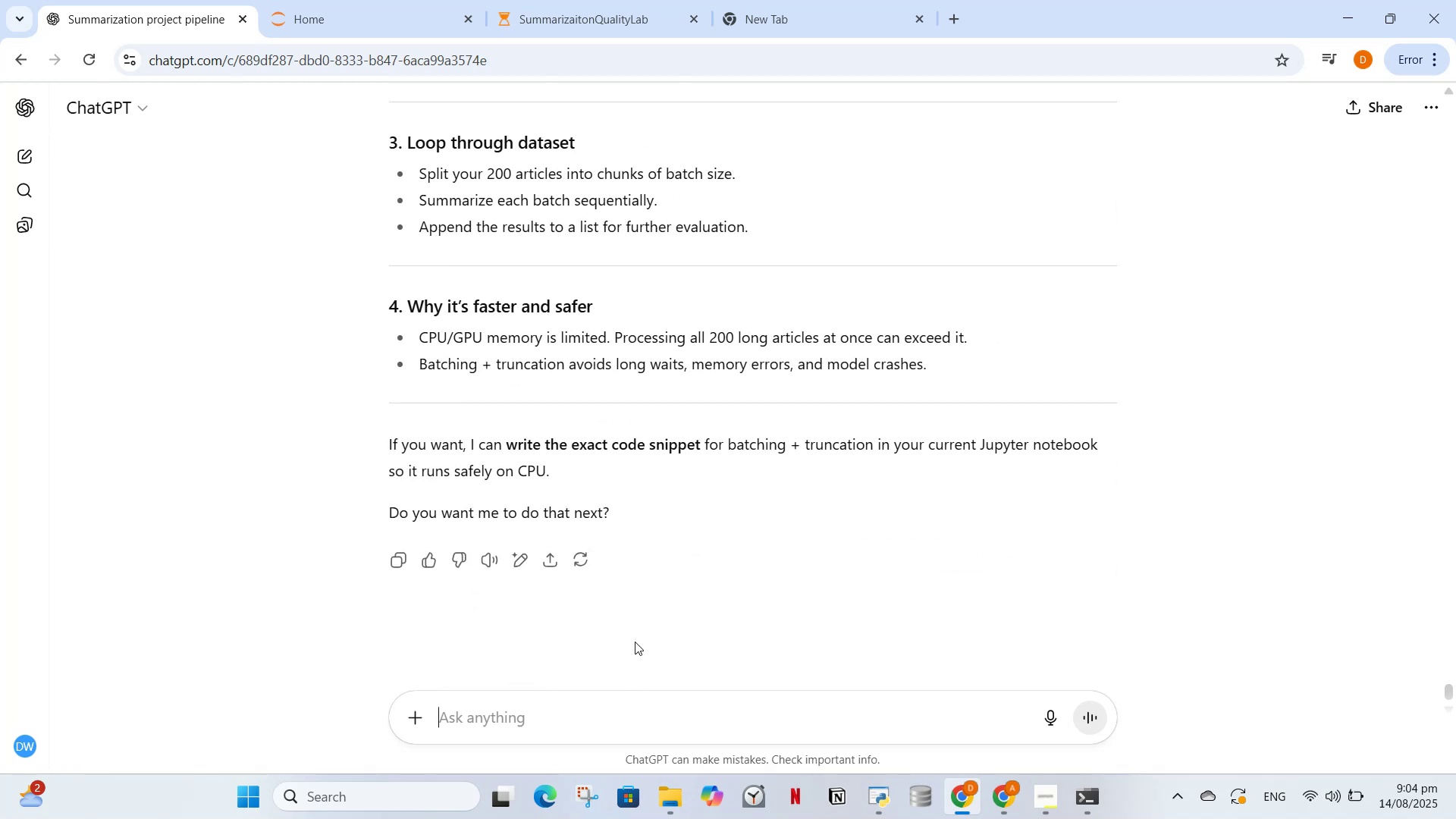 
left_click([603, 734])
 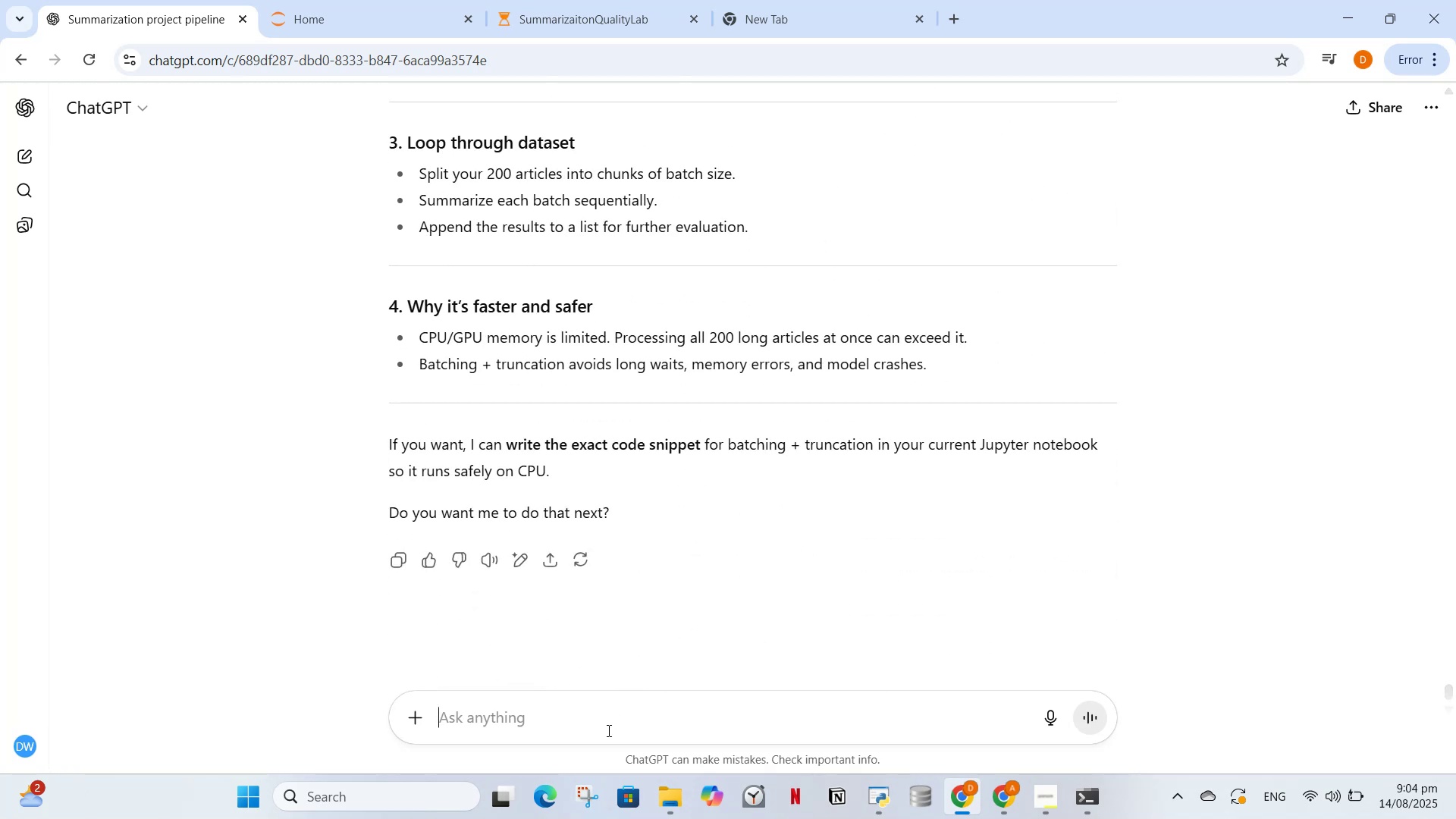 
type(yes)
 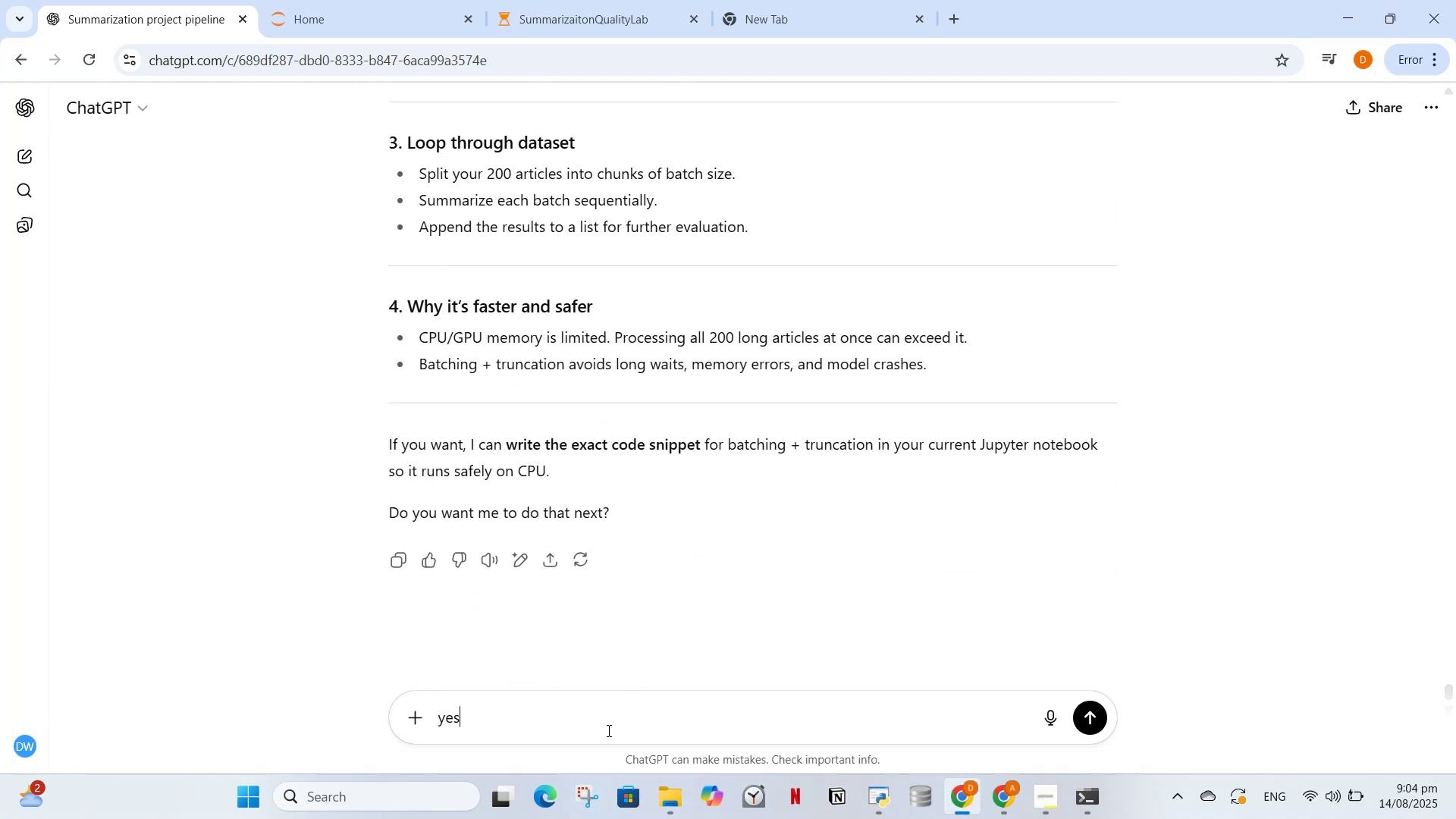 
key(Enter)
 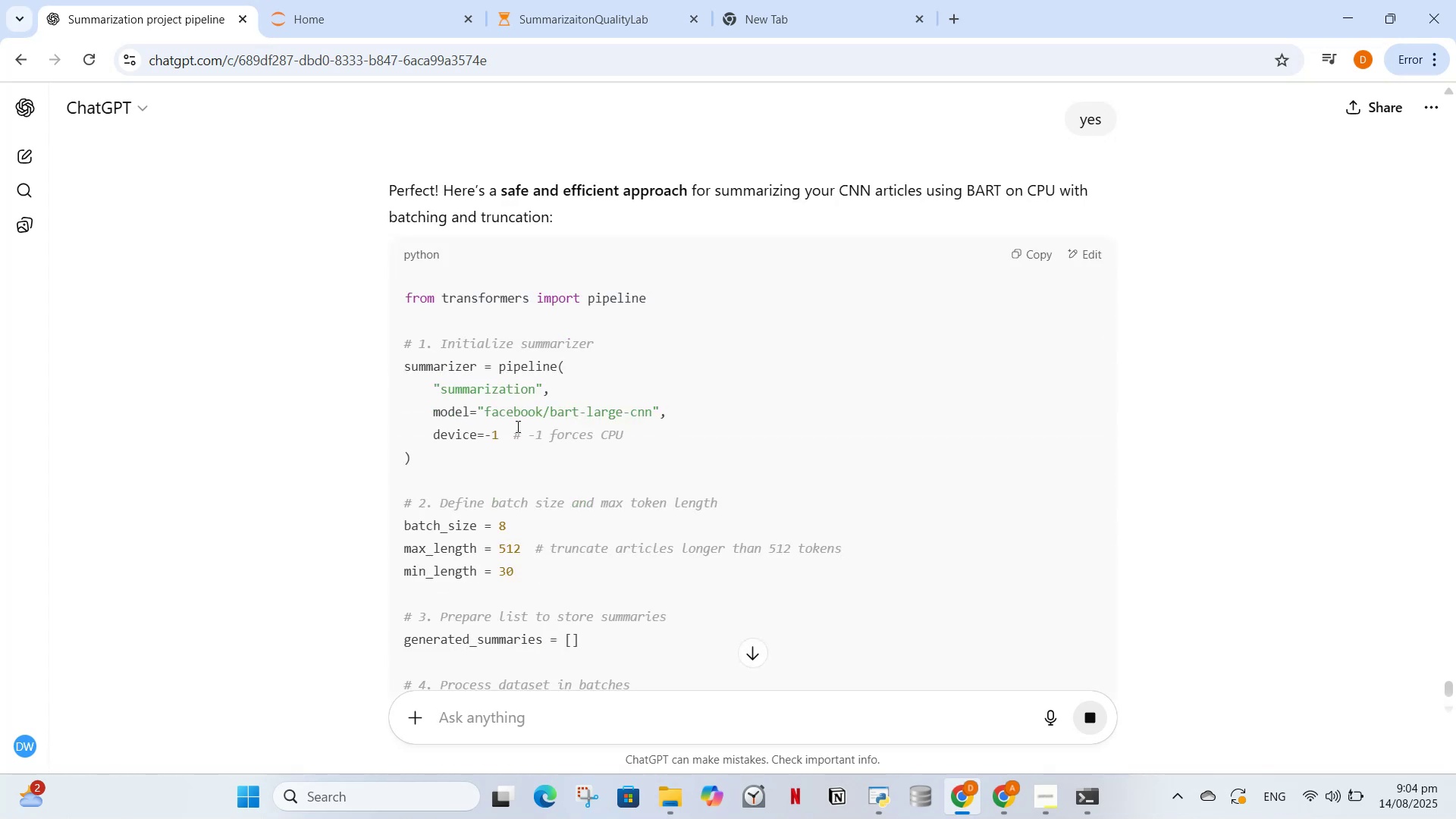 
wait(12.68)
 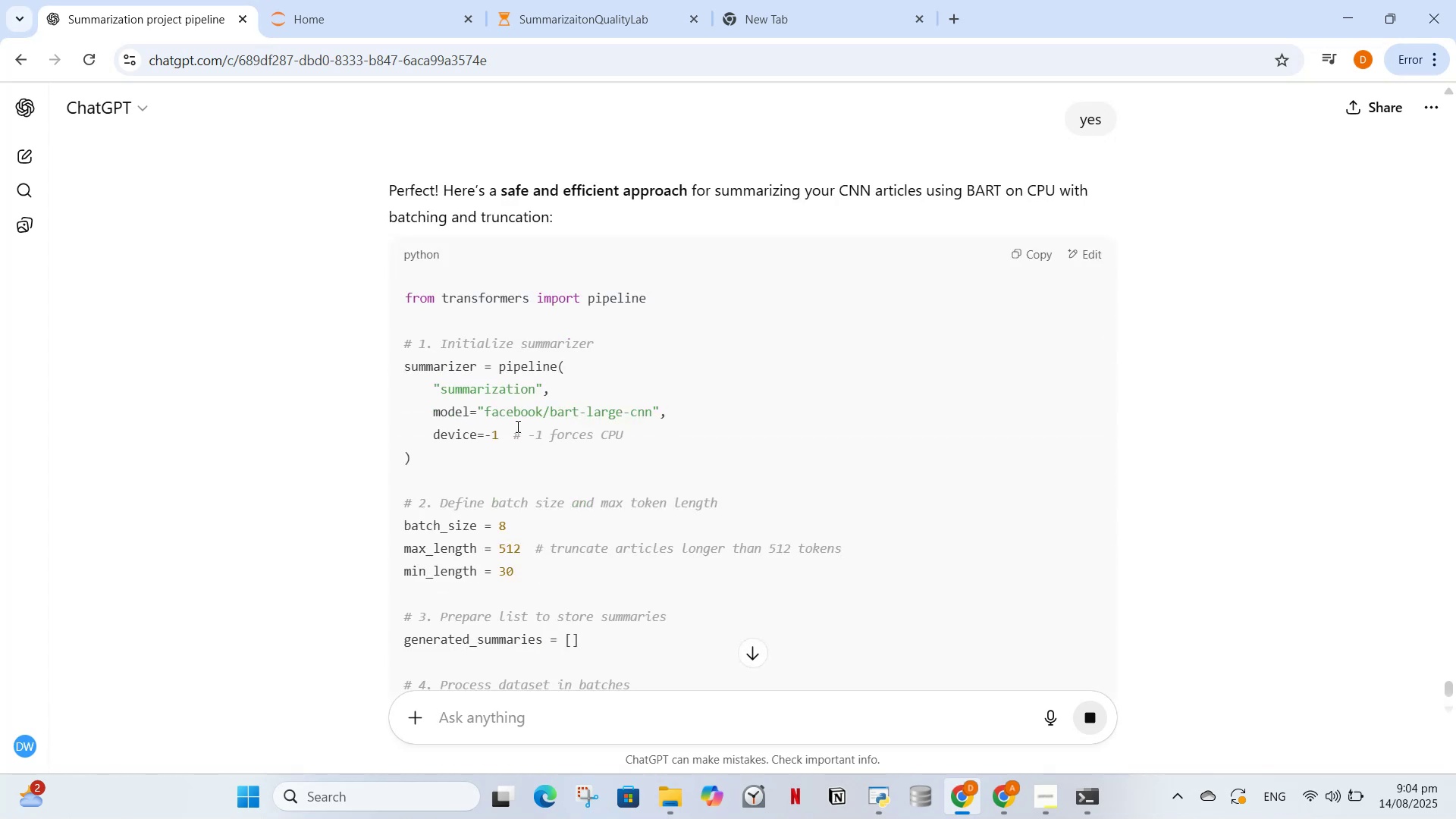 
scroll: coordinate [714, 461], scroll_direction: down, amount: 1.0
 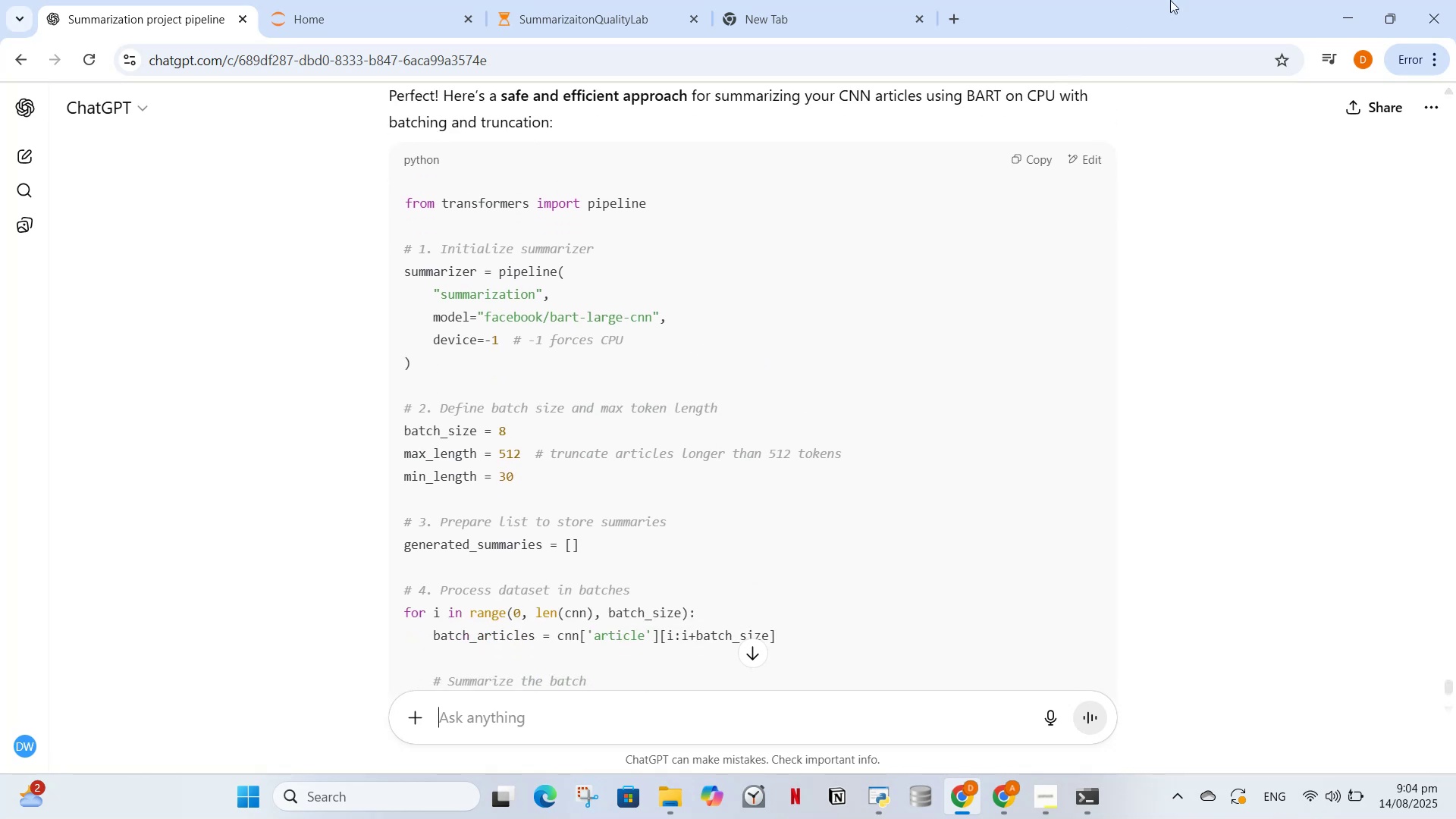 
left_click([1019, 156])
 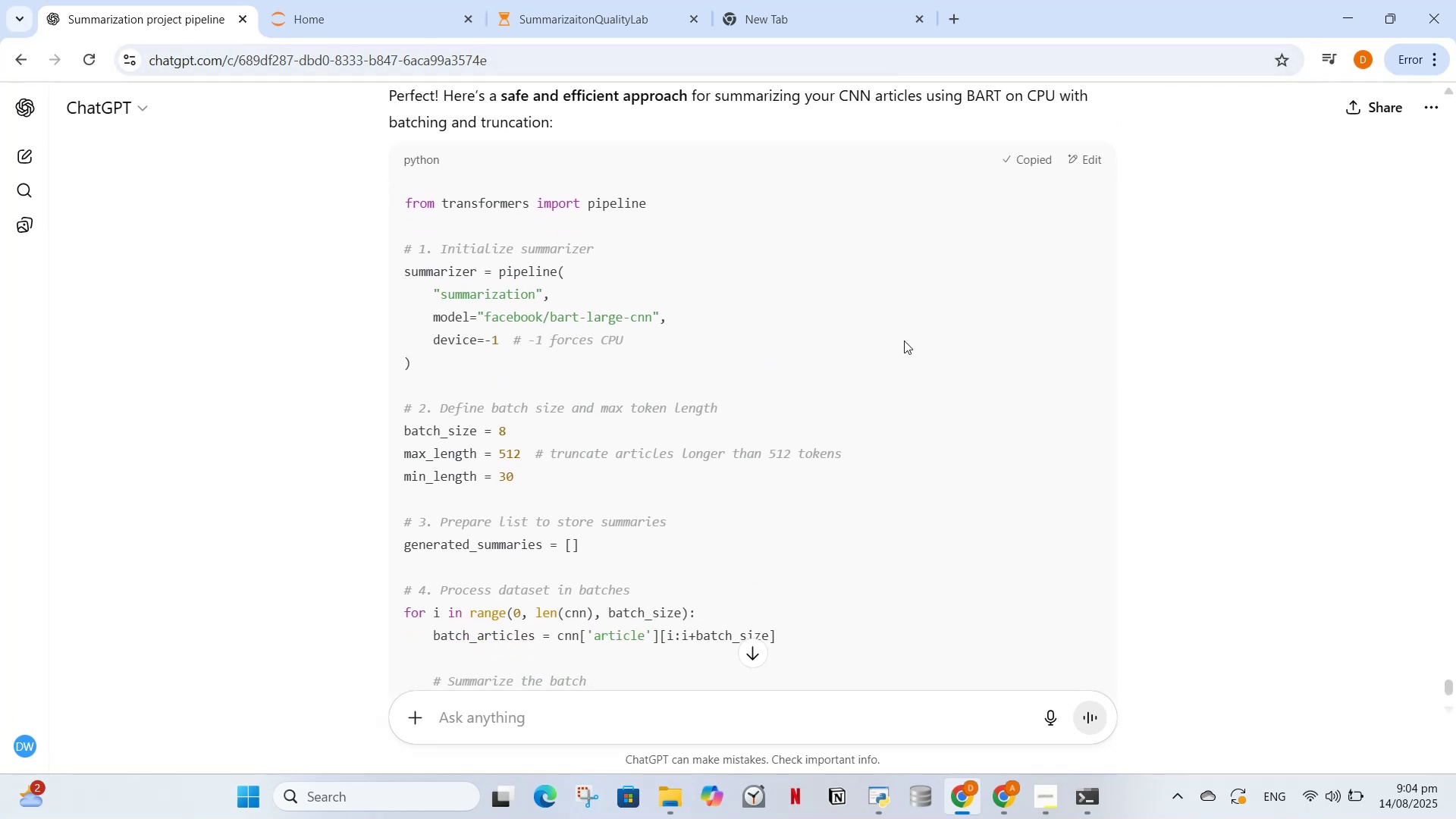 
scroll: coordinate [878, 372], scroll_direction: down, amount: 5.0
 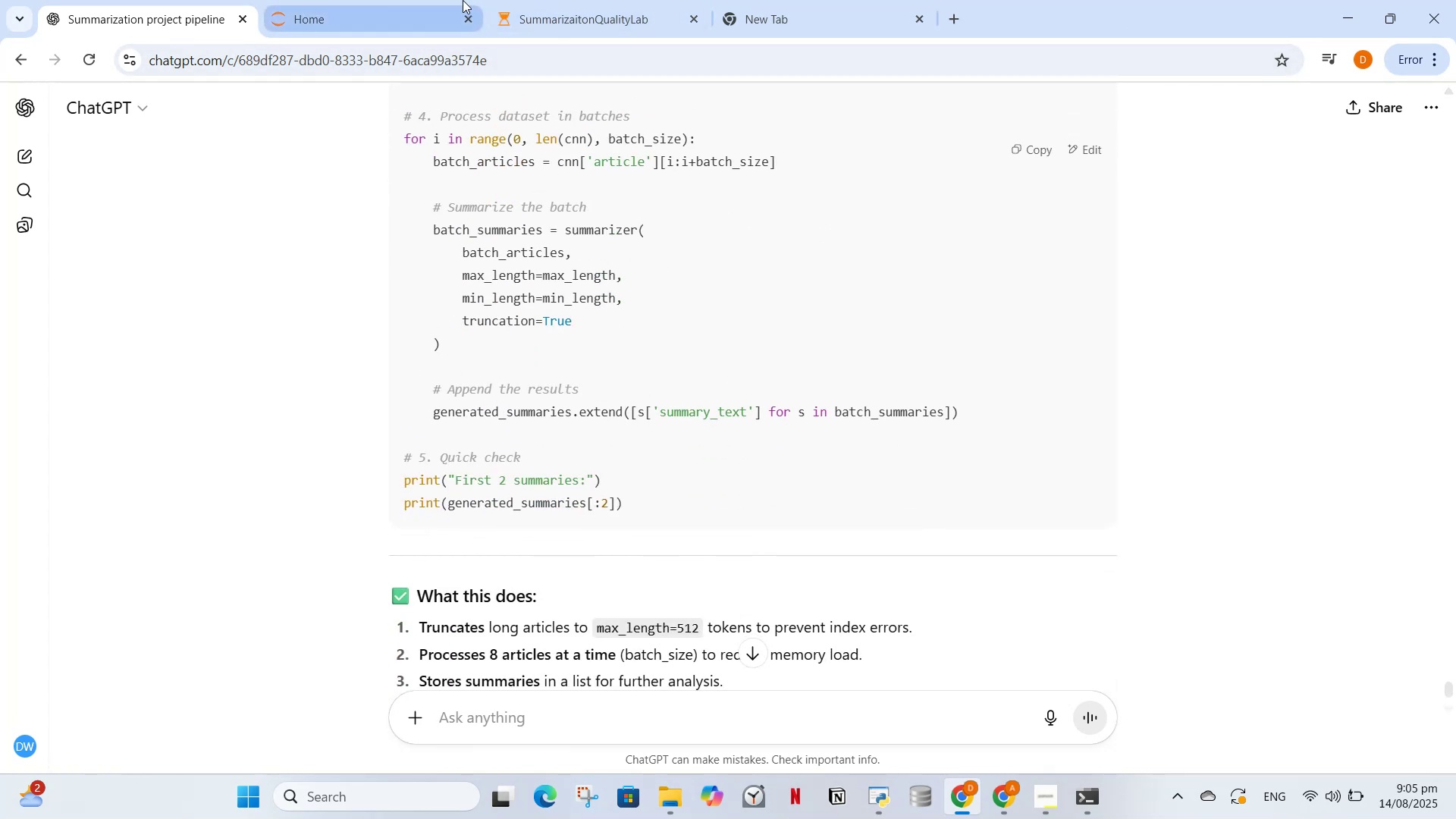 
double_click([642, 0])
 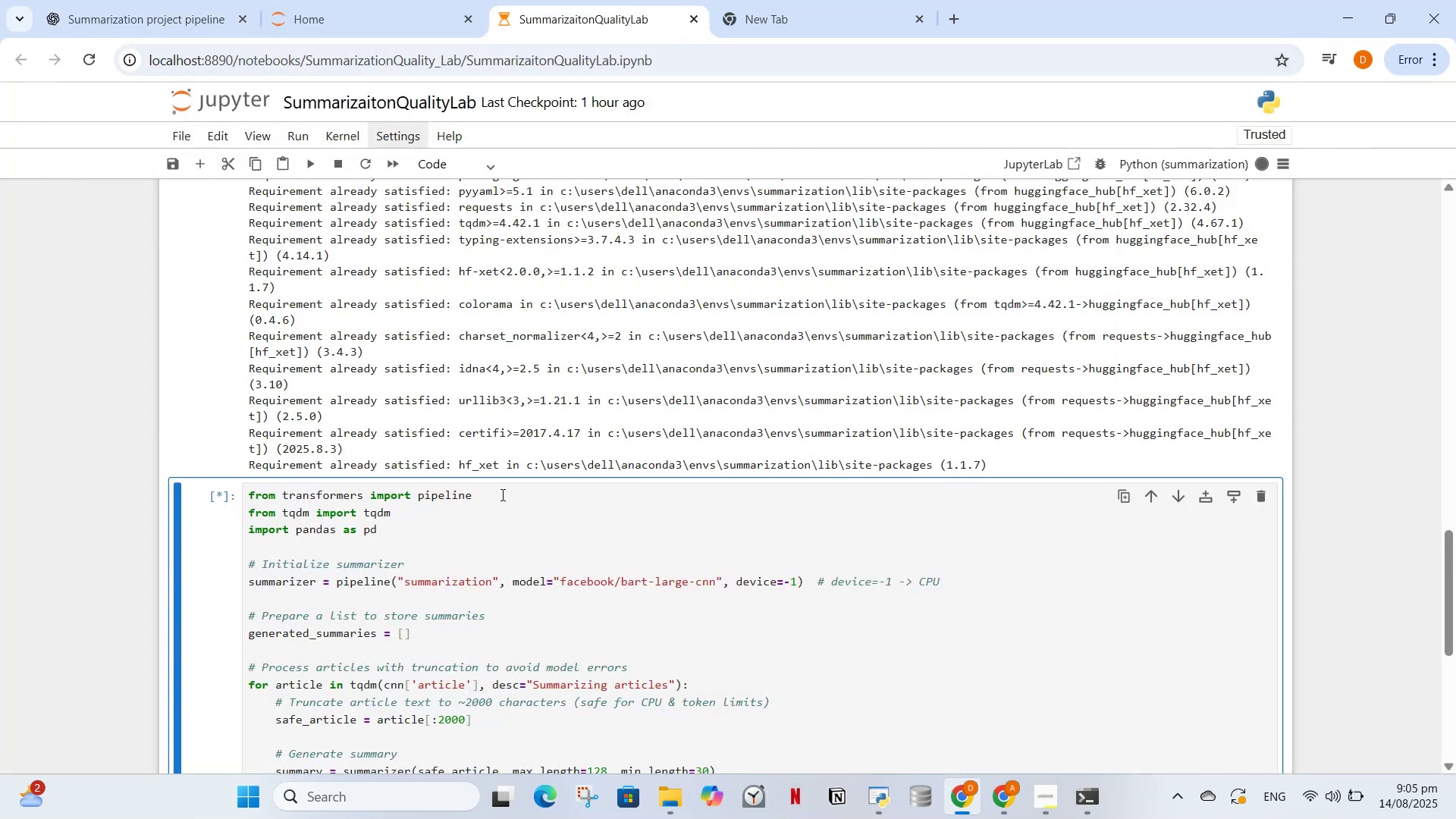 
scroll: coordinate [525, 636], scroll_direction: down, amount: 5.0
 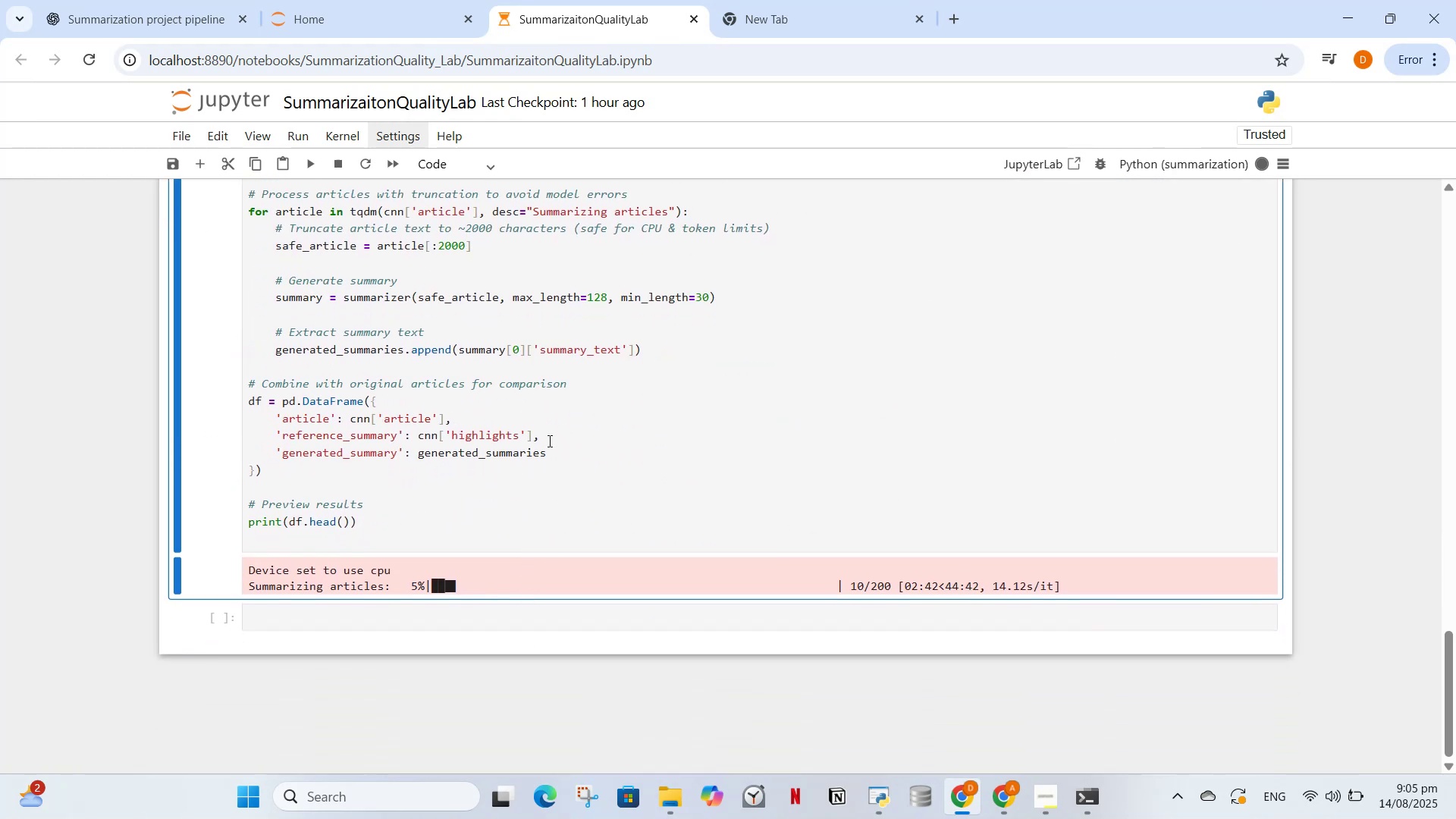 
left_click([548, 441])
 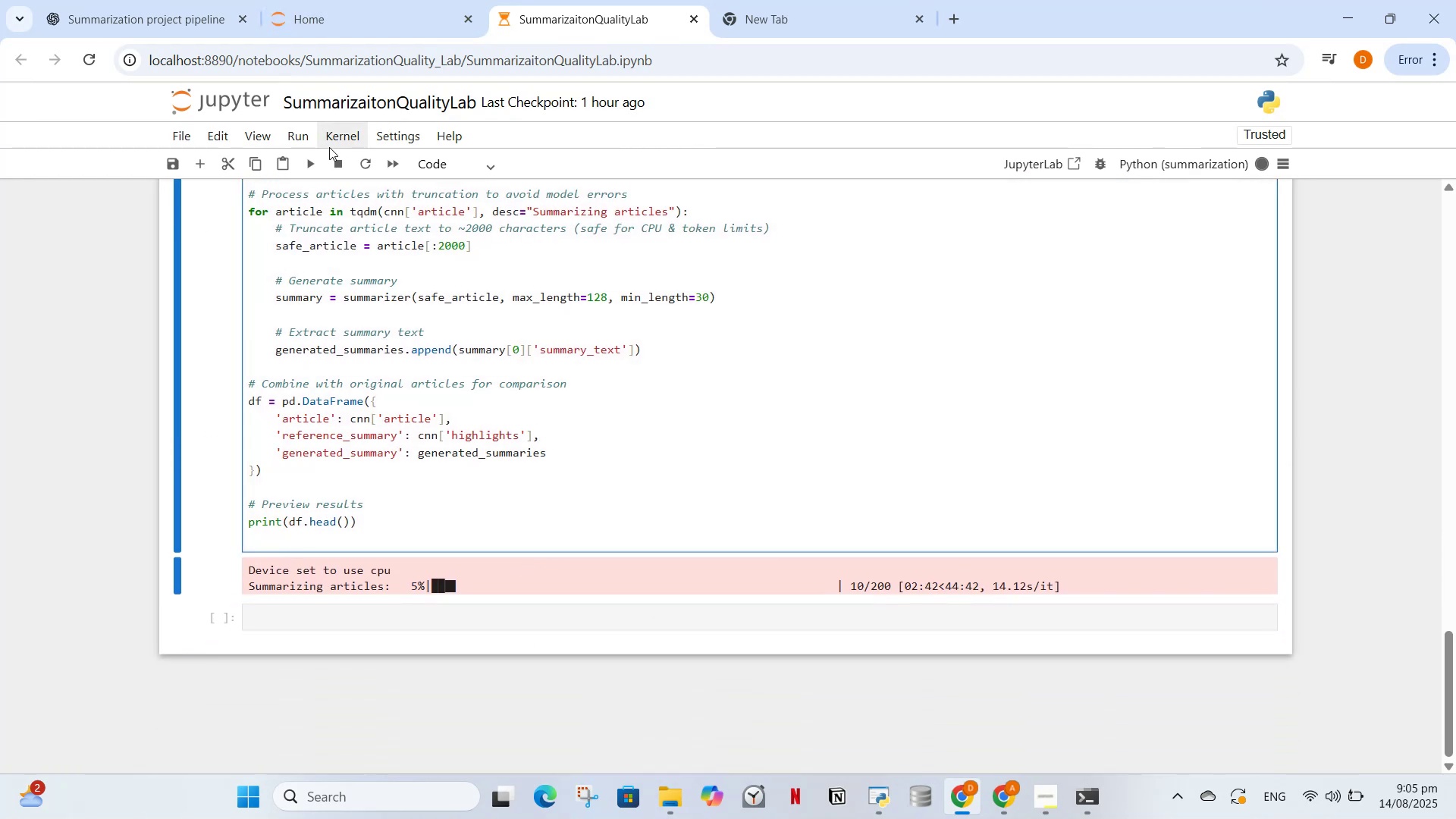 
left_click([342, 168])
 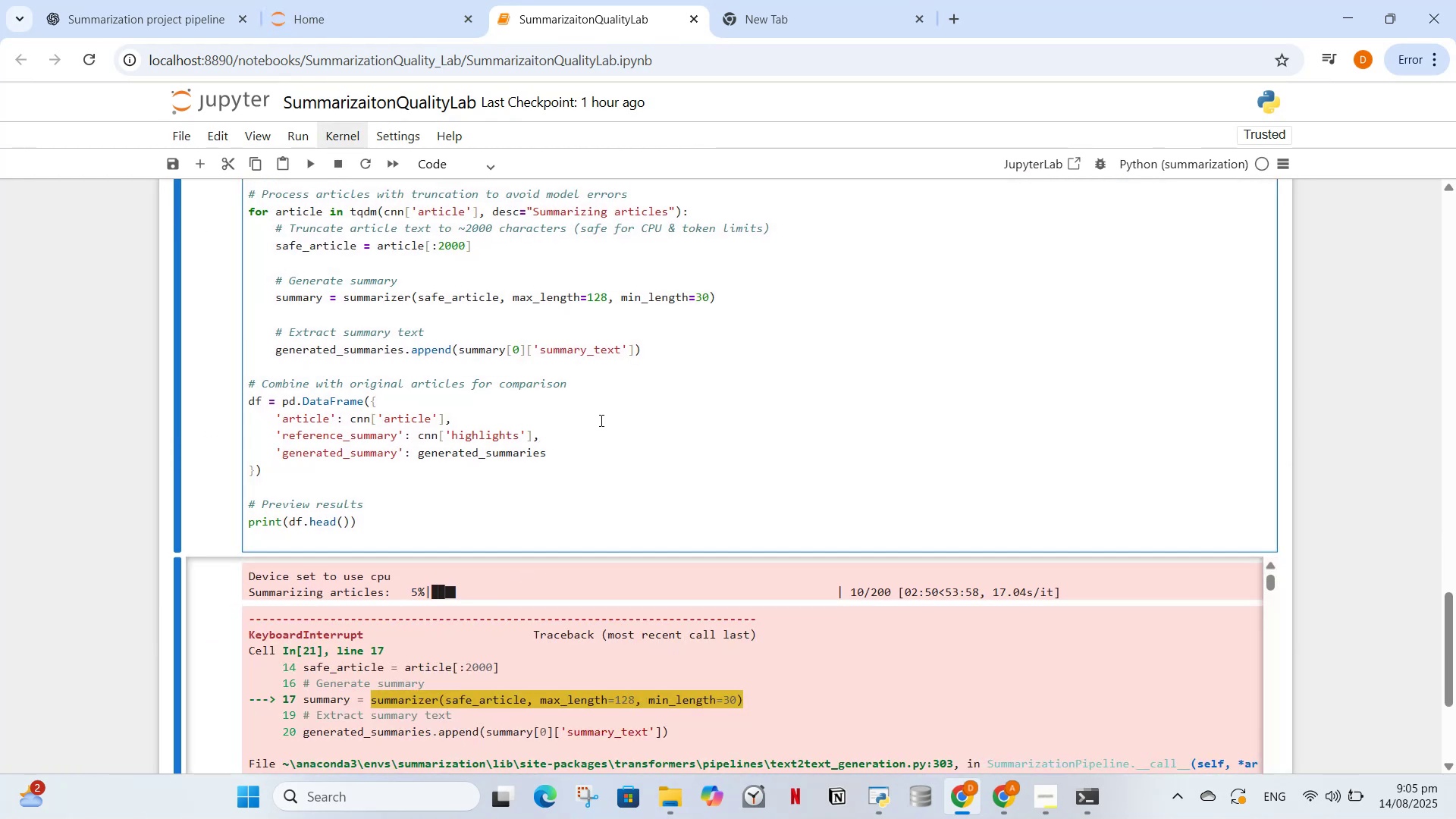 
left_click([645, 414])
 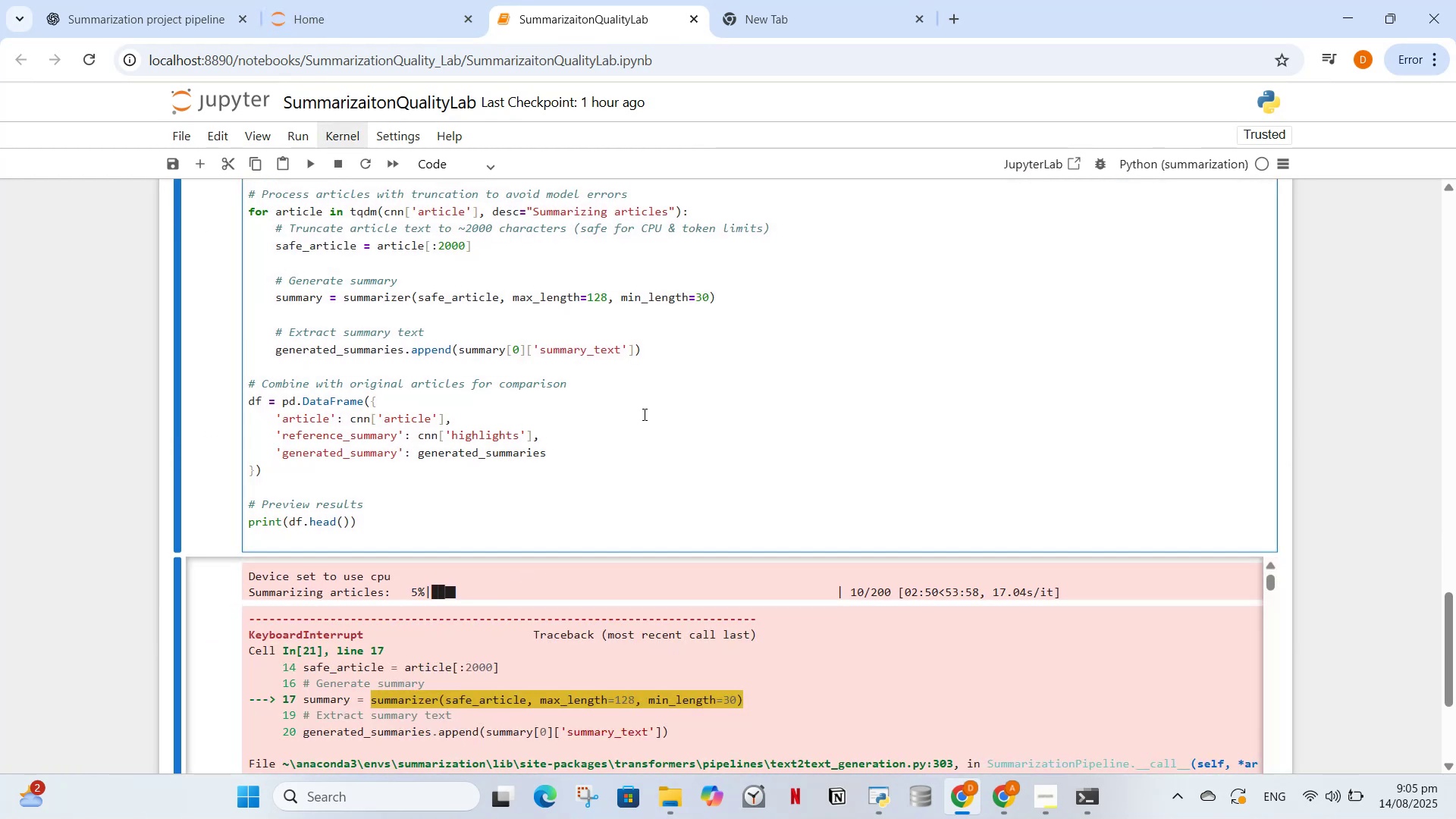 
key(Control+A)
 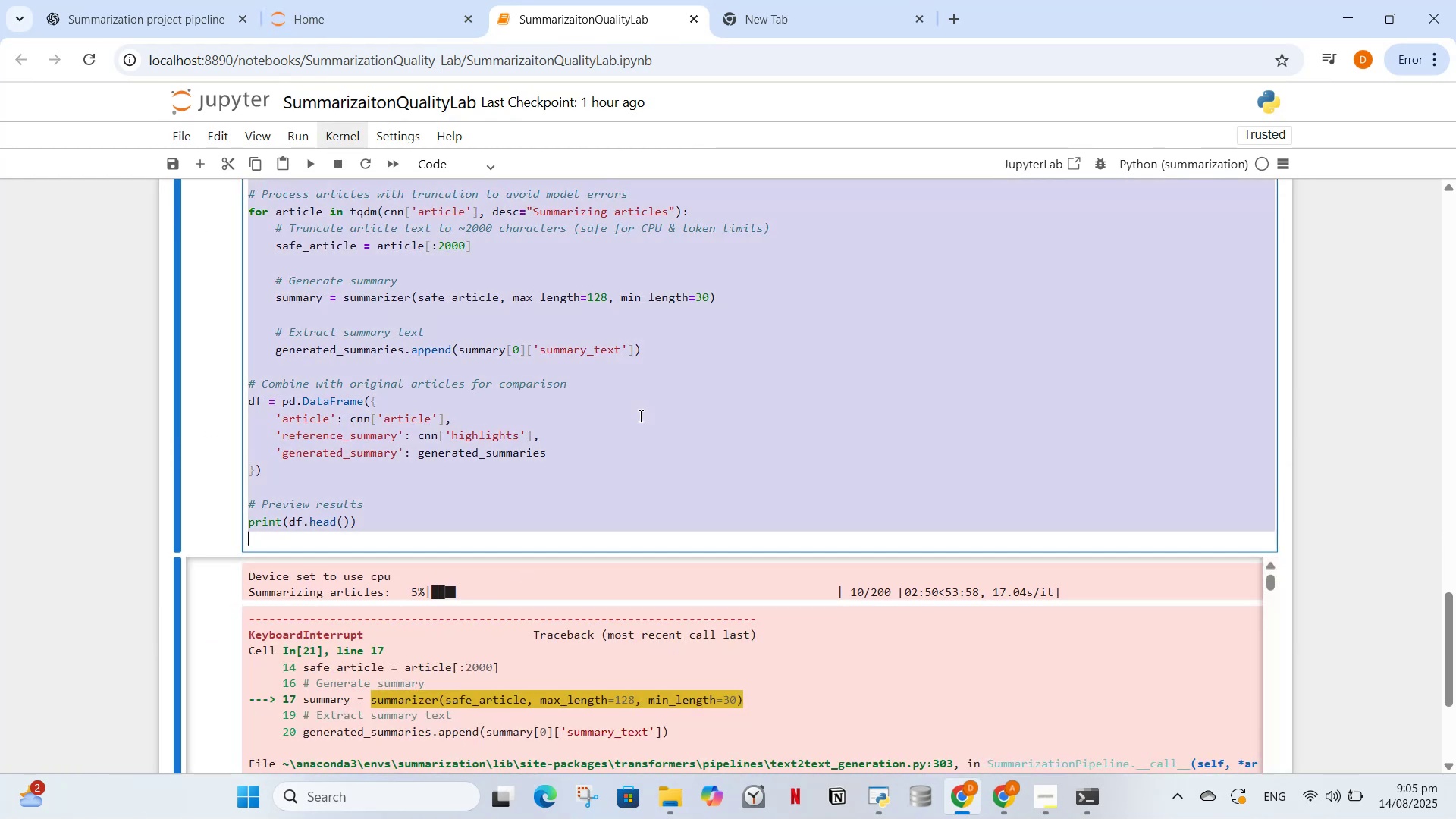 
key(Control+V)
 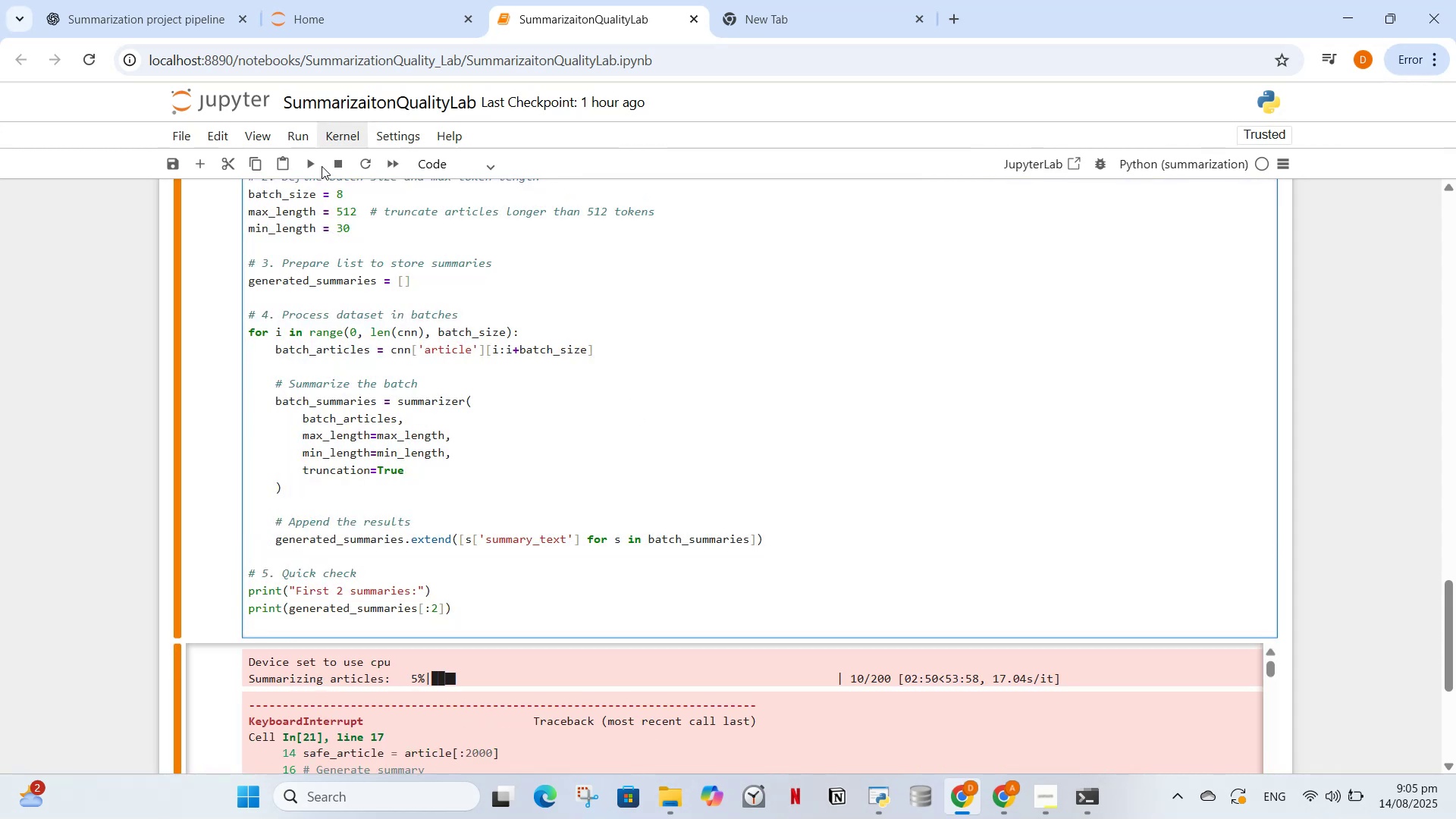 
left_click([317, 166])
 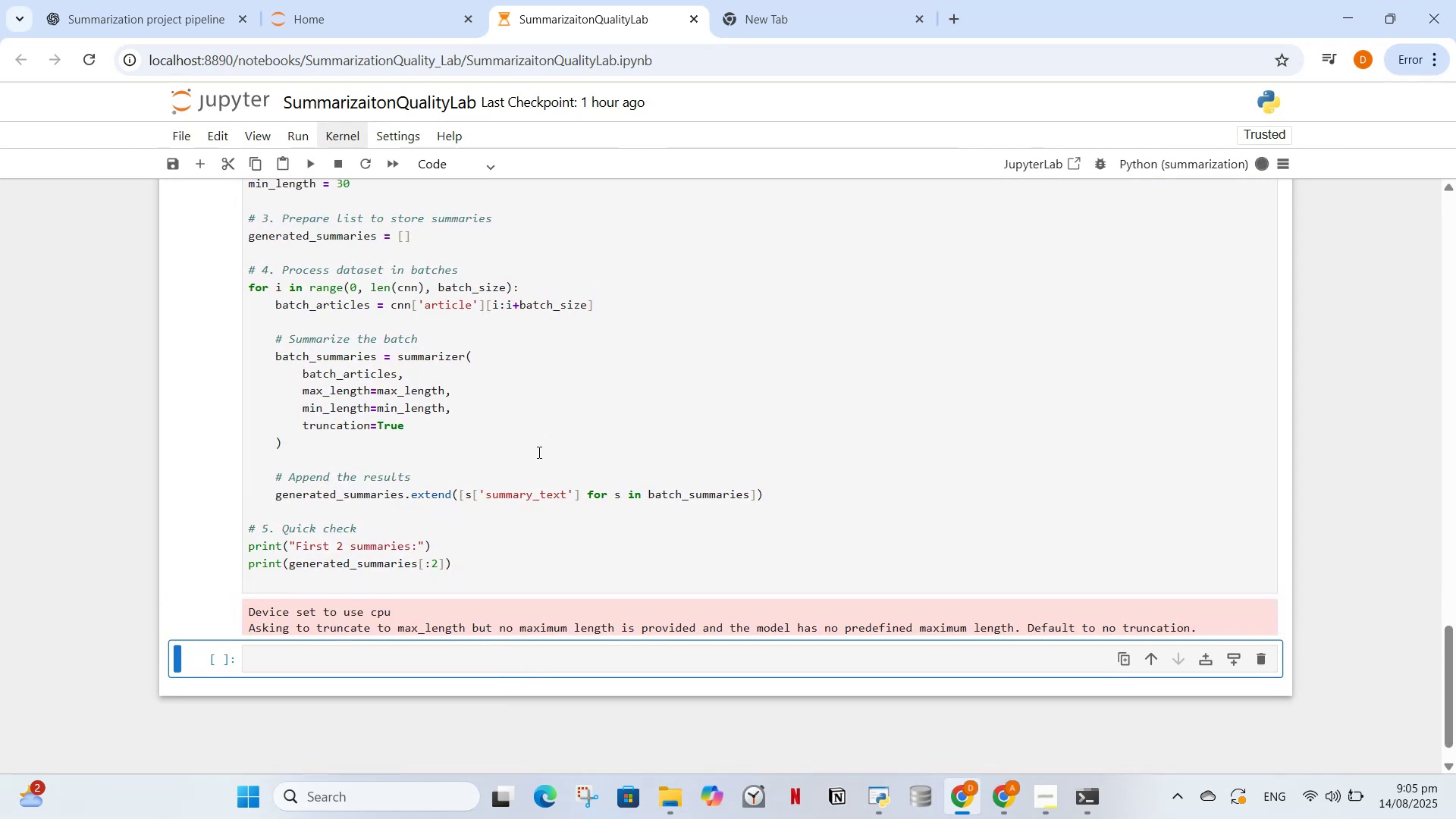 
wait(5.47)
 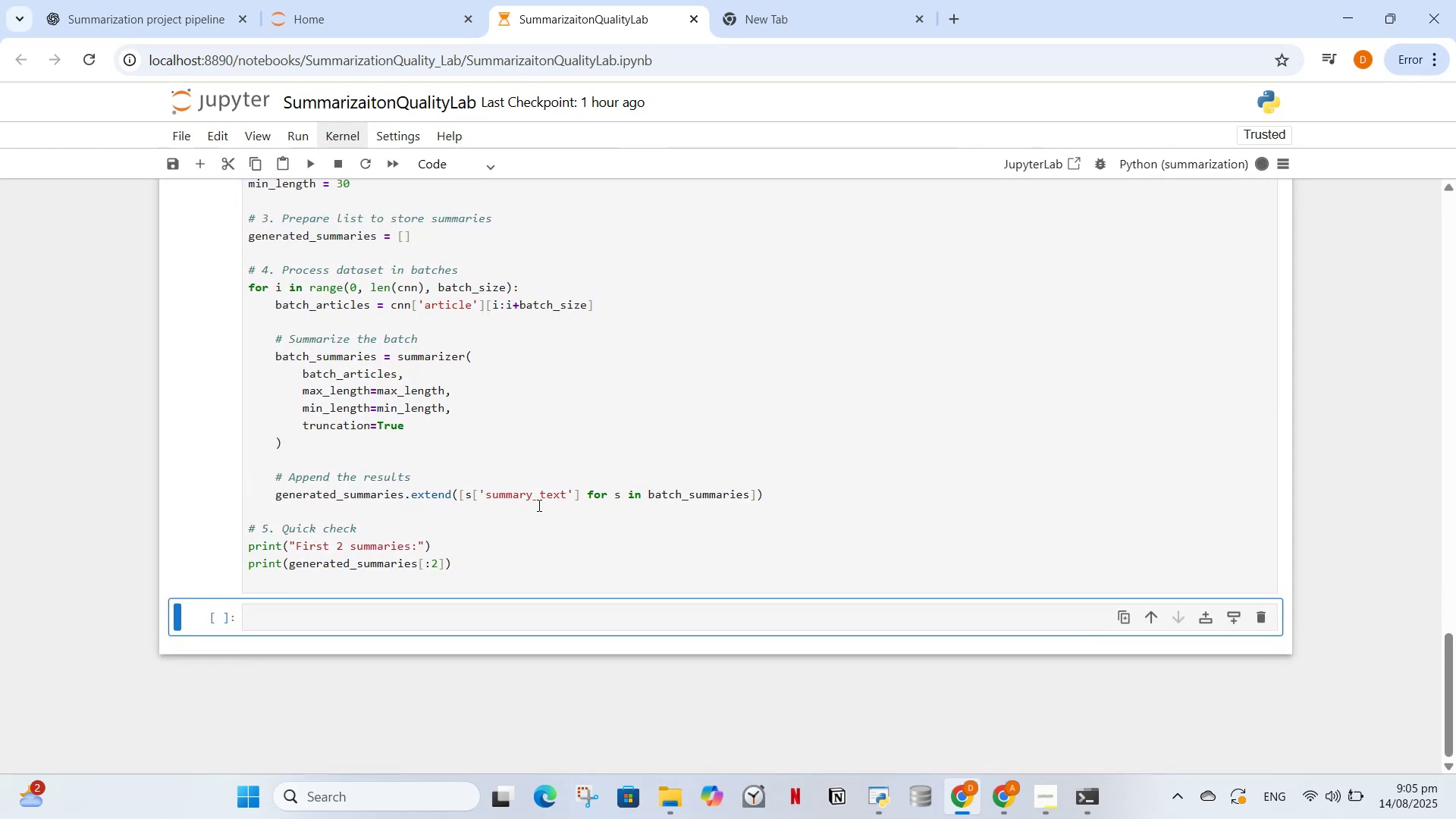 
scroll: coordinate [529, 329], scroll_direction: up, amount: 1.0
 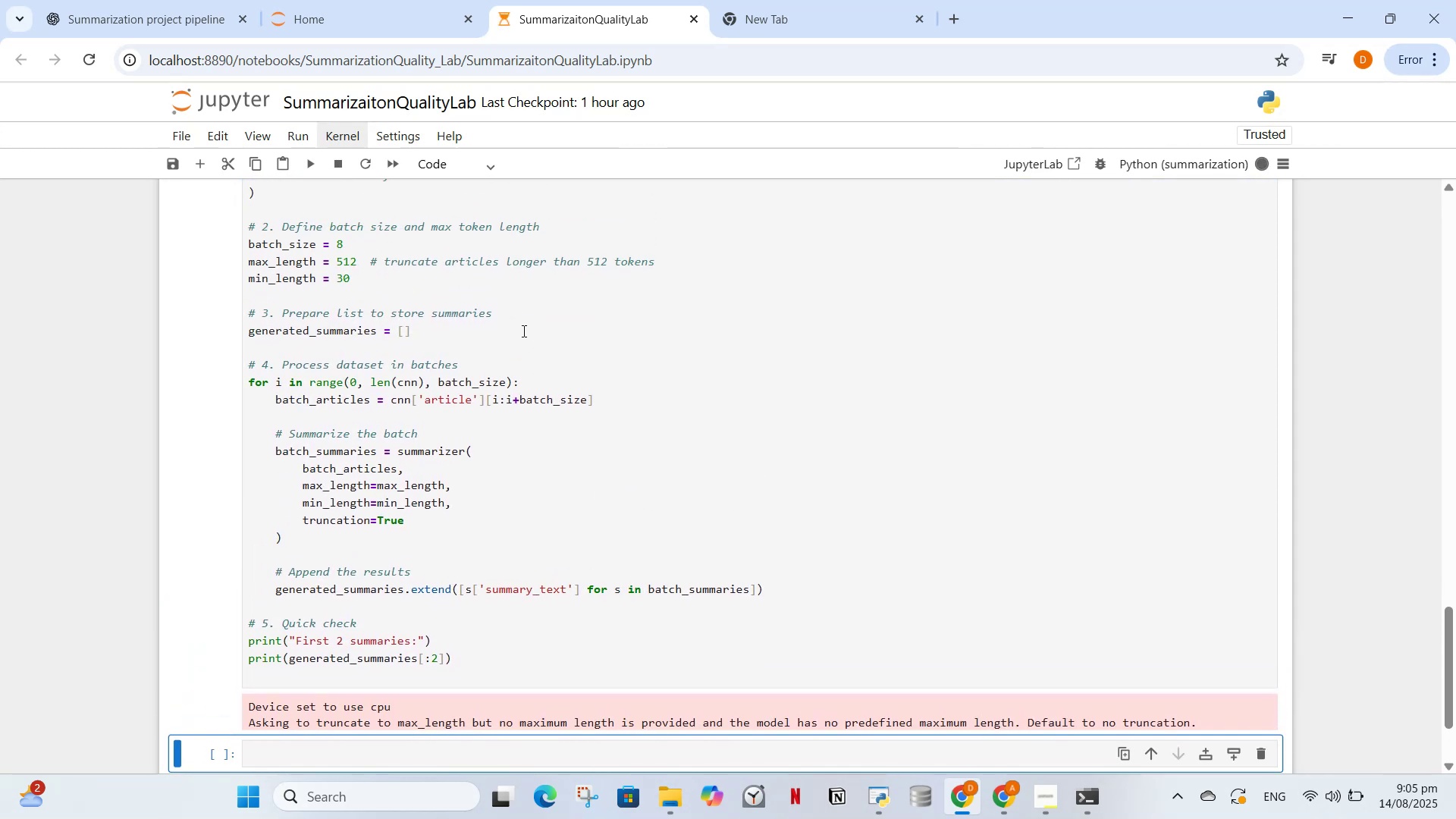 
scroll: coordinate [522, 332], scroll_direction: down, amount: 1.0
 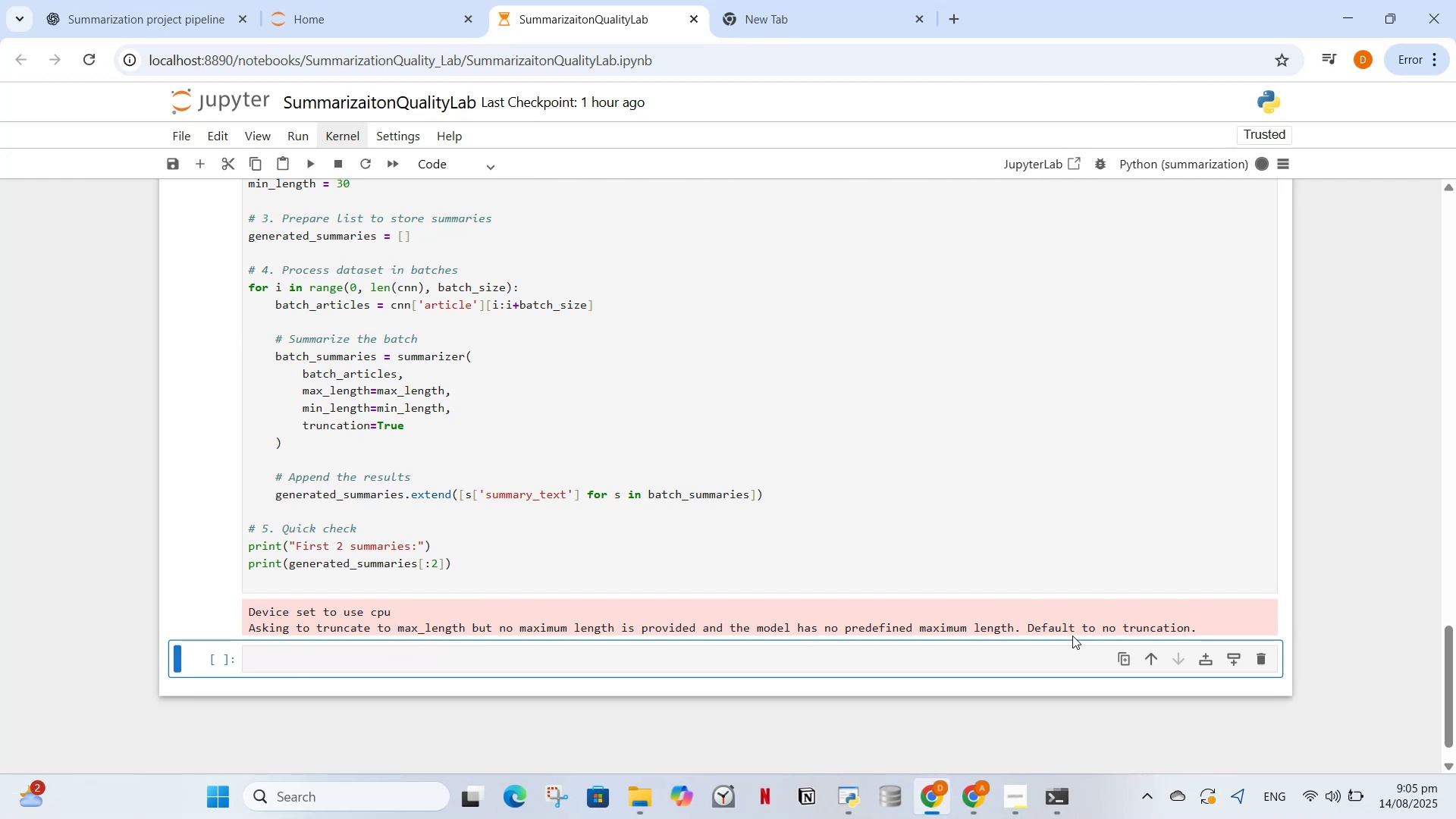 
wait(9.5)
 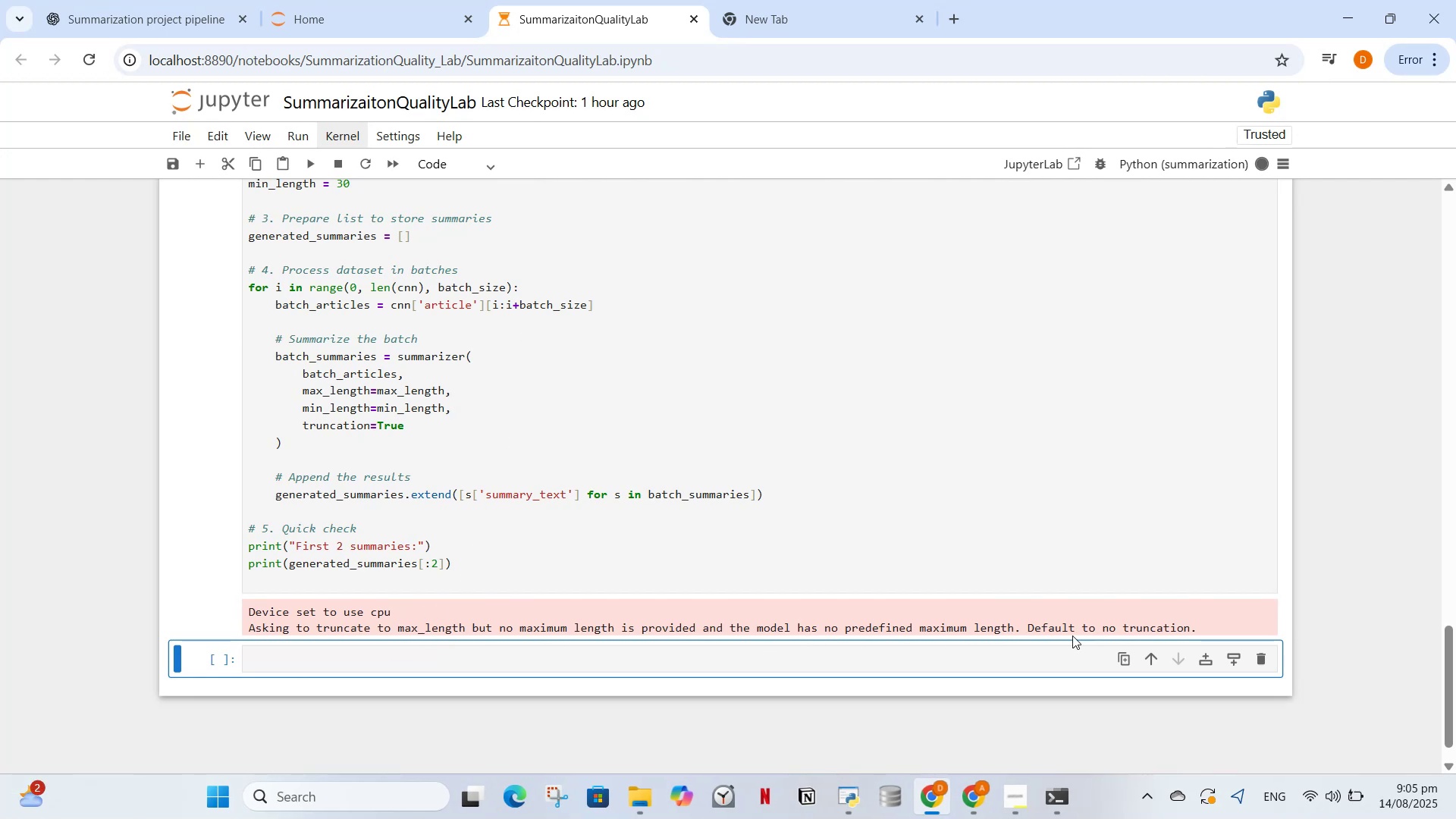 
left_click_drag(start_coordinate=[1210, 629], to_coordinate=[246, 629])
 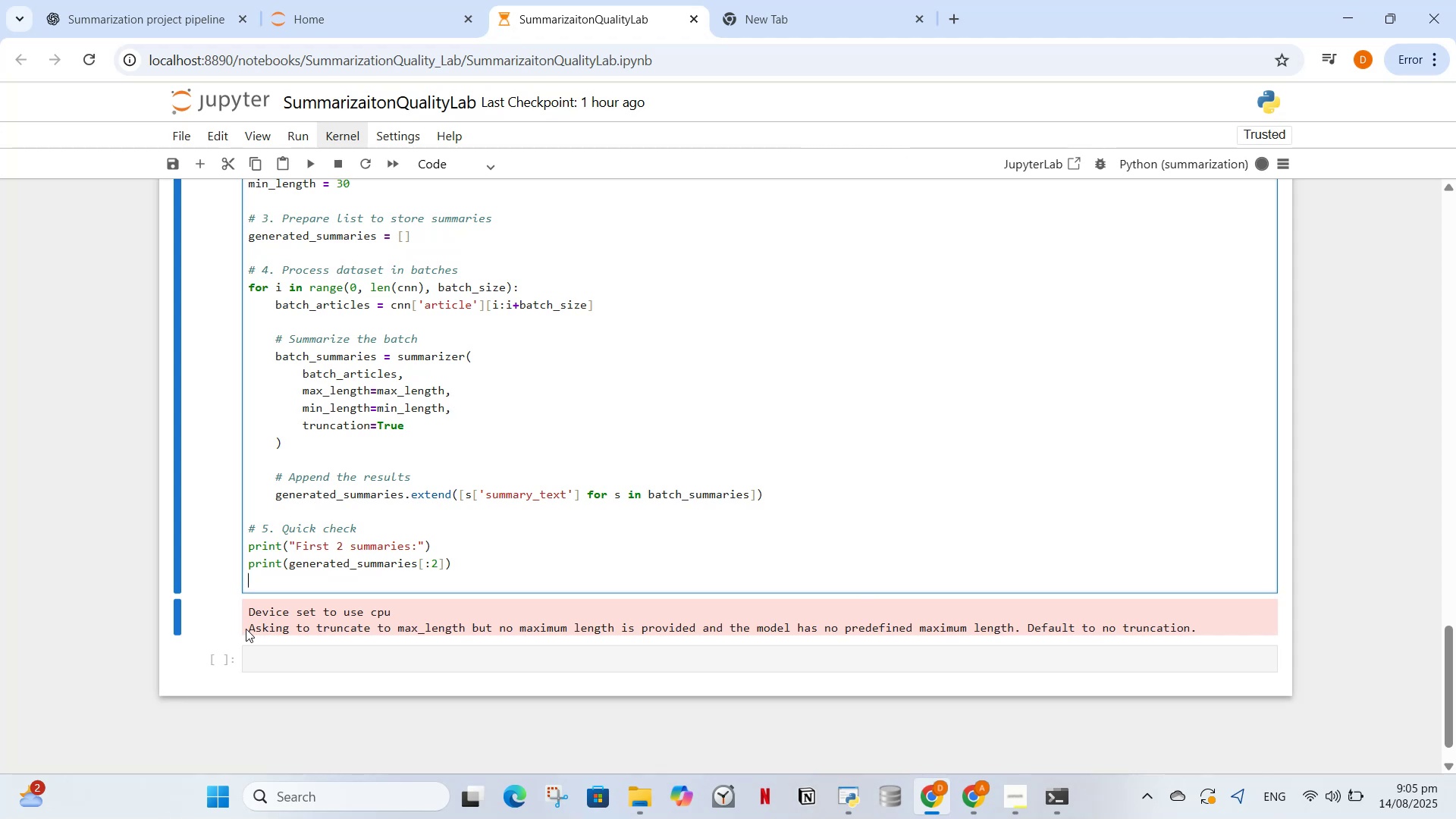 
left_click_drag(start_coordinate=[246, 629], to_coordinate=[976, 646])
 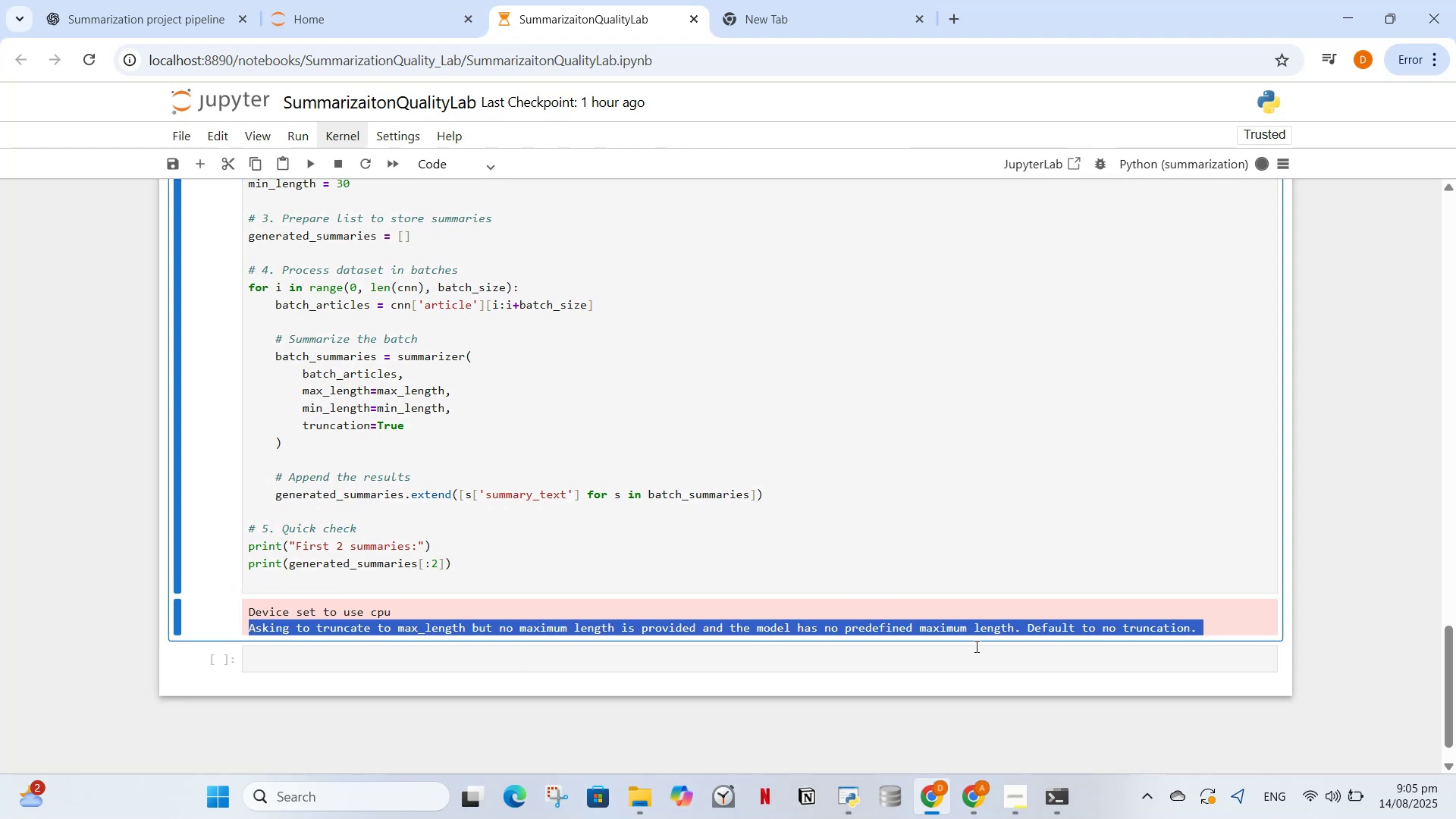 
key(Control+C)
 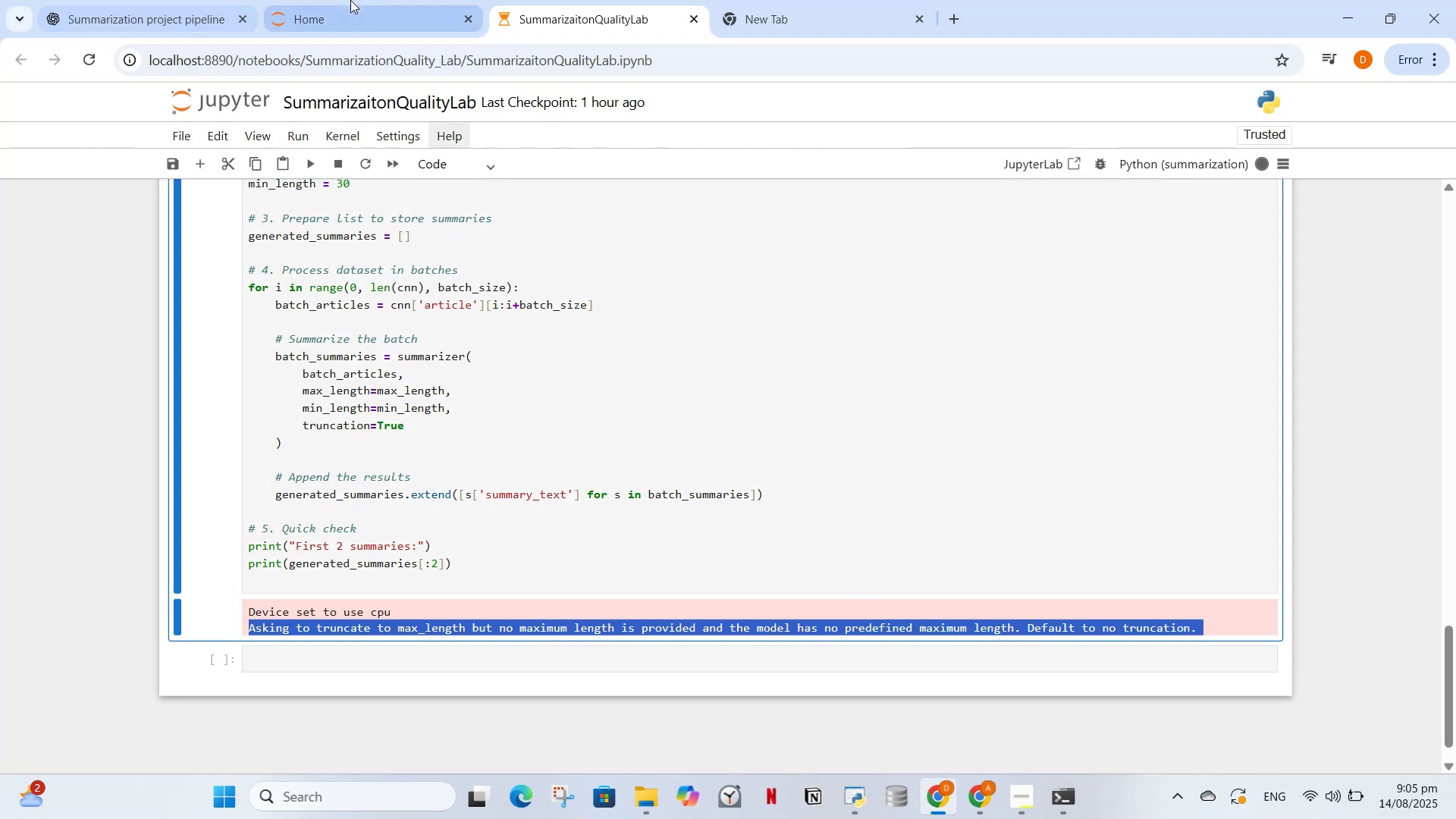 
left_click([350, 0])
 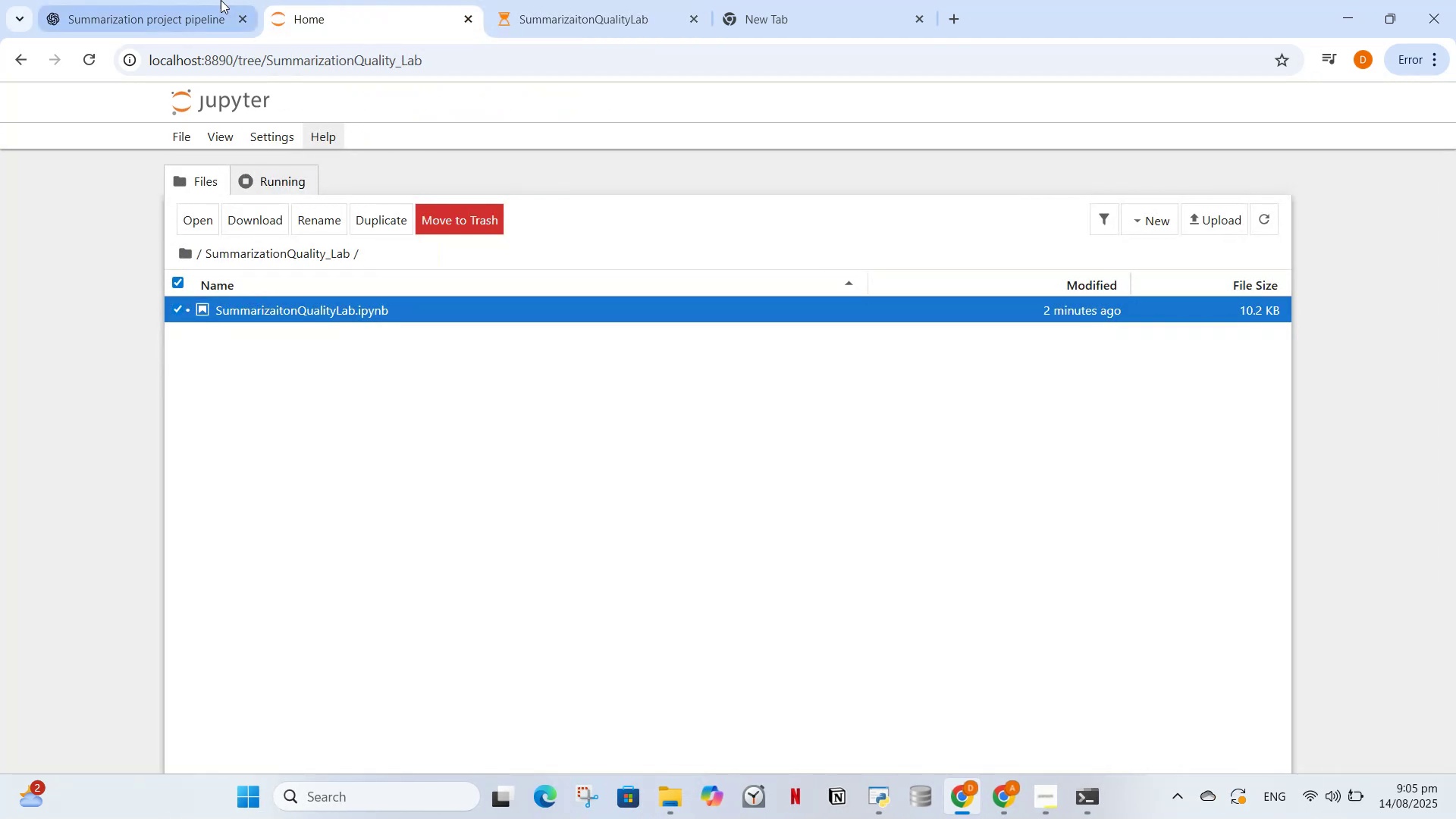 
left_click([215, 0])
 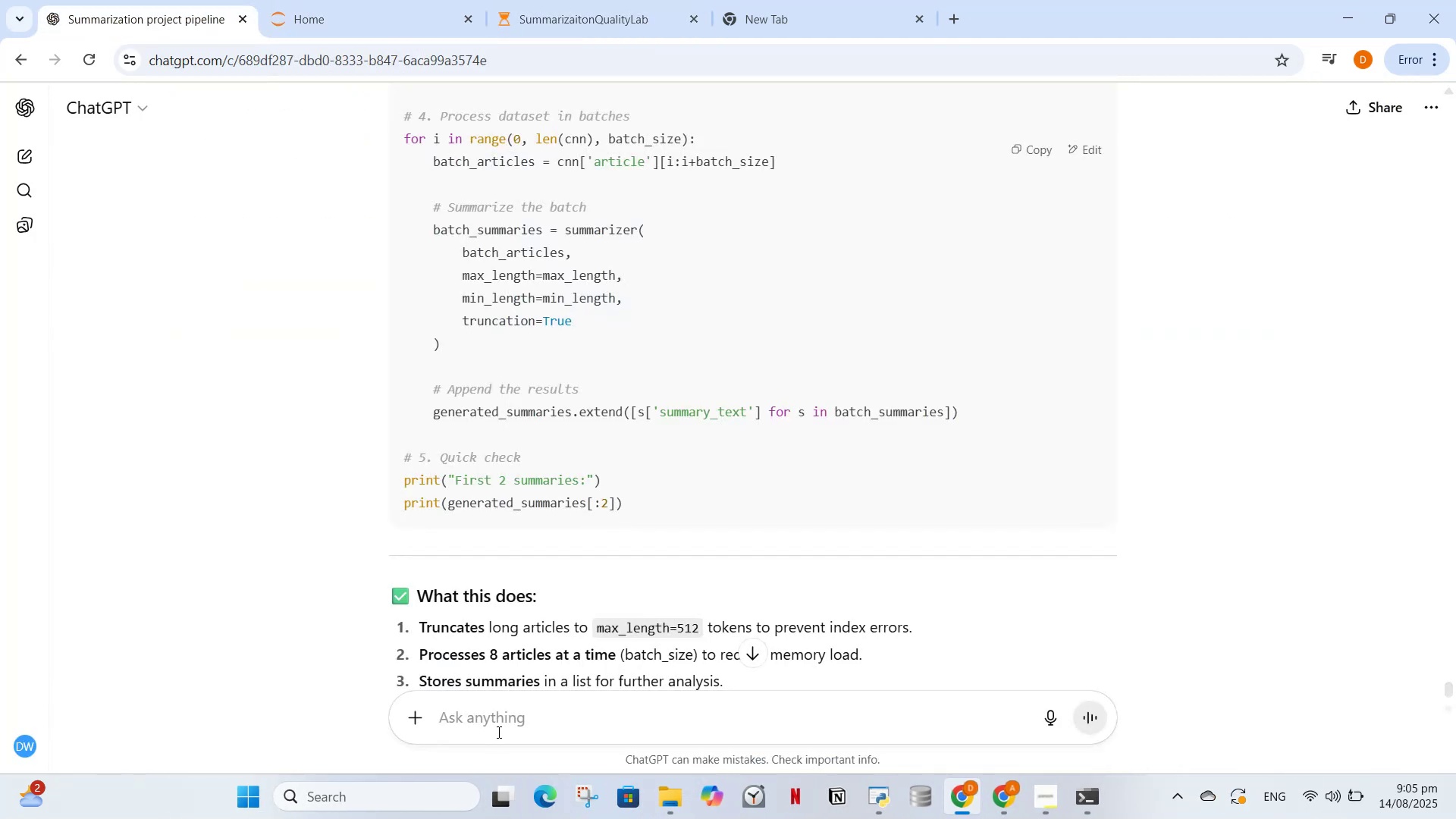 
left_click([497, 732])
 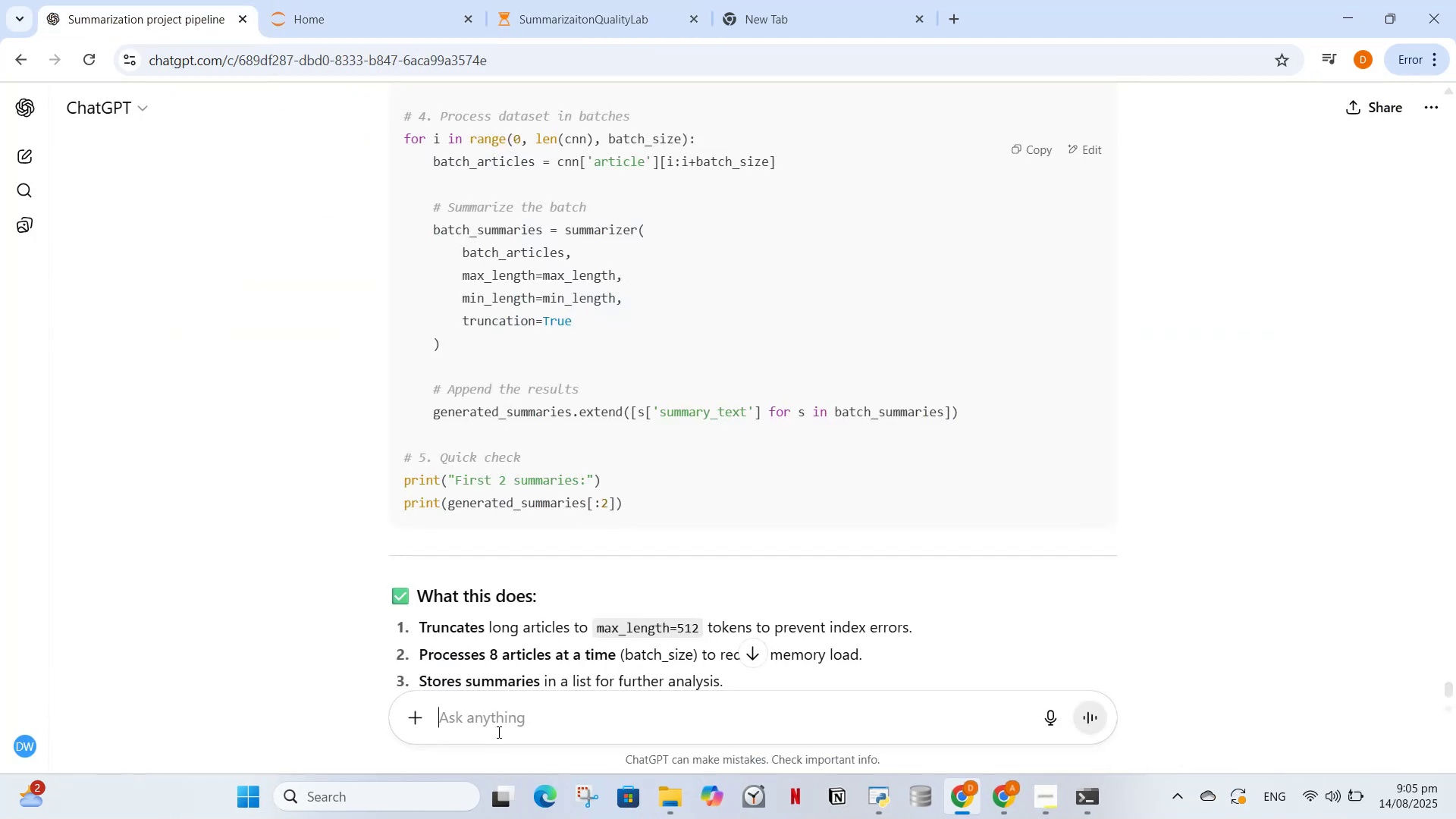 
key(Control+V)
 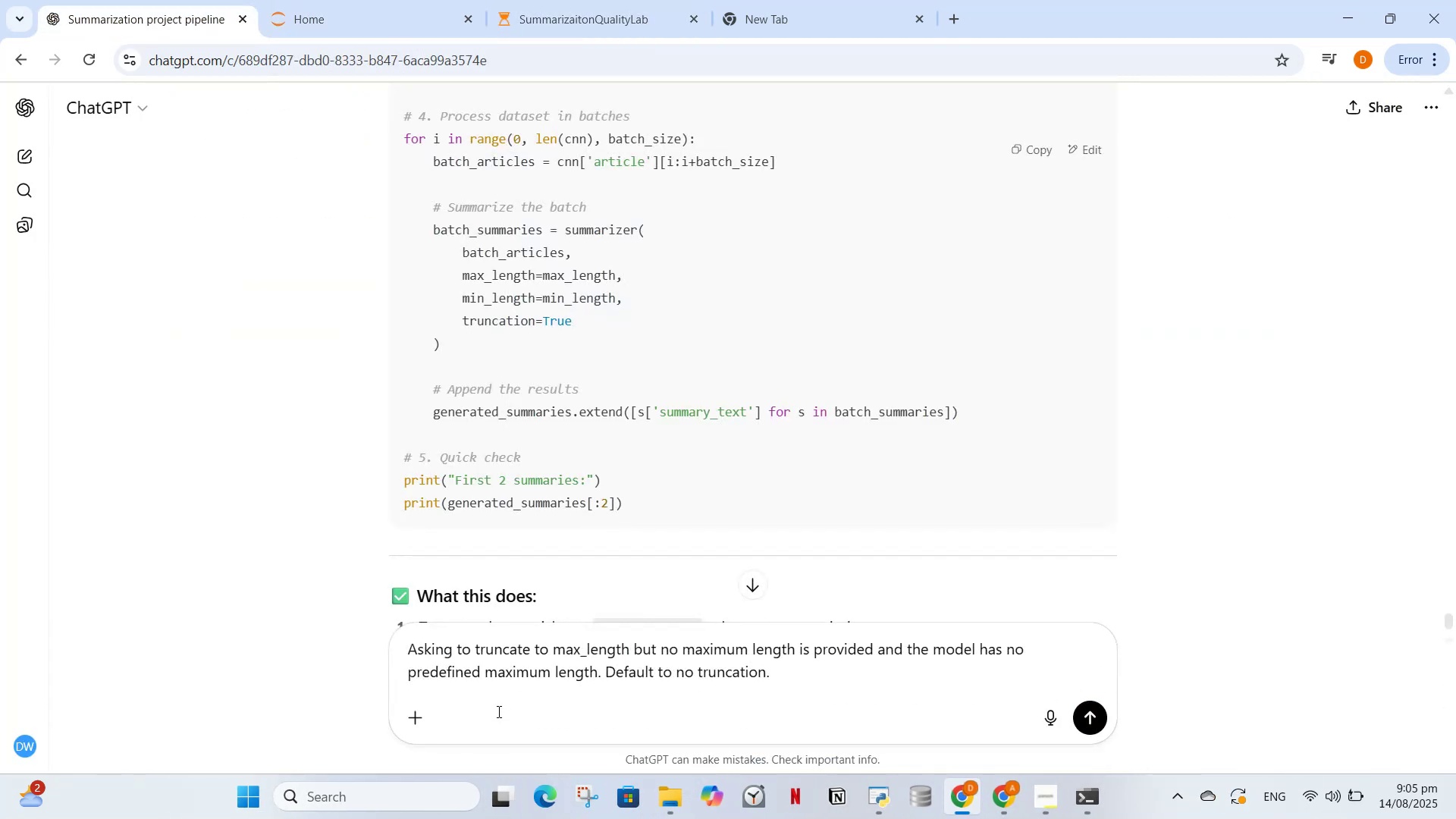 
key(Enter)
 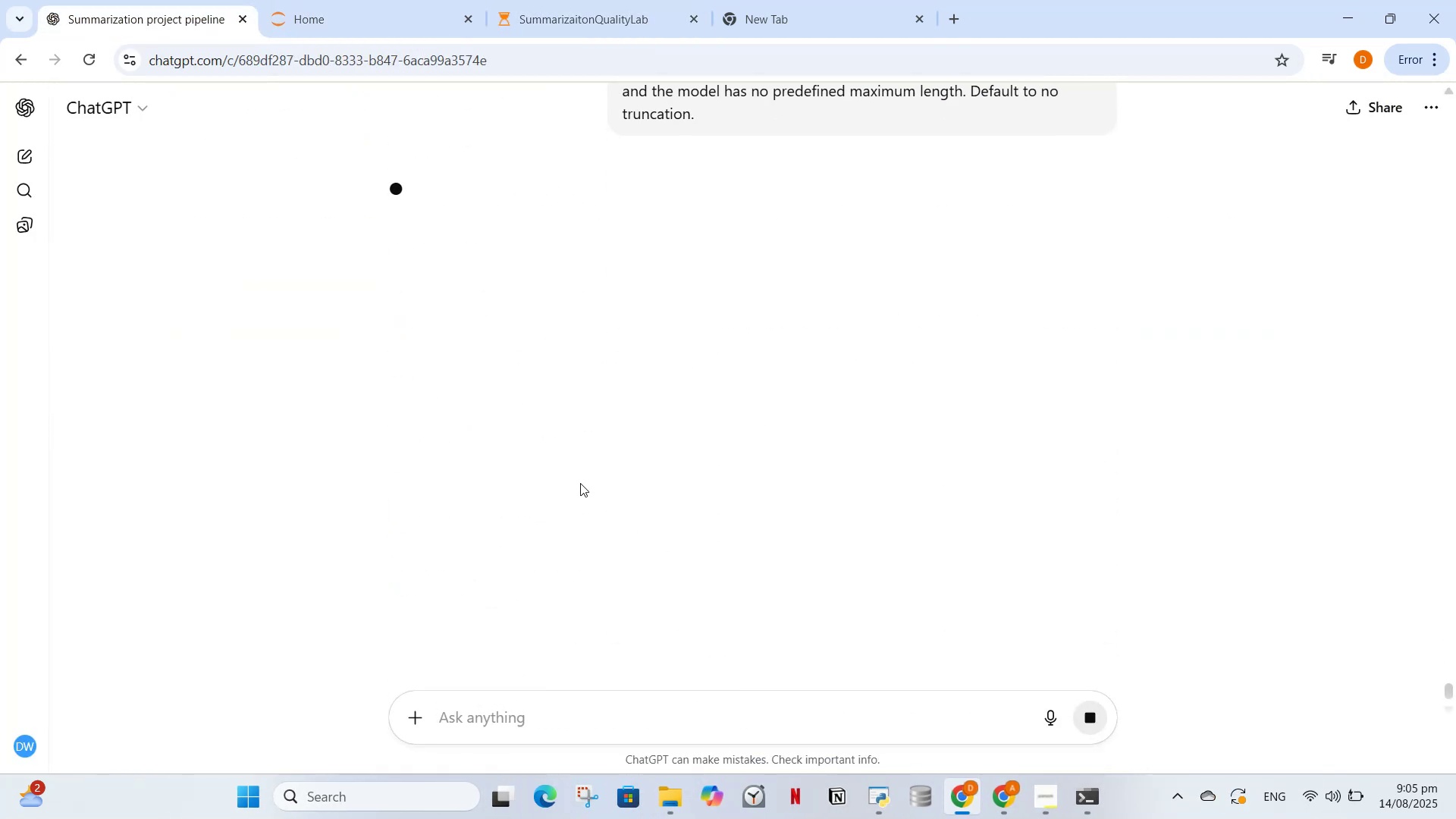 
wait(8.11)
 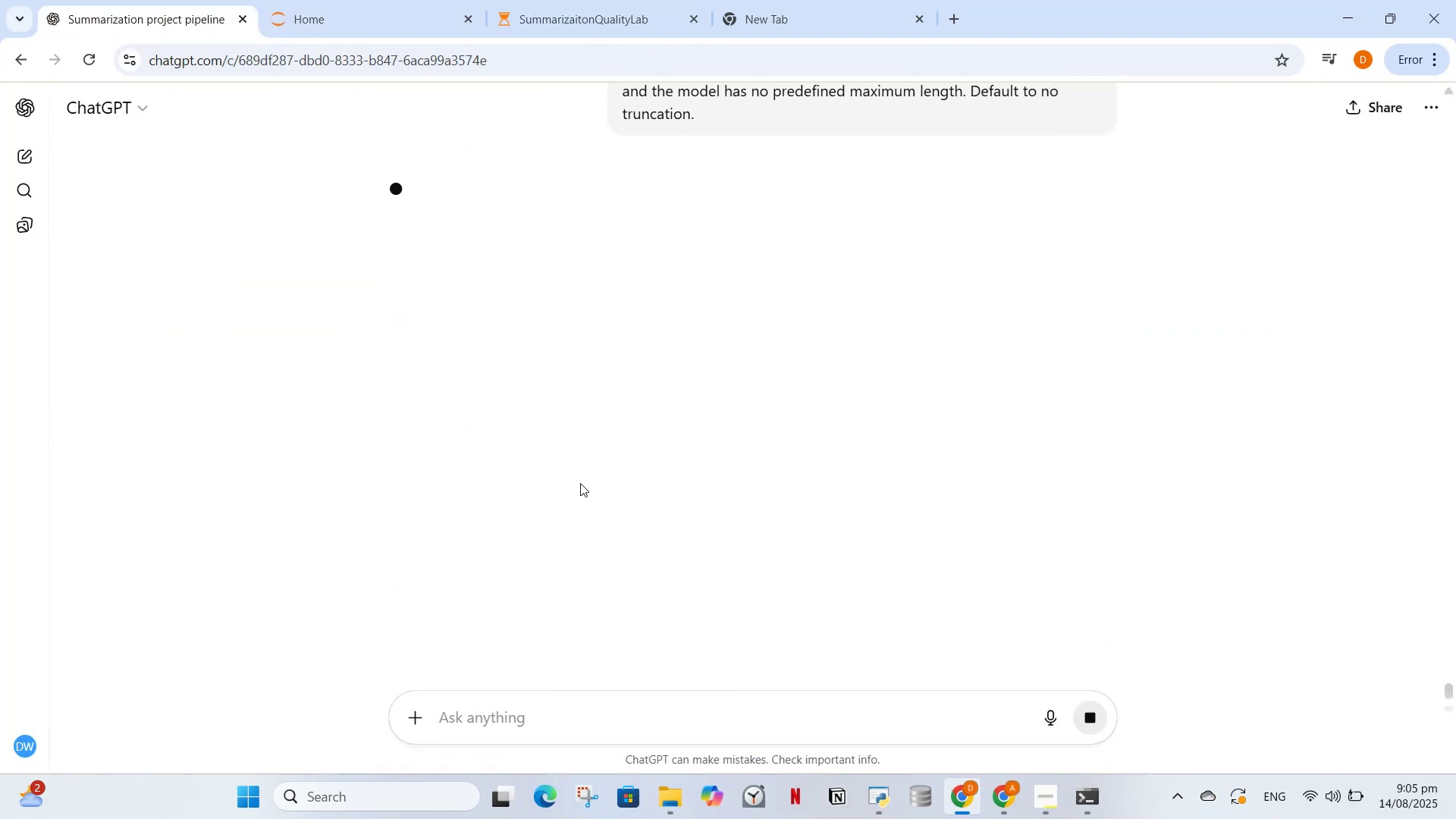 
scroll: coordinate [572, 519], scroll_direction: down, amount: 7.0
 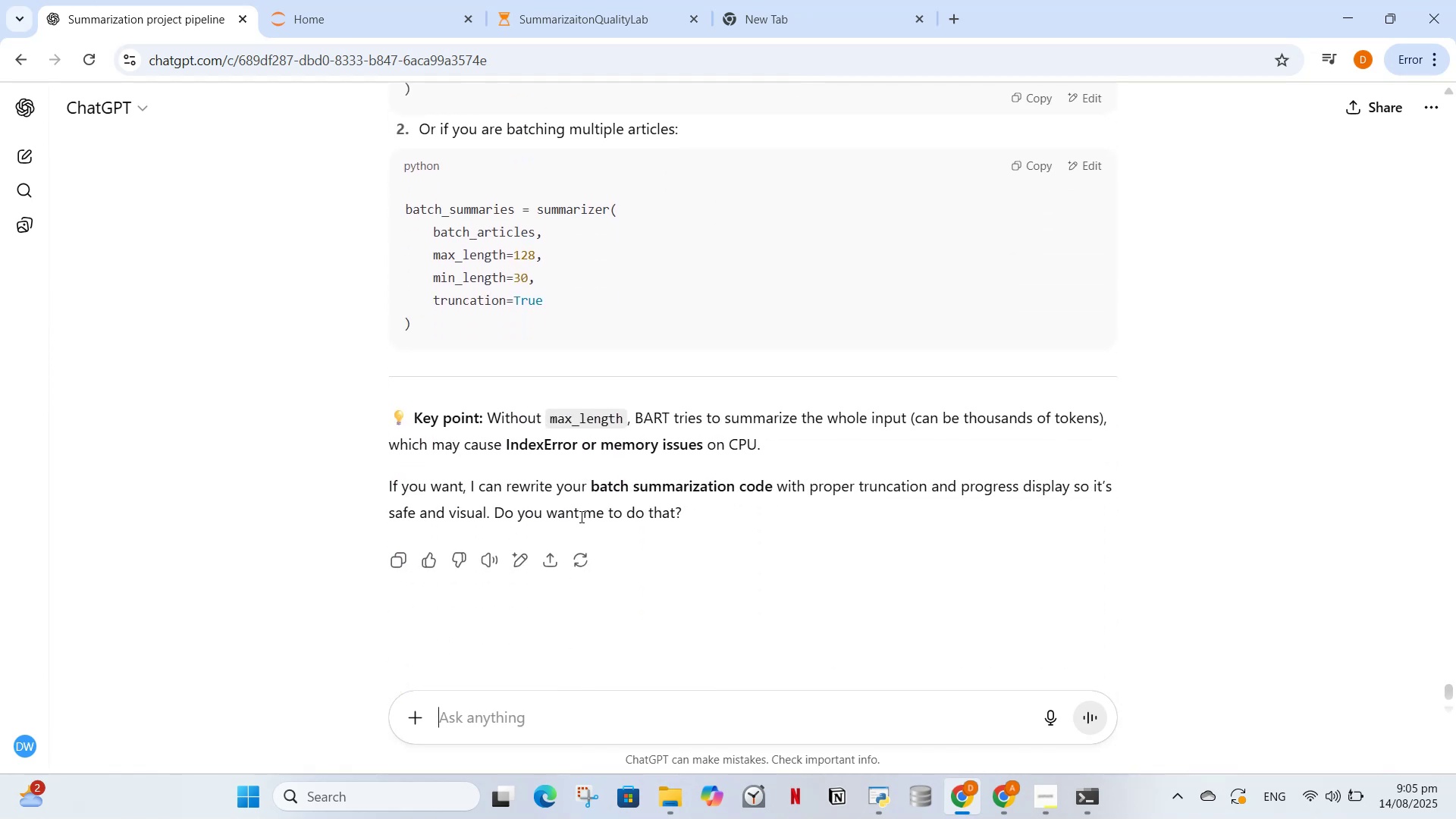 
type(rewrite)
 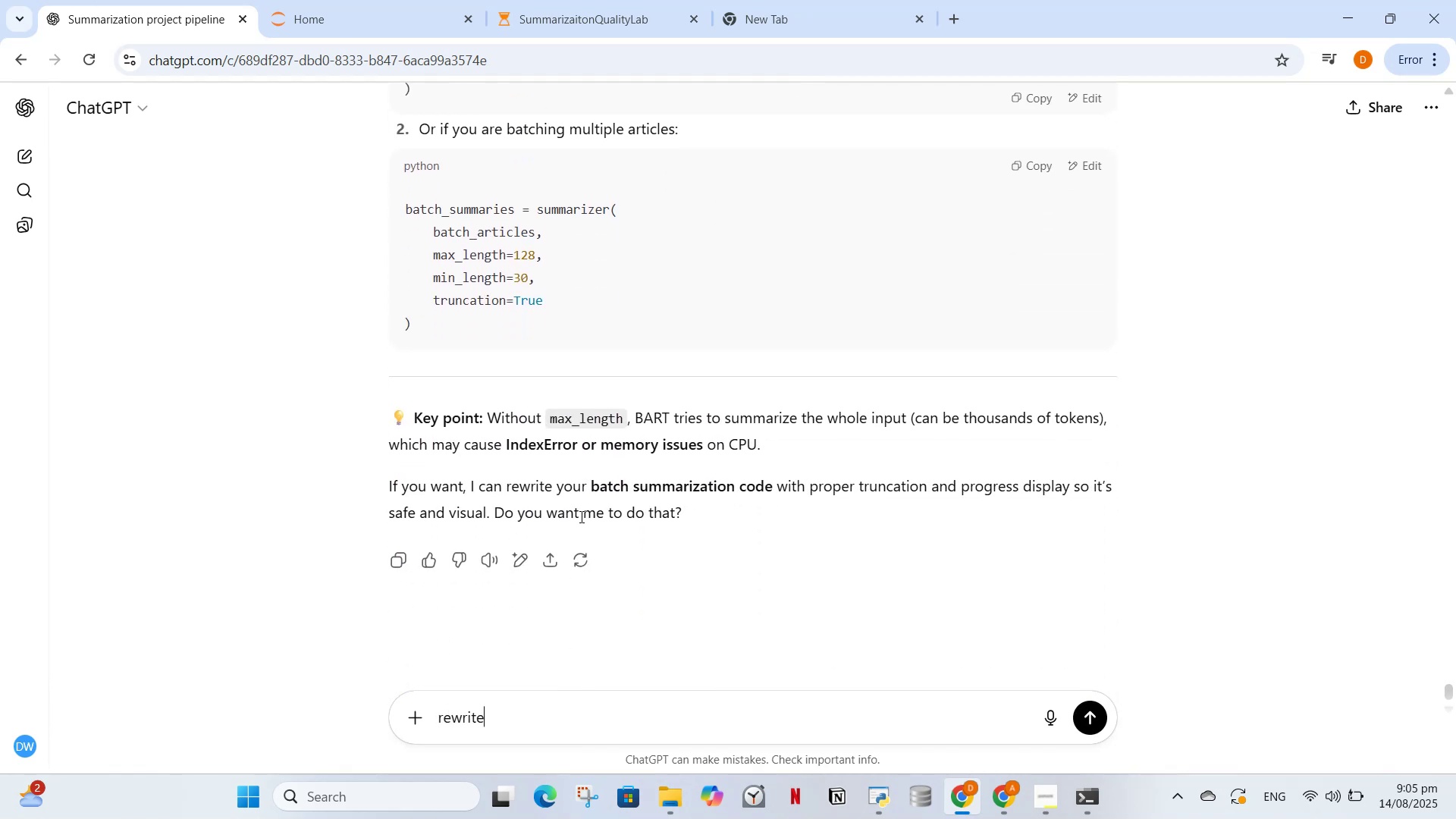 
key(Enter)
 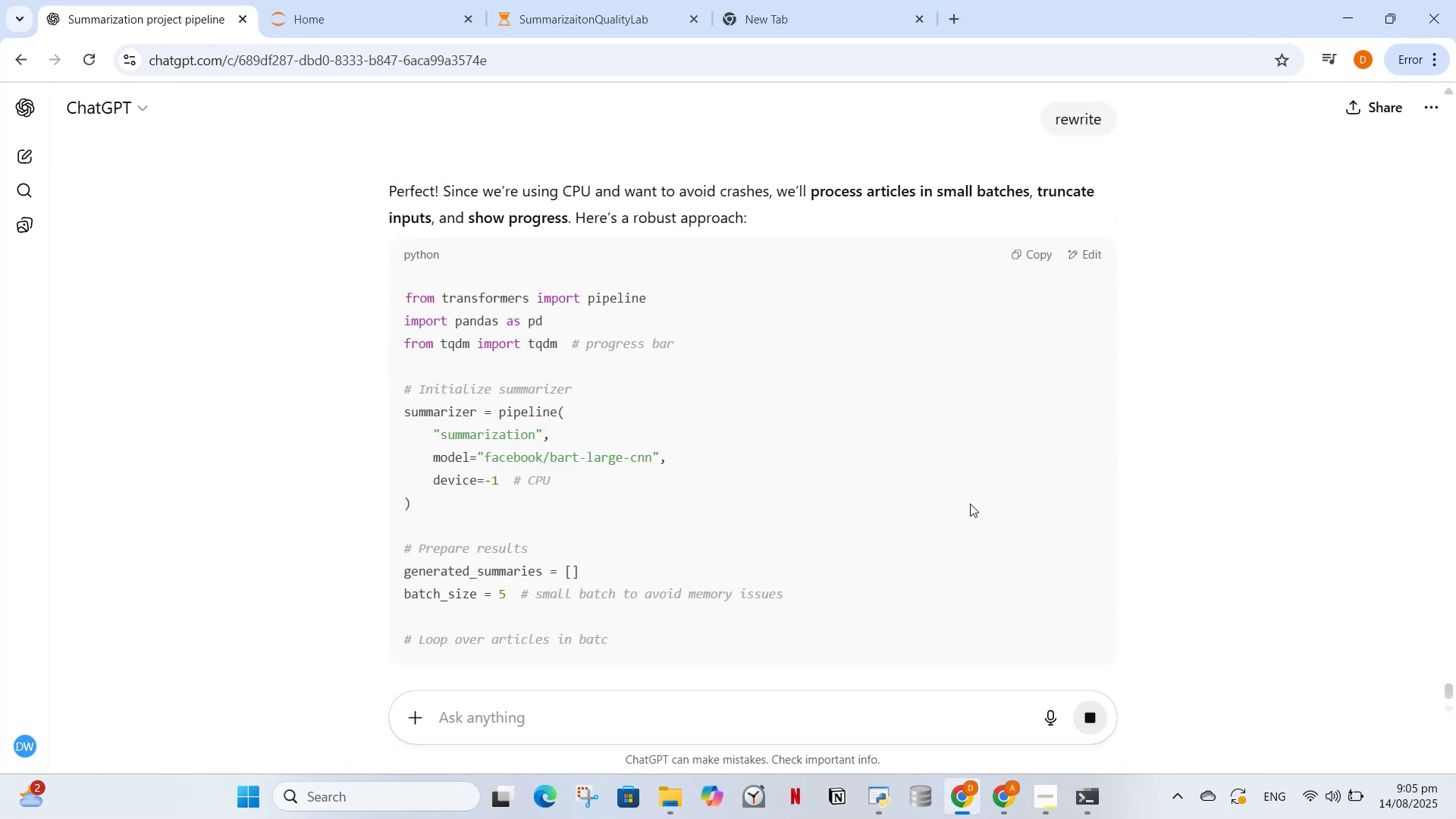 
wait(5.8)
 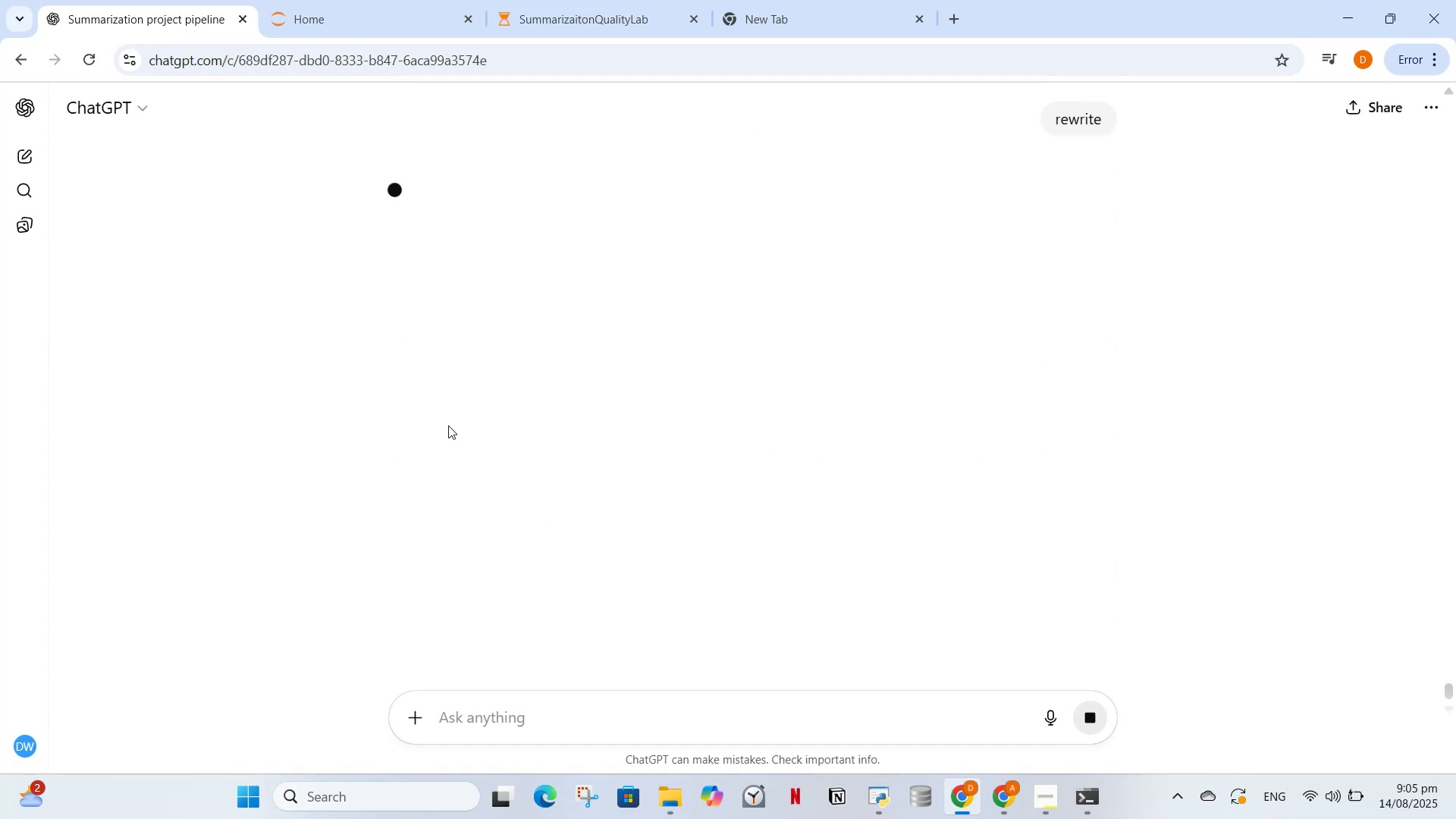 
scroll: coordinate [929, 543], scroll_direction: down, amount: 2.0
 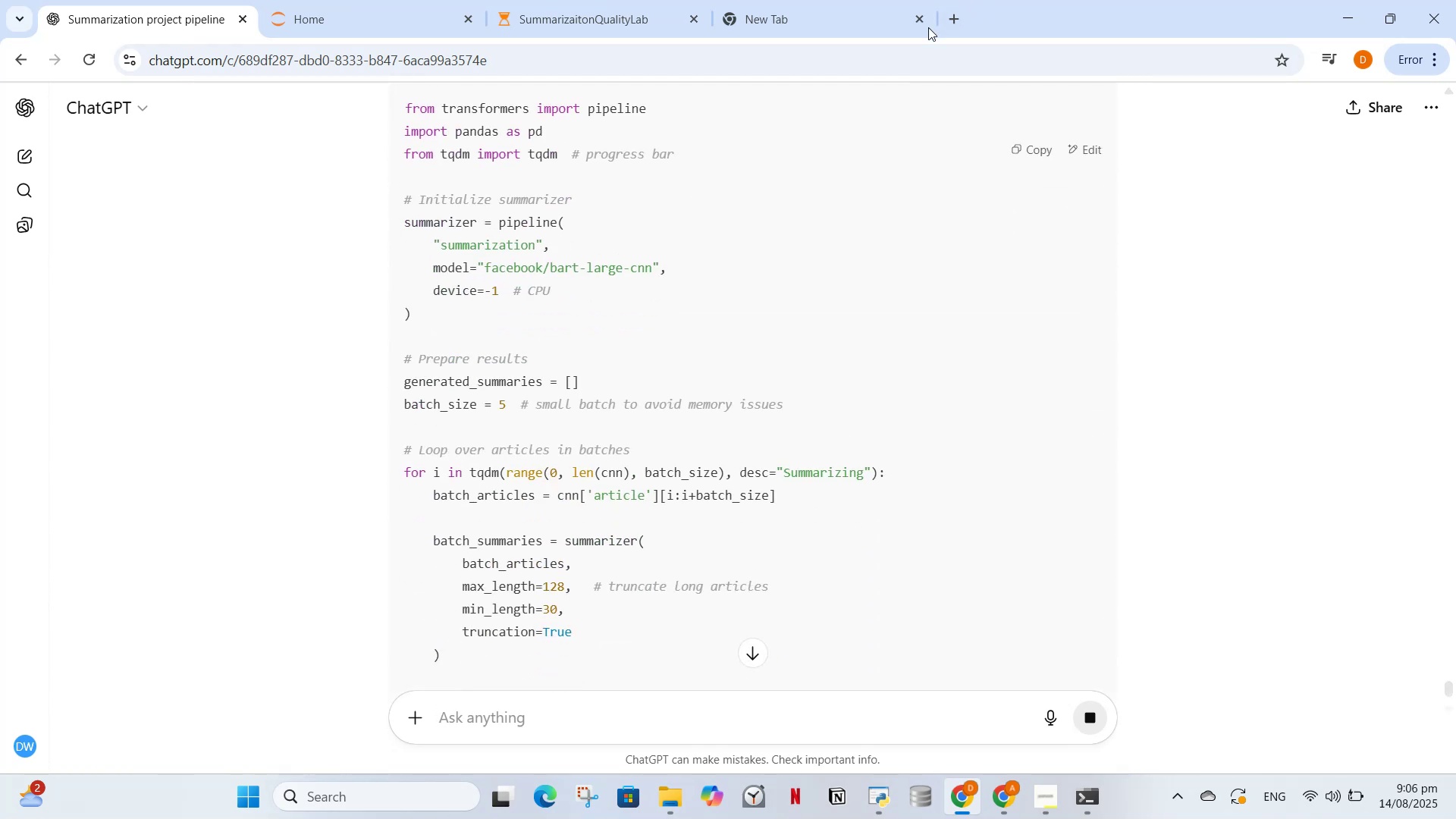 
left_click([1031, 156])
 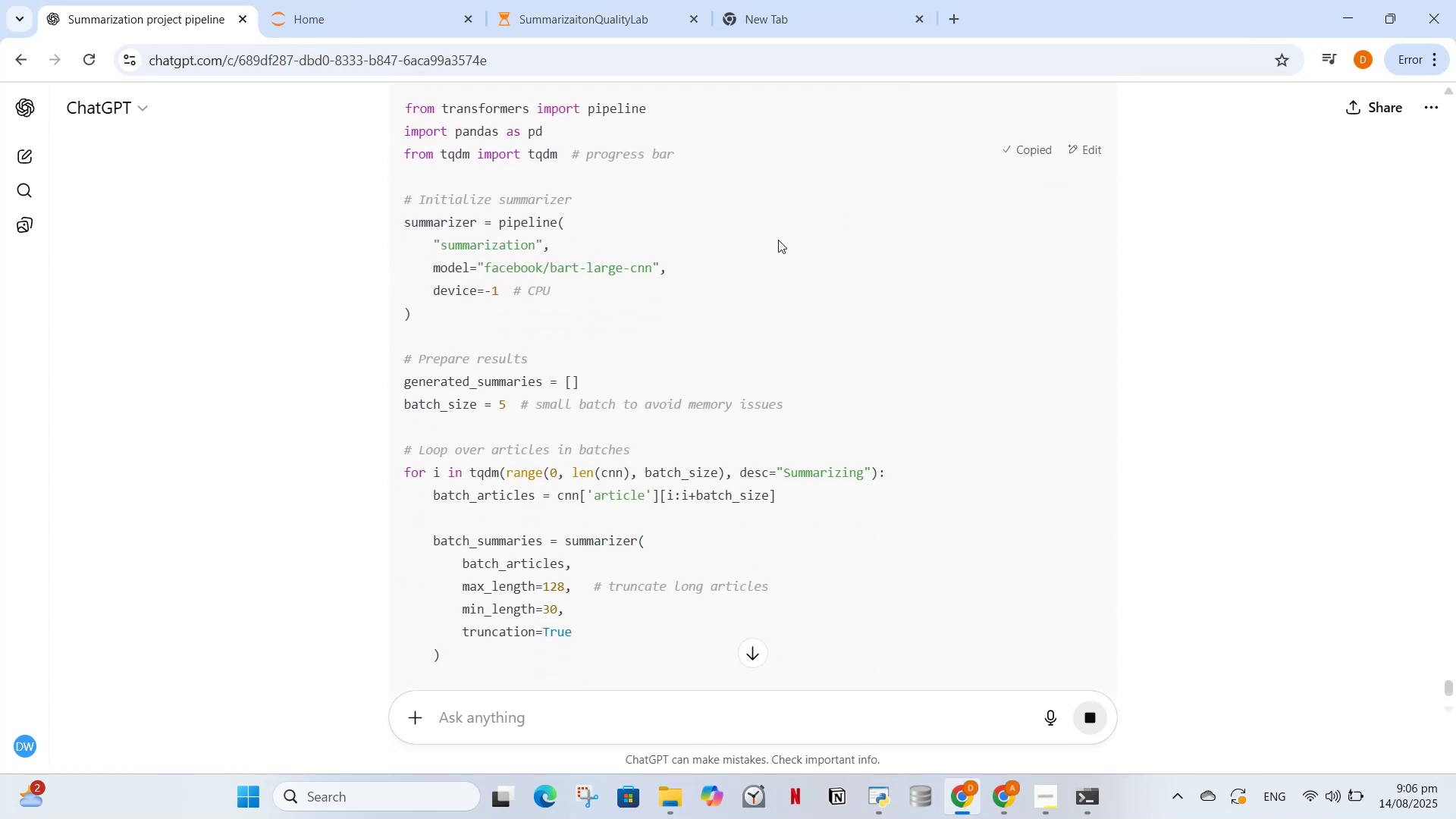 
scroll: coordinate [789, 268], scroll_direction: up, amount: 1.0
 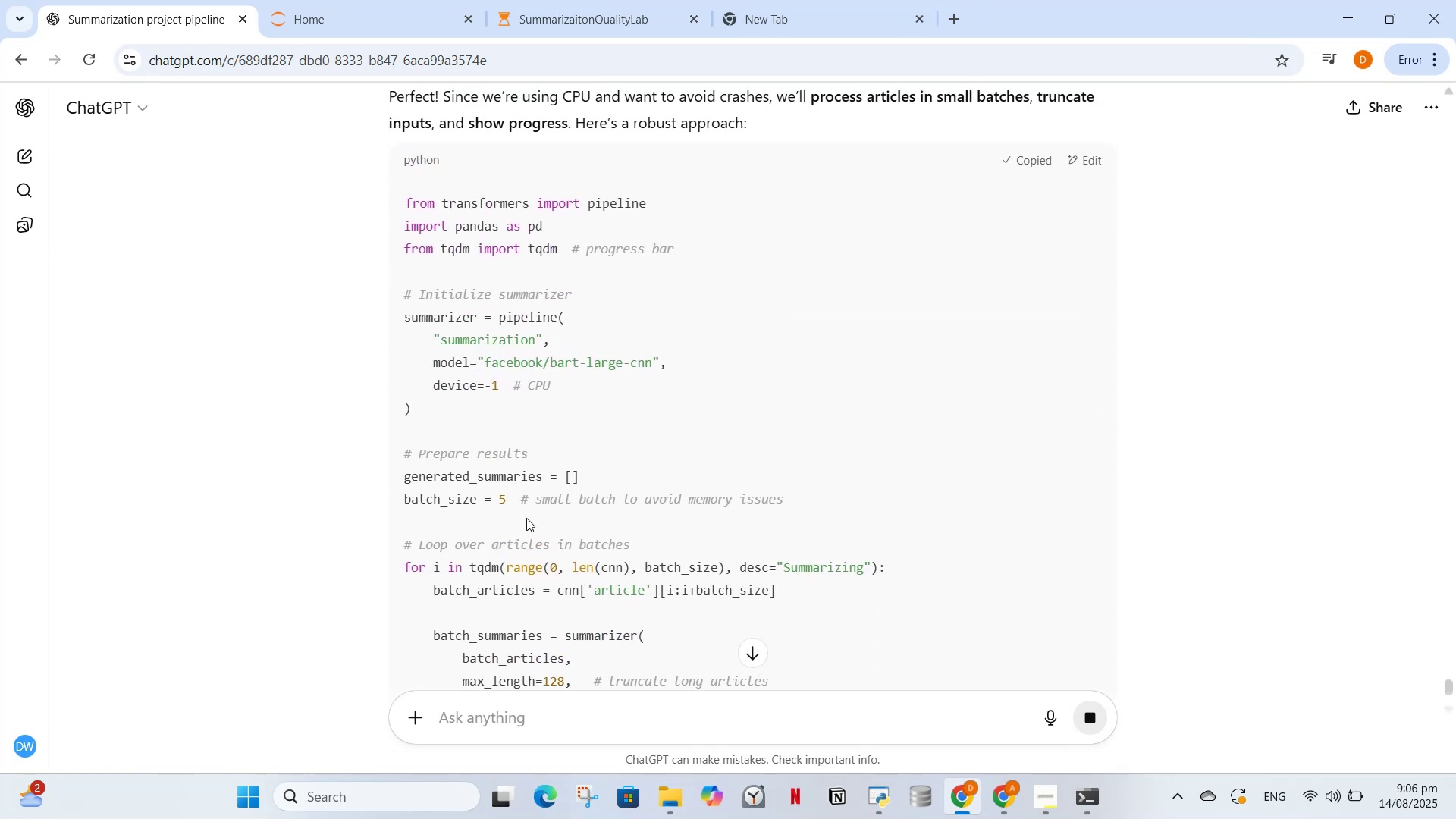 
scroll: coordinate [537, 507], scroll_direction: down, amount: 3.0
 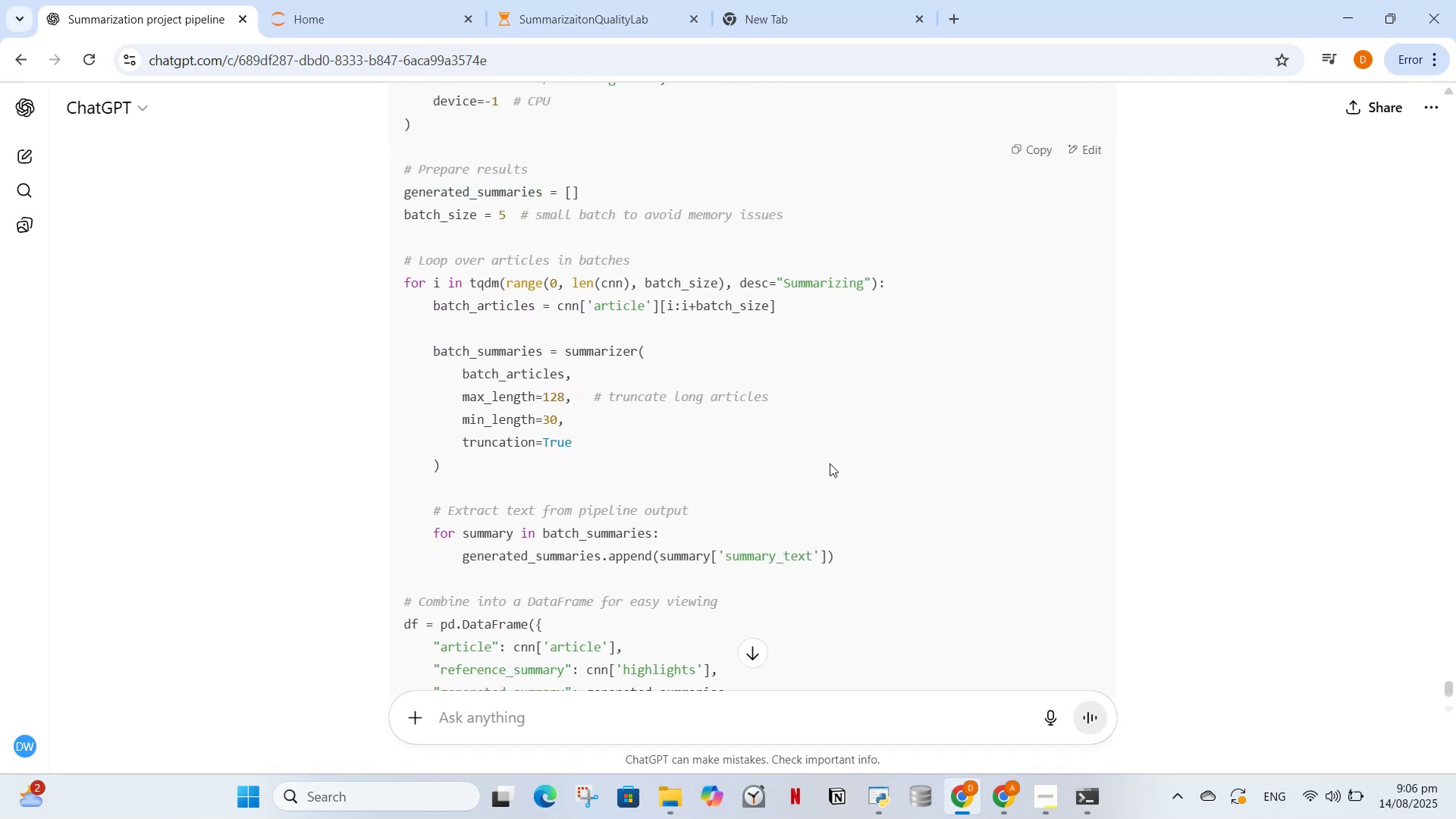 
wait(6.12)
 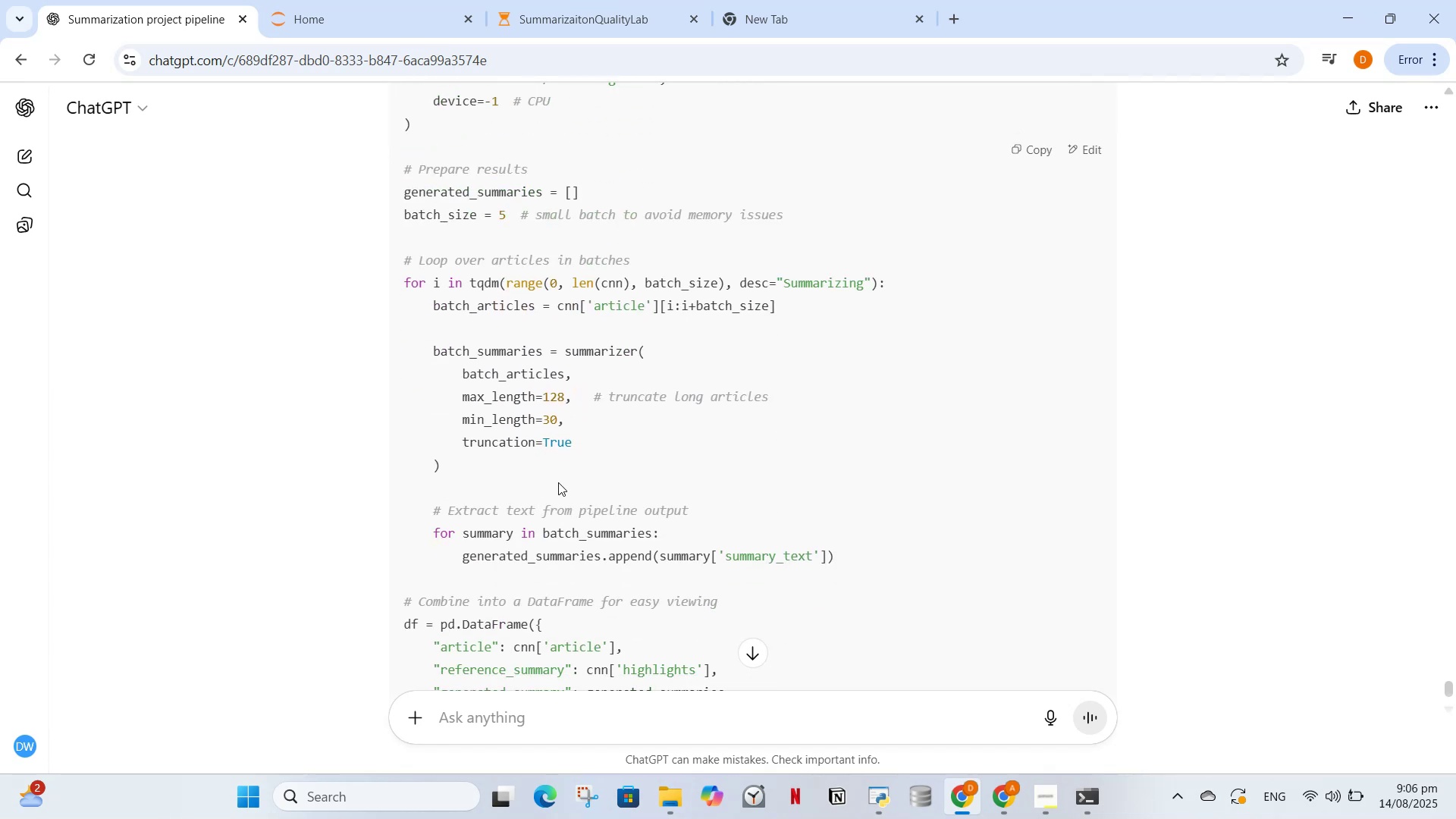 
scroll: coordinate [698, 498], scroll_direction: down, amount: 4.0
 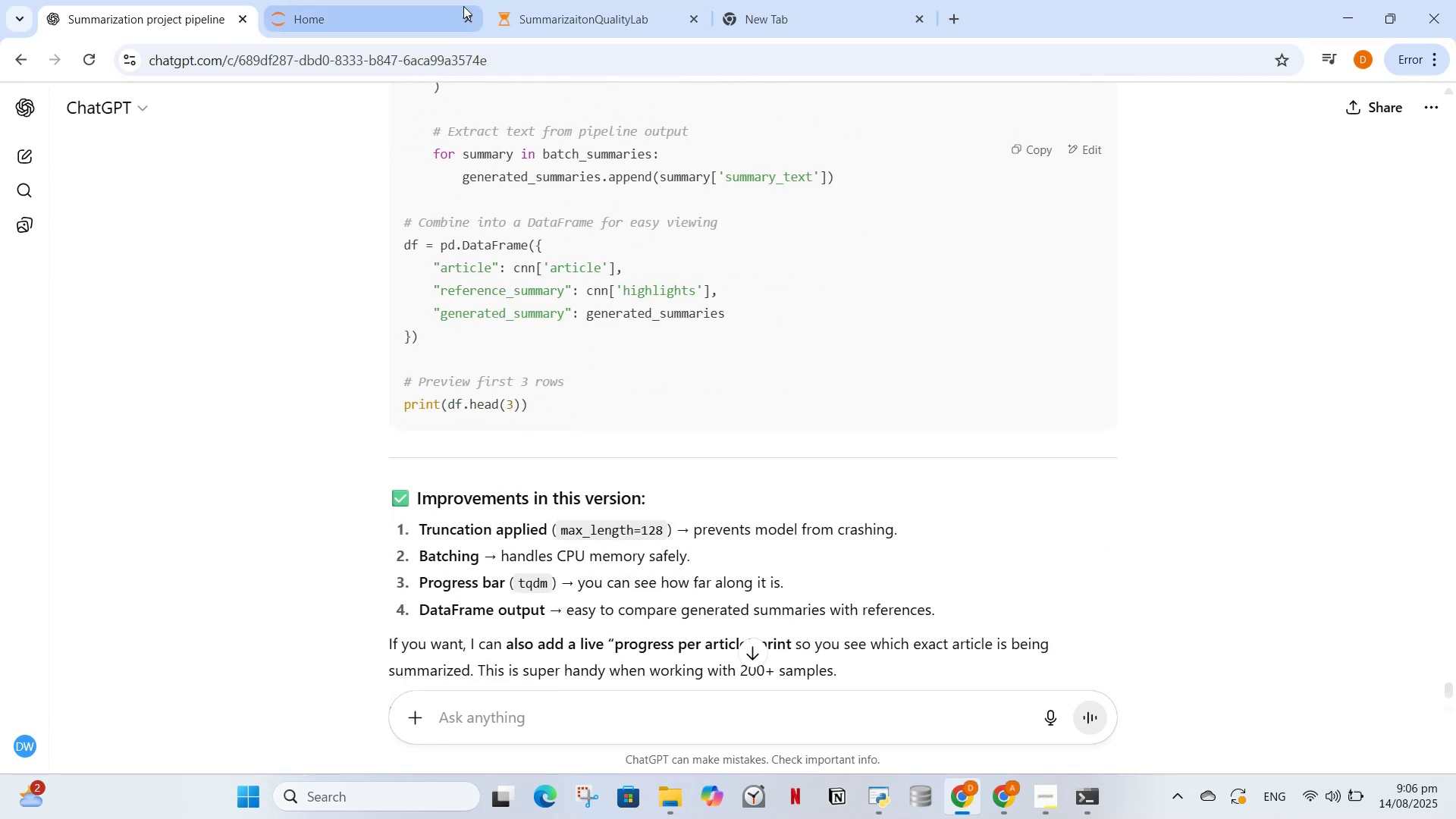 
left_click([467, 6])
 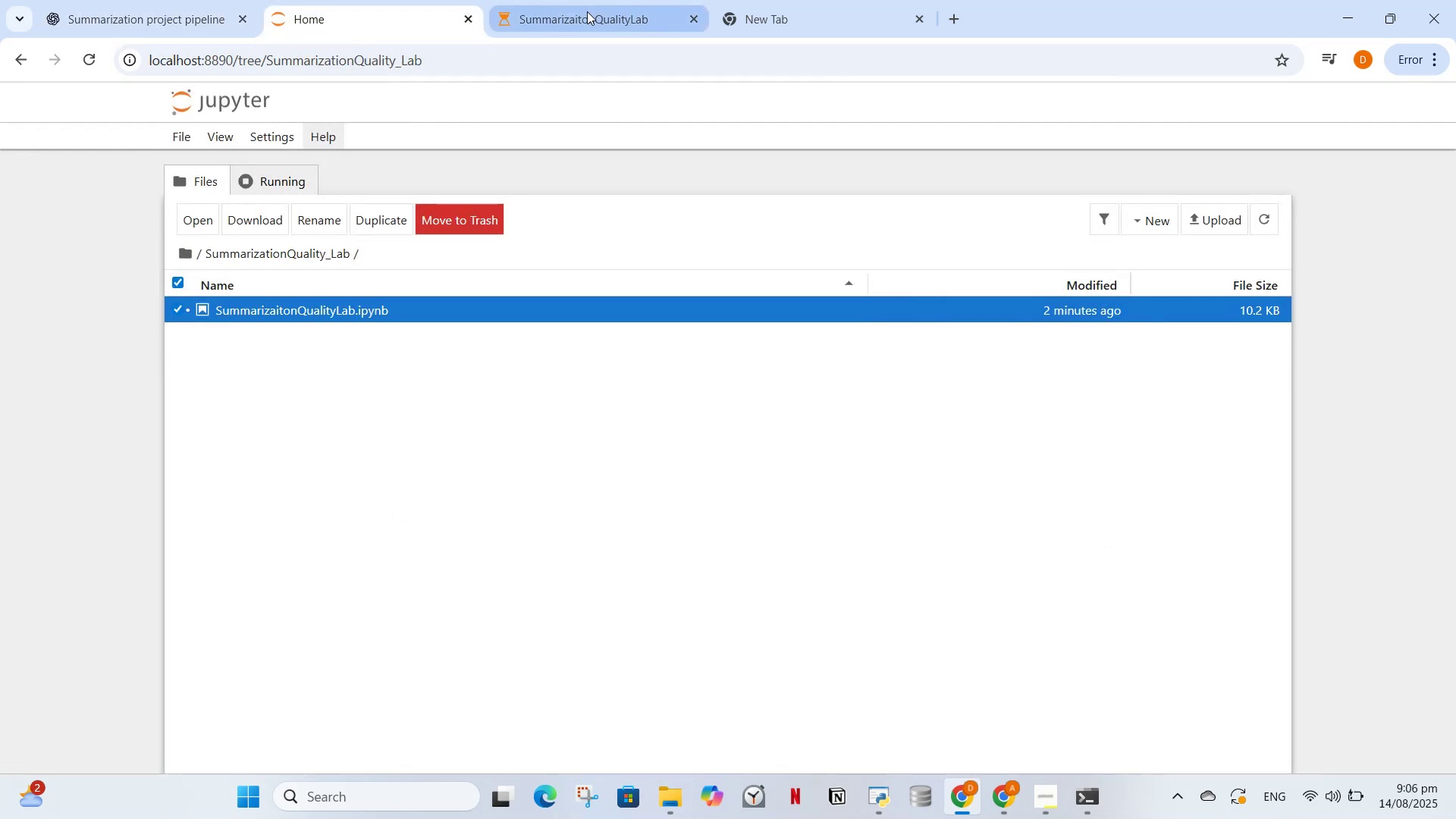 
left_click([587, 11])
 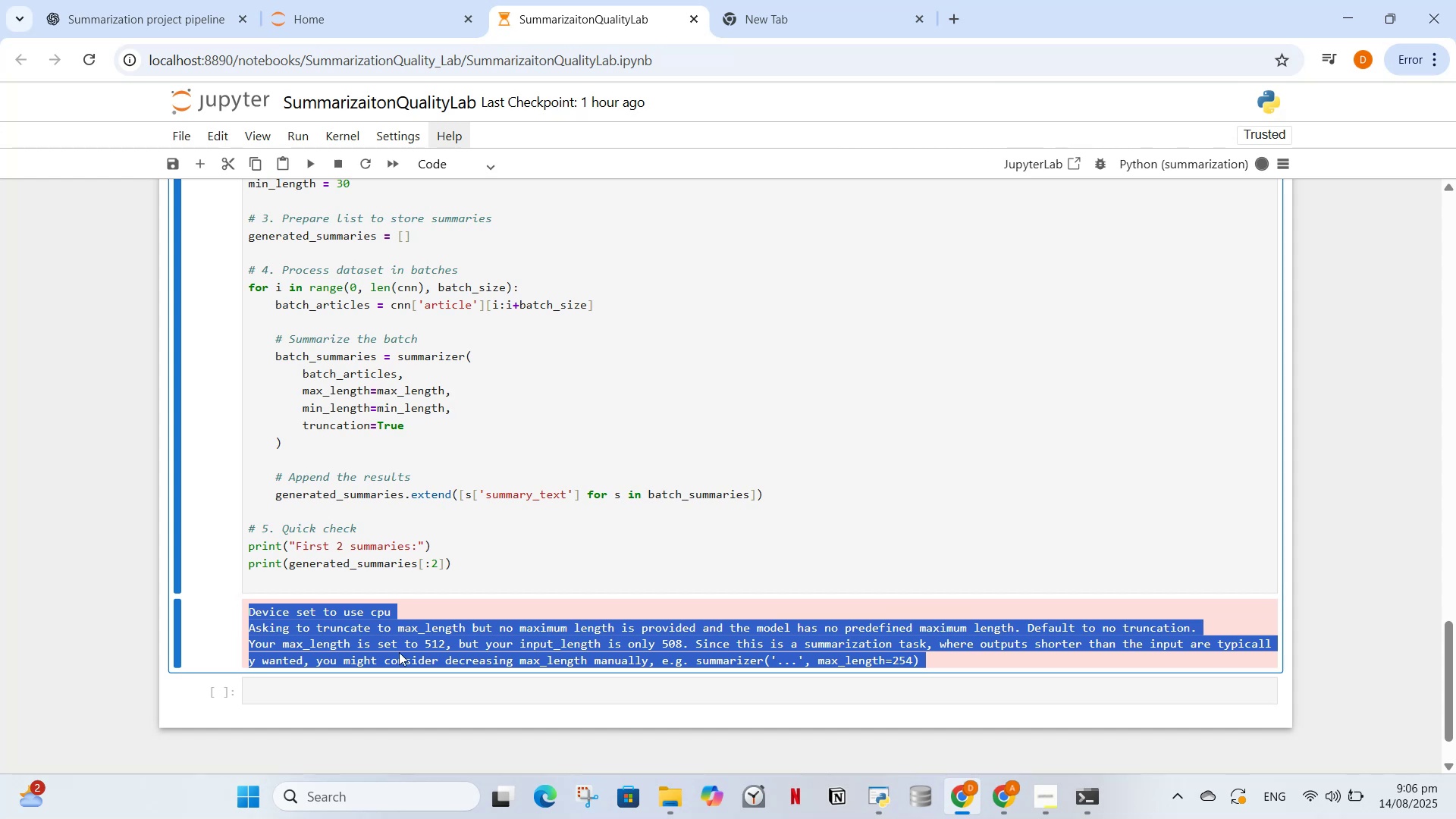 
left_click([394, 701])
 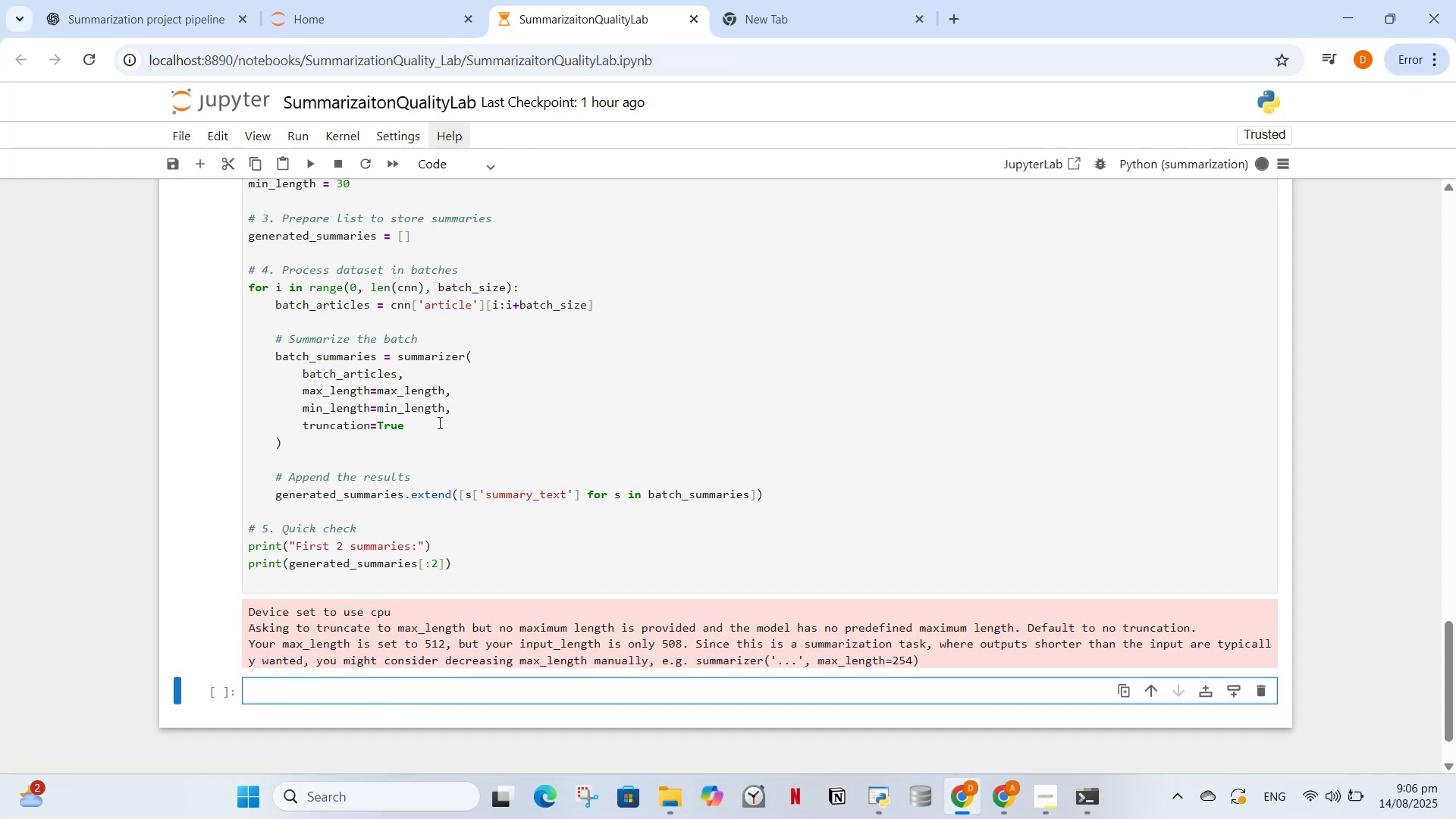 
left_click([438, 422])
 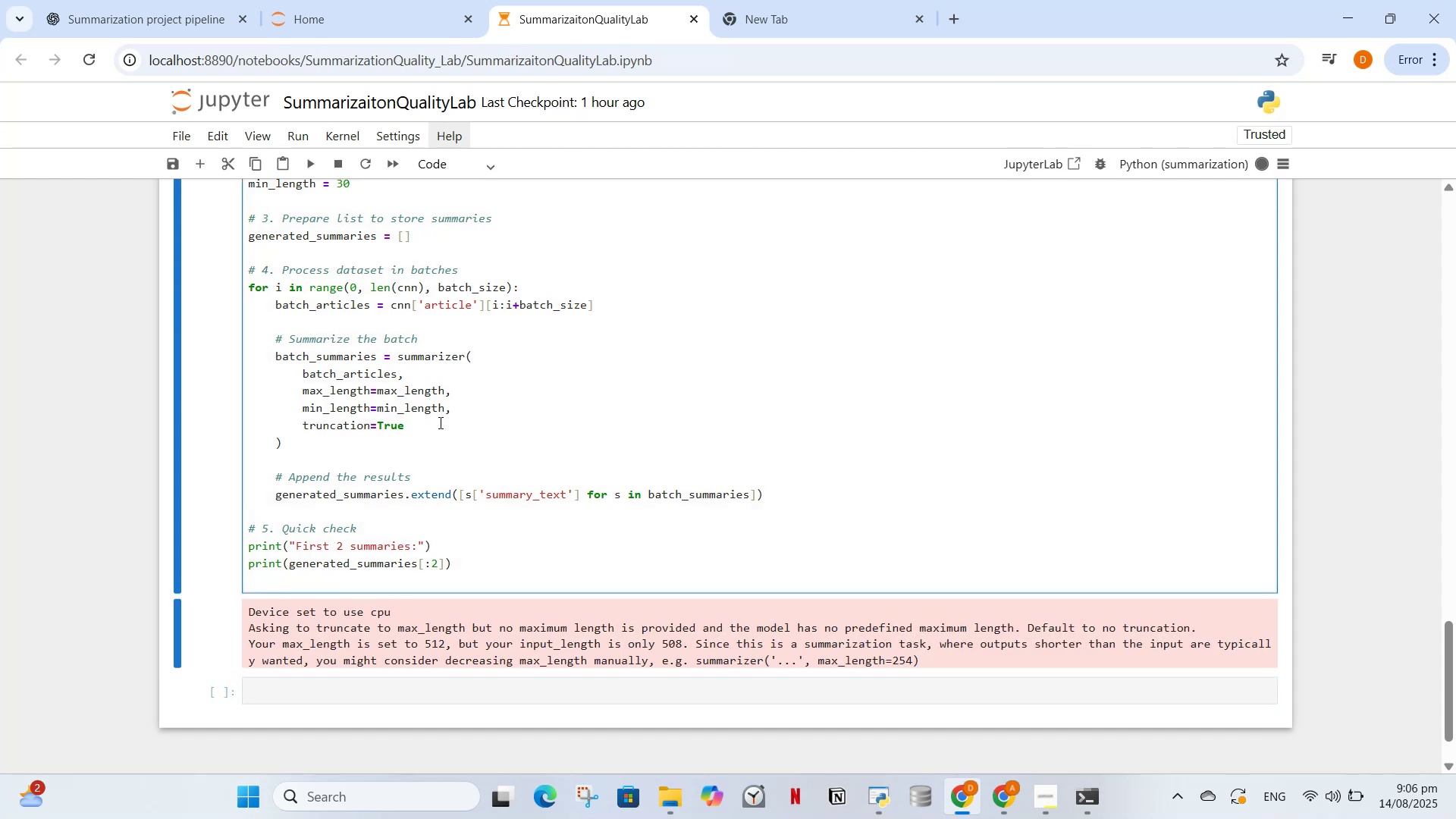 
key(Control+ControlLeft)
 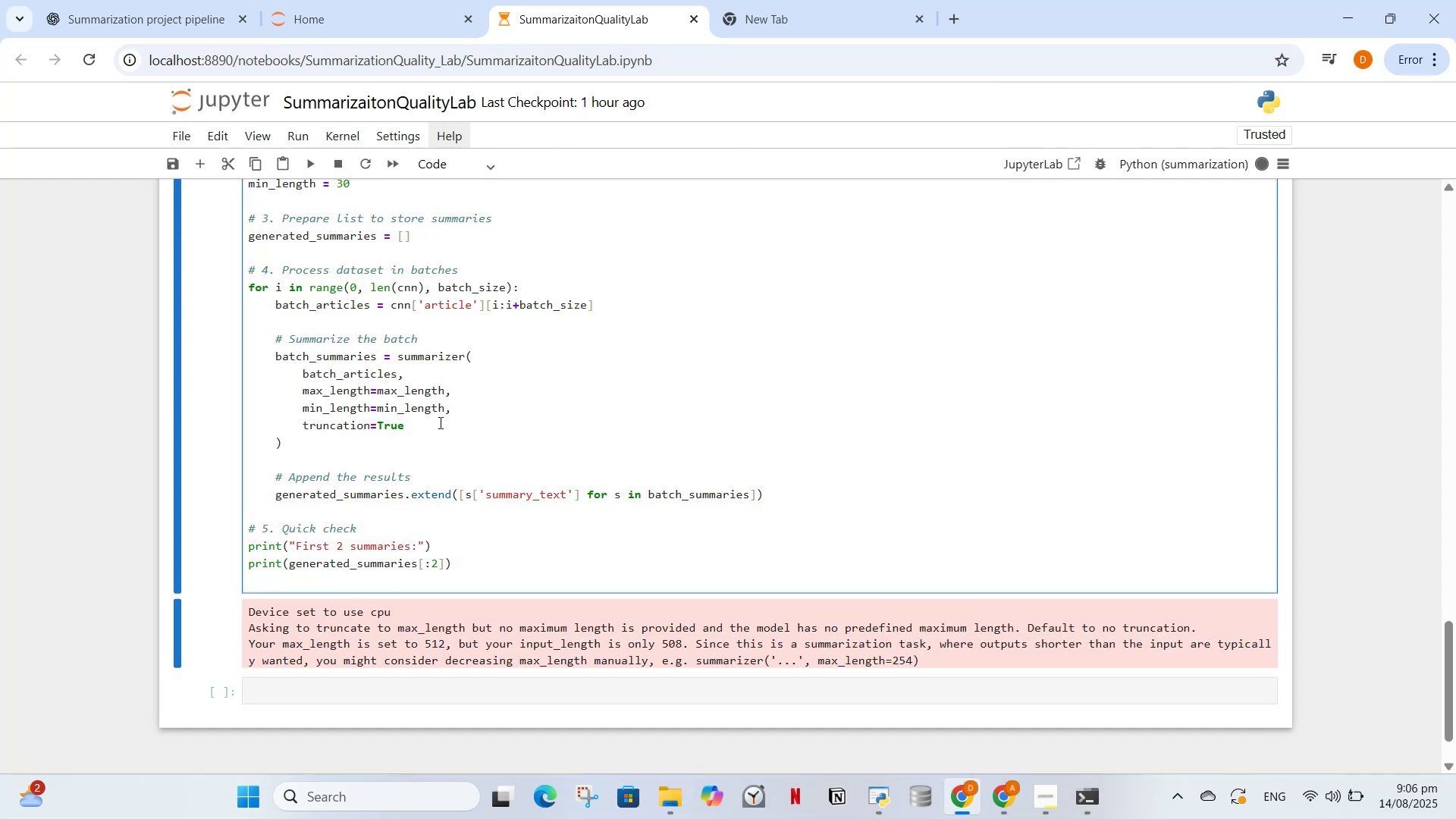 
key(Control+A)
 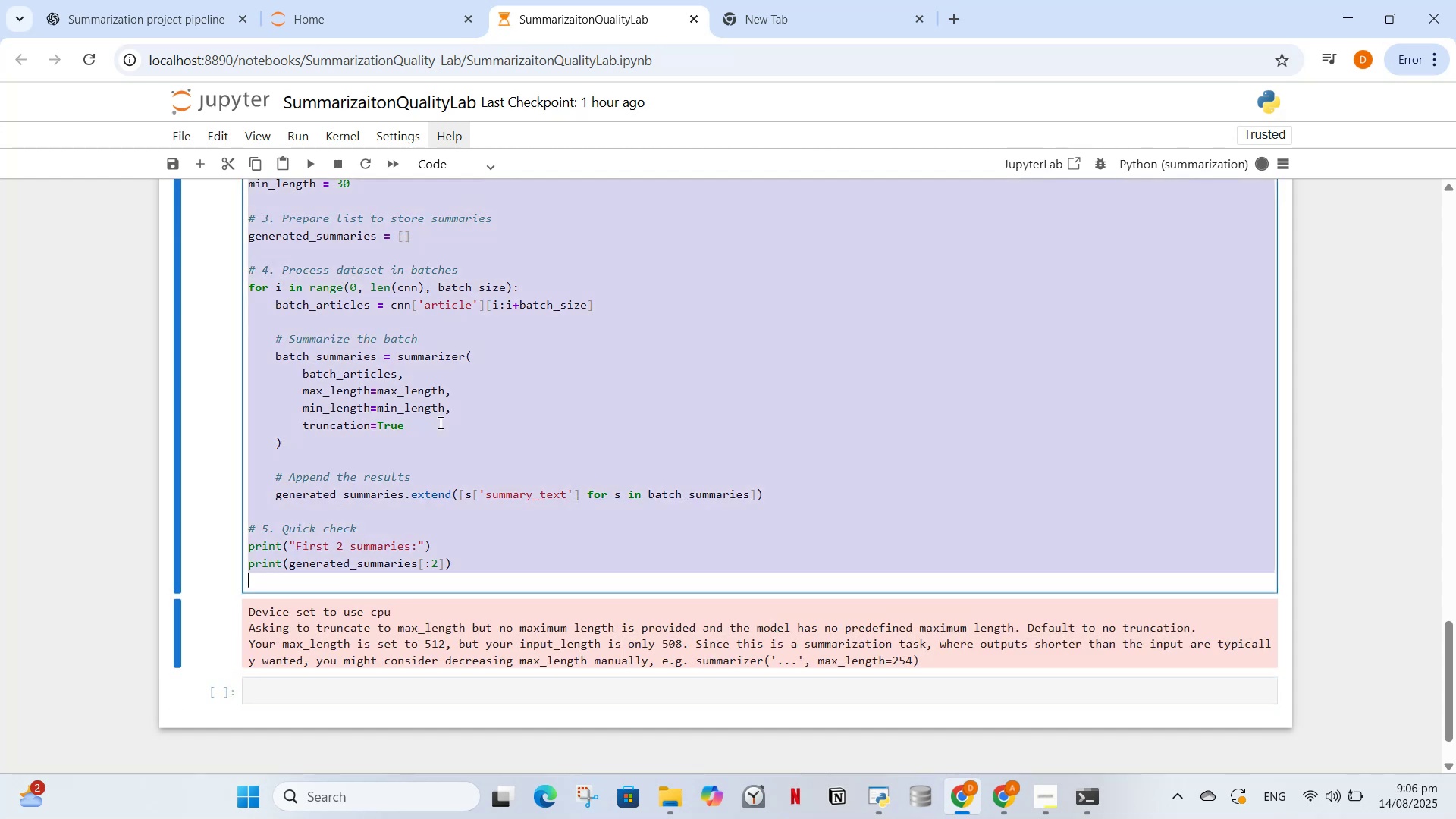 
key(Control+V)
 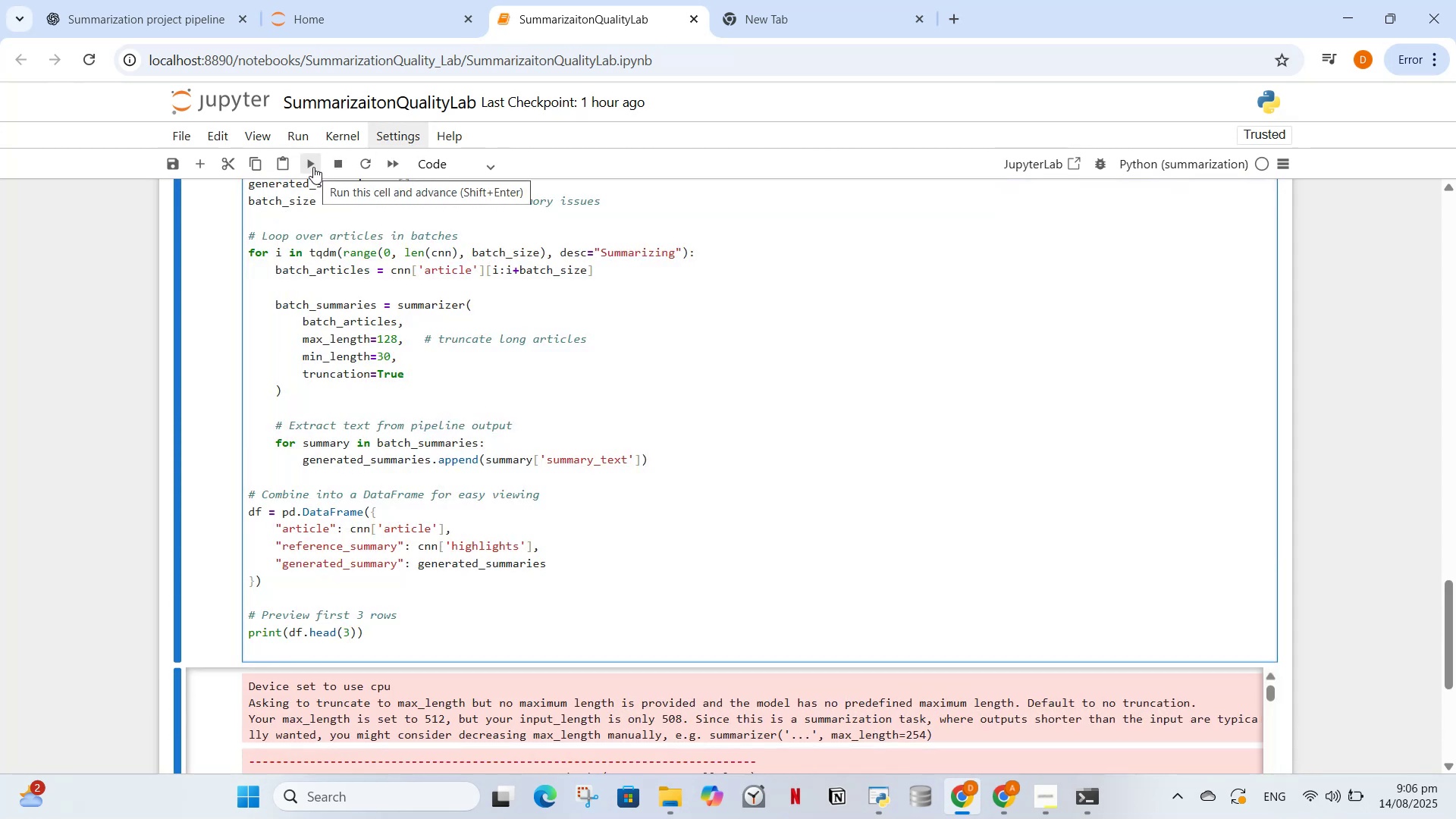 
scroll: coordinate [373, 560], scroll_direction: up, amount: 3.0
 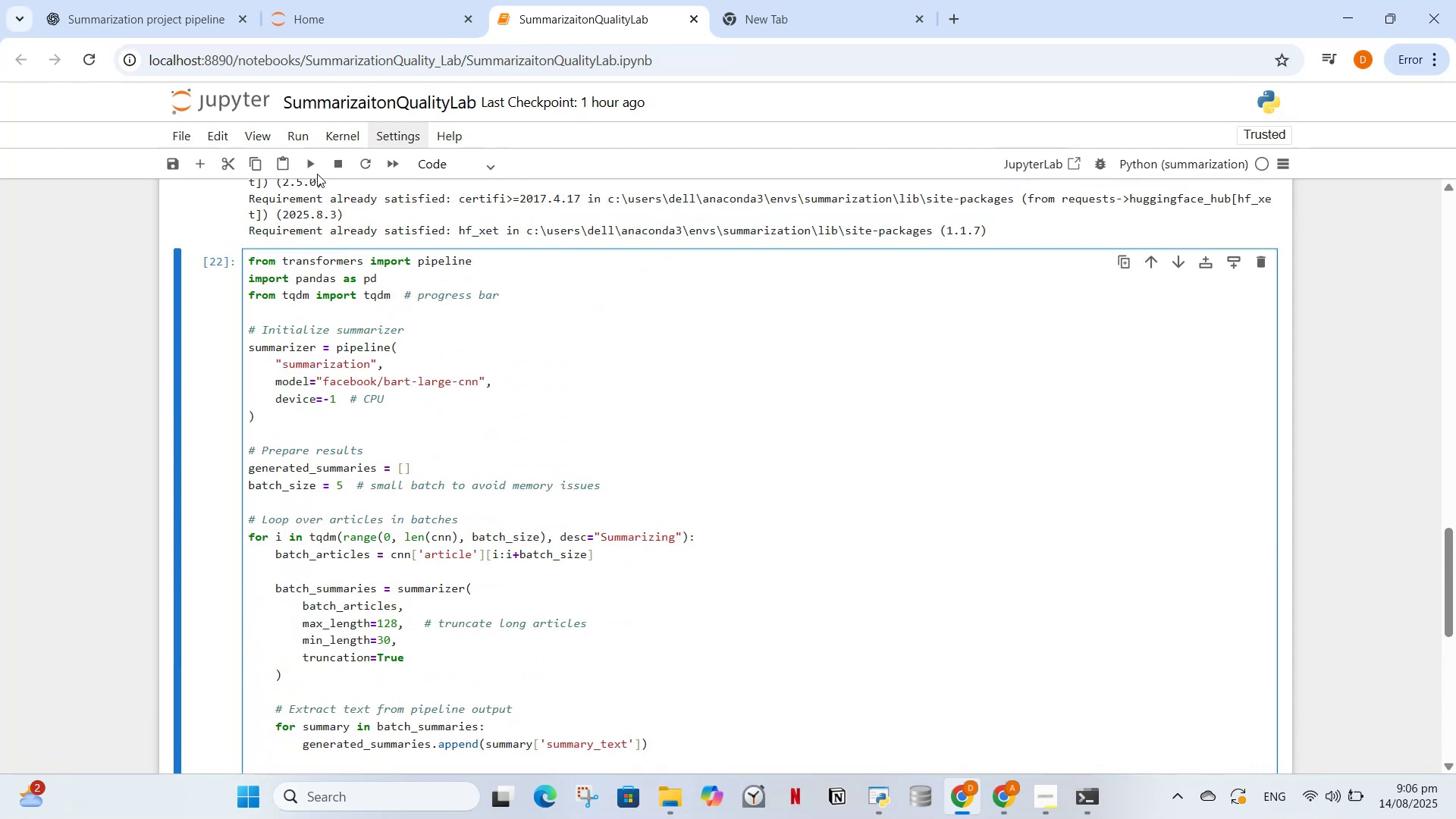 
left_click([305, 165])
 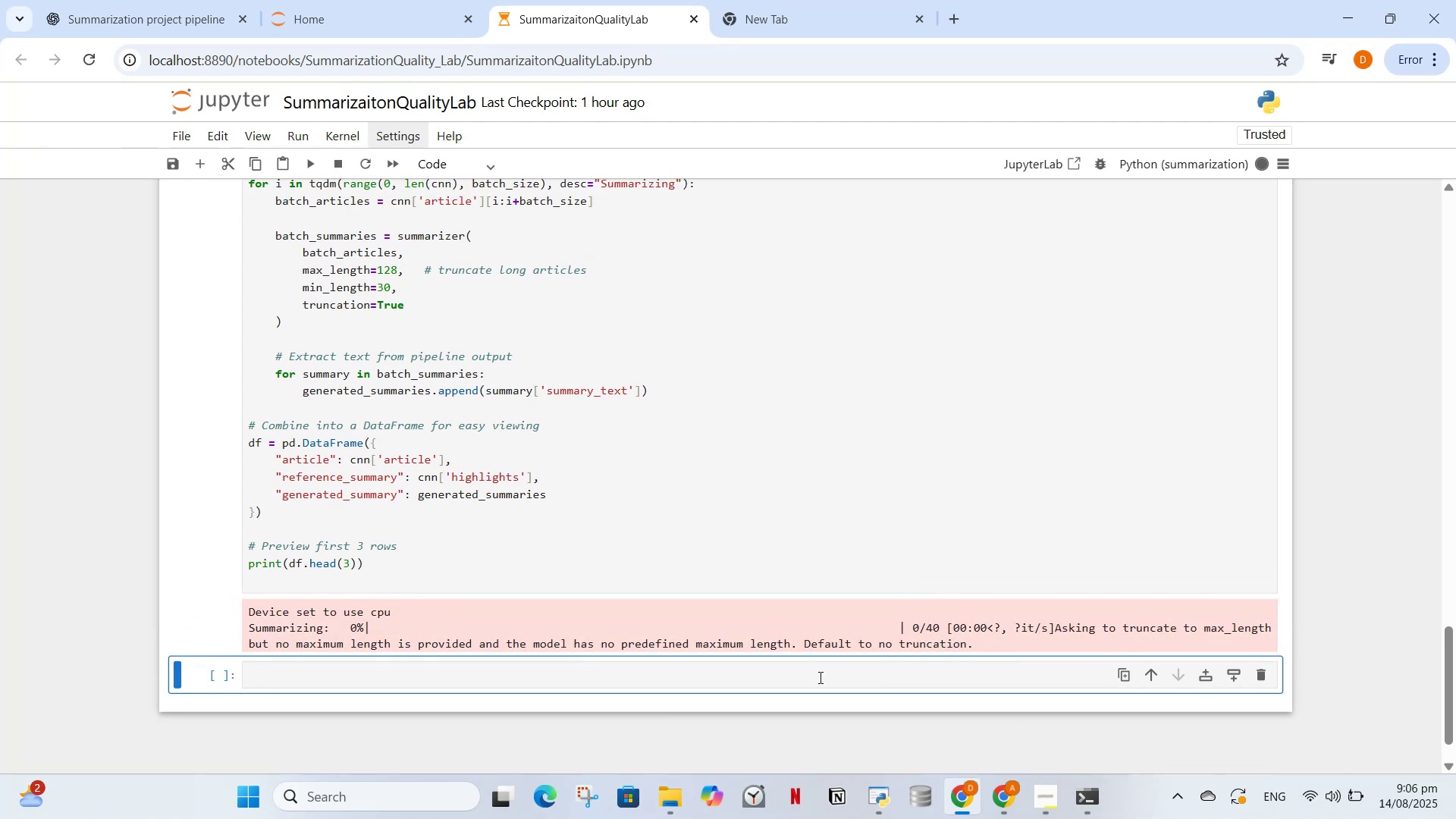 
wait(14.14)
 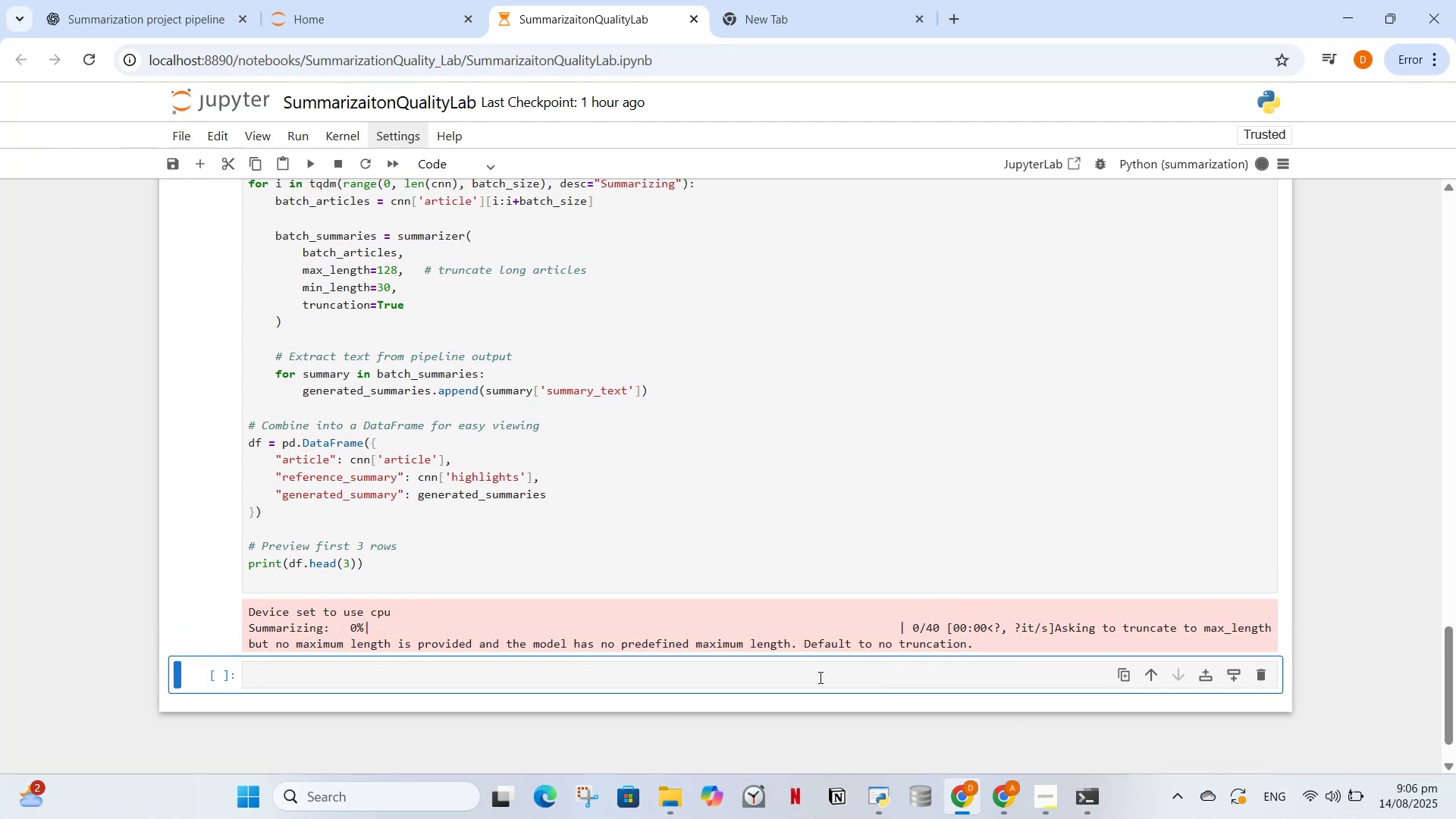 
left_click([899, 649])
 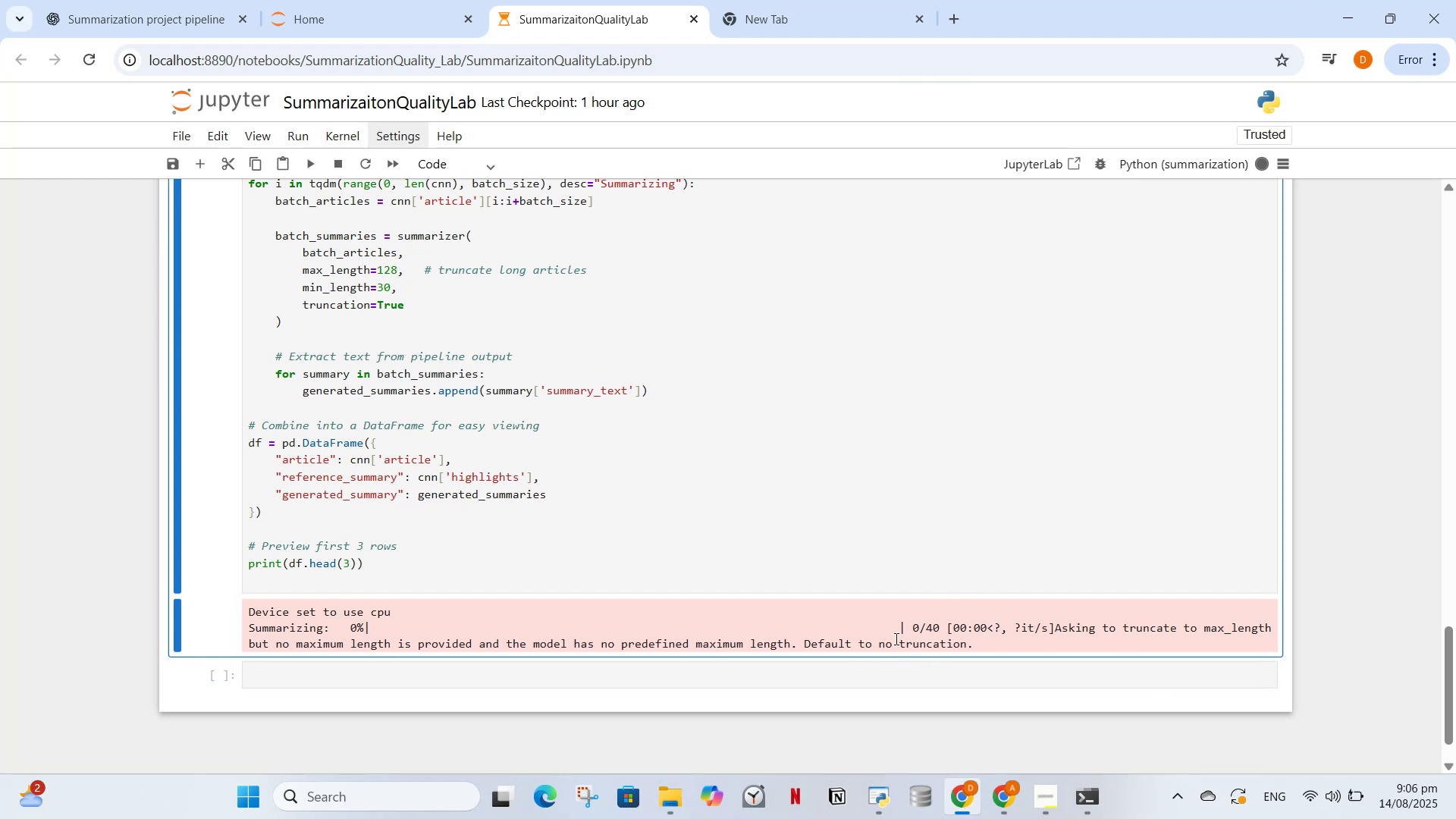 
wait(8.07)
 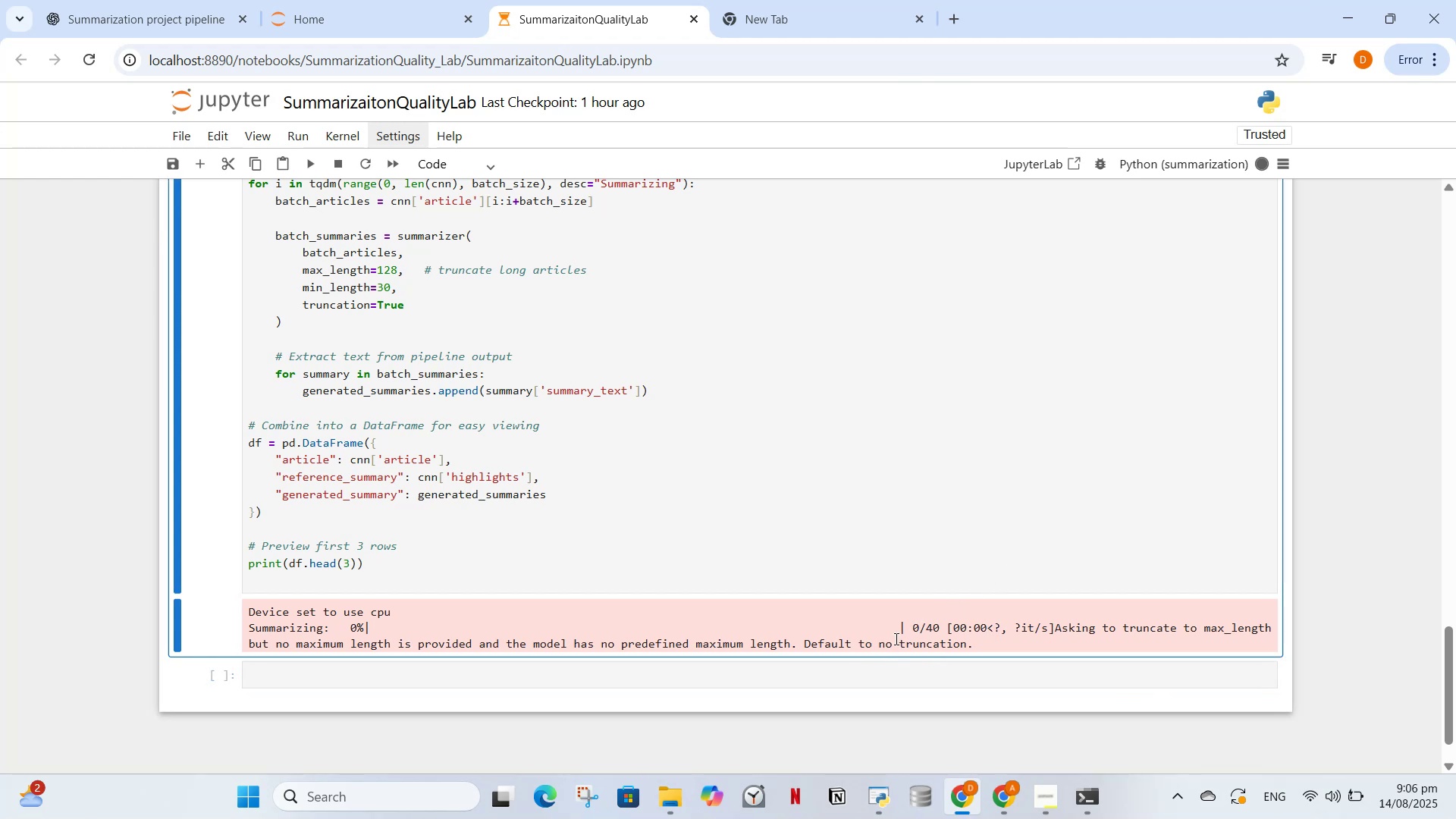 
left_click_drag(start_coordinate=[1012, 626], to_coordinate=[767, 614])
 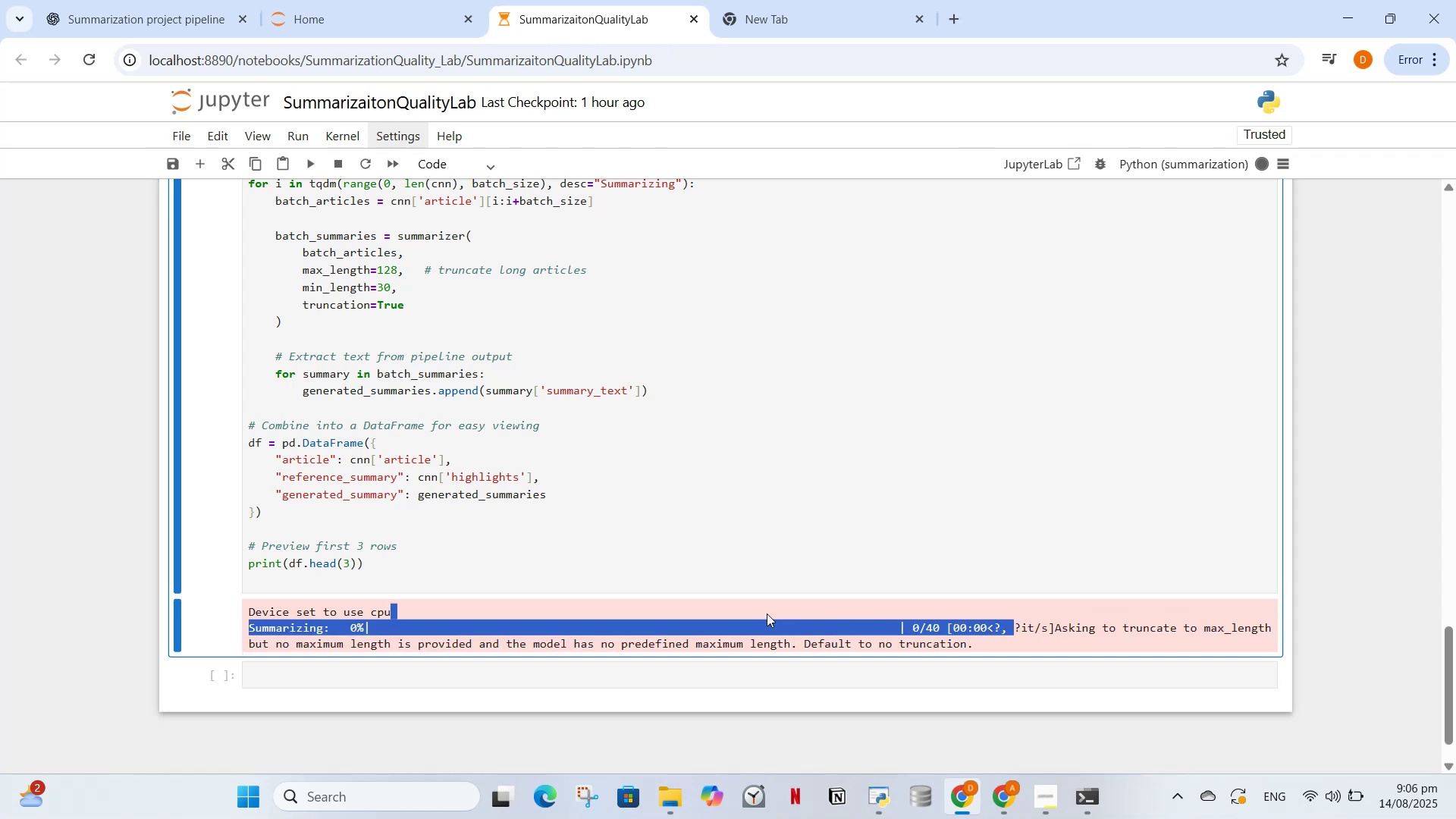 
left_click([766, 613])
 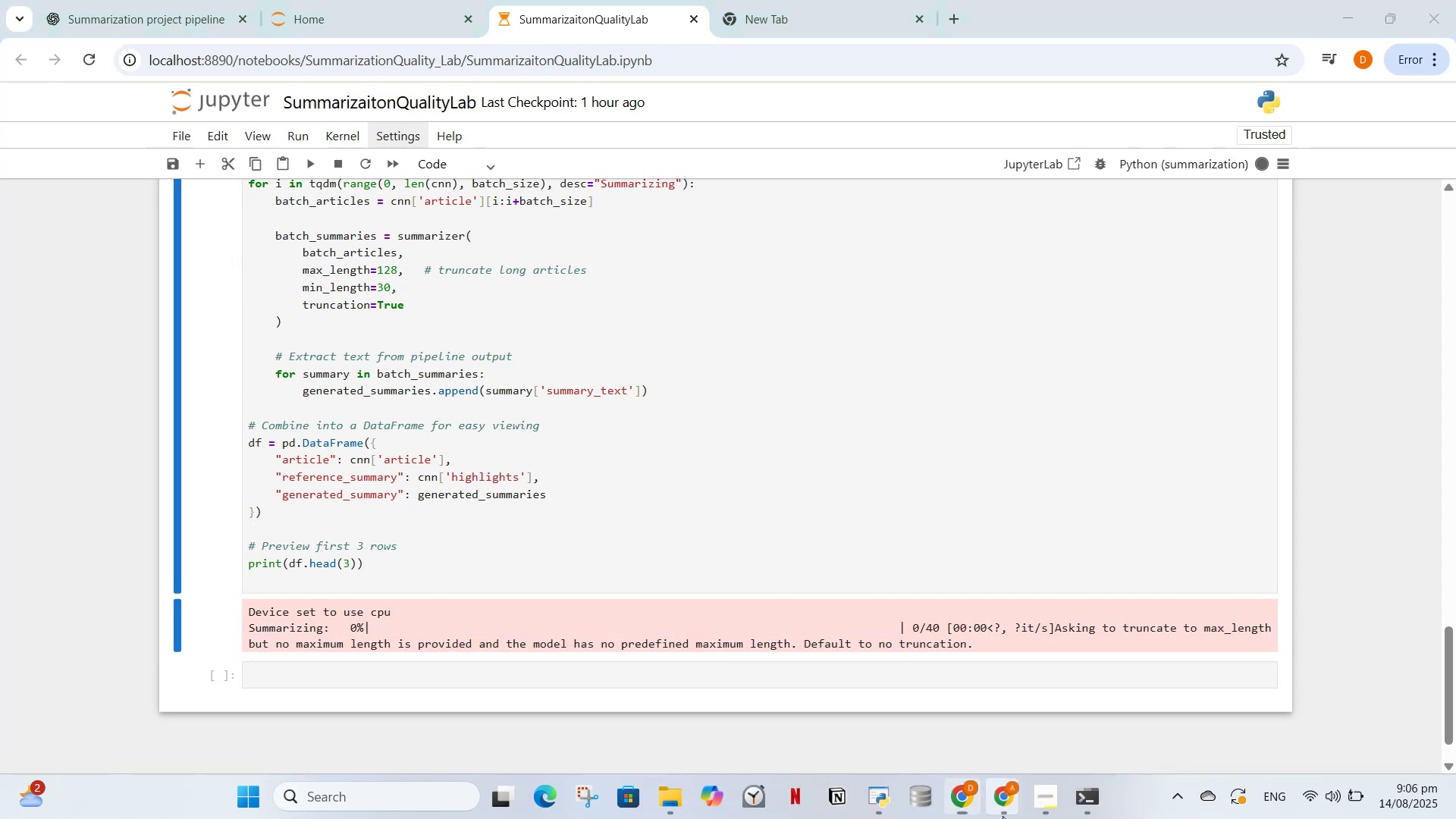 
left_click([838, 695])
 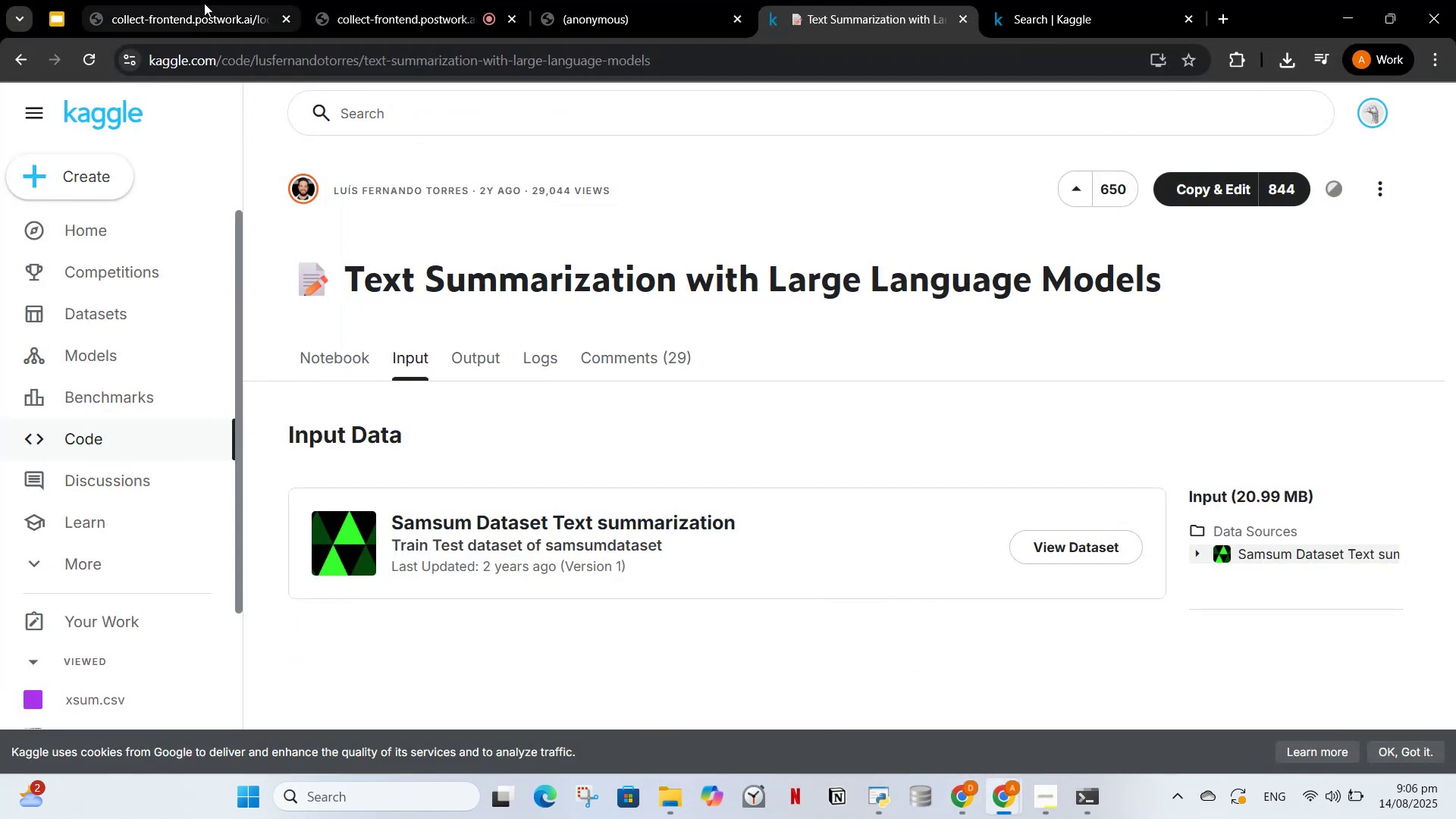 
left_click([206, 2])
 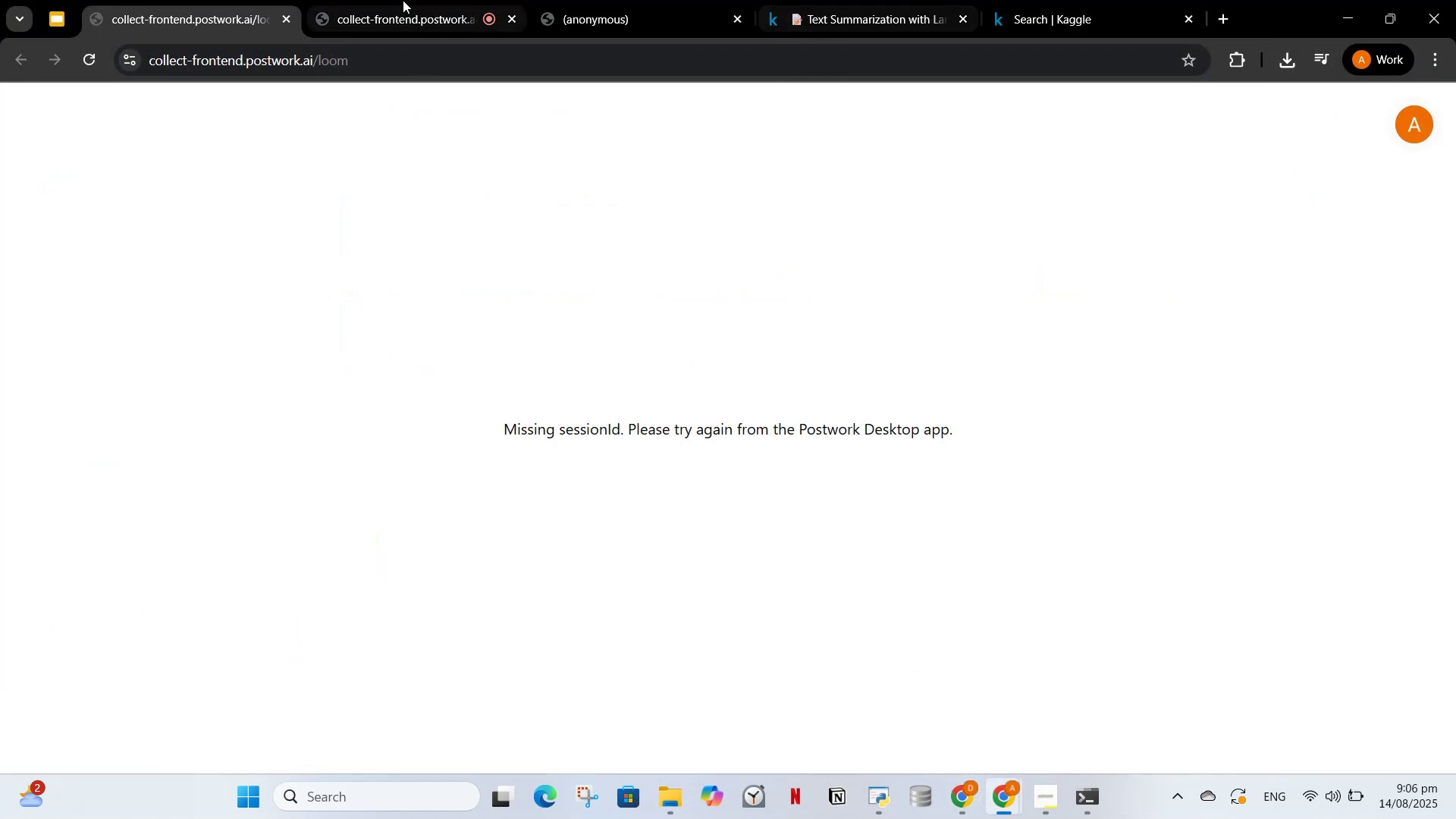 
left_click([370, 0])
 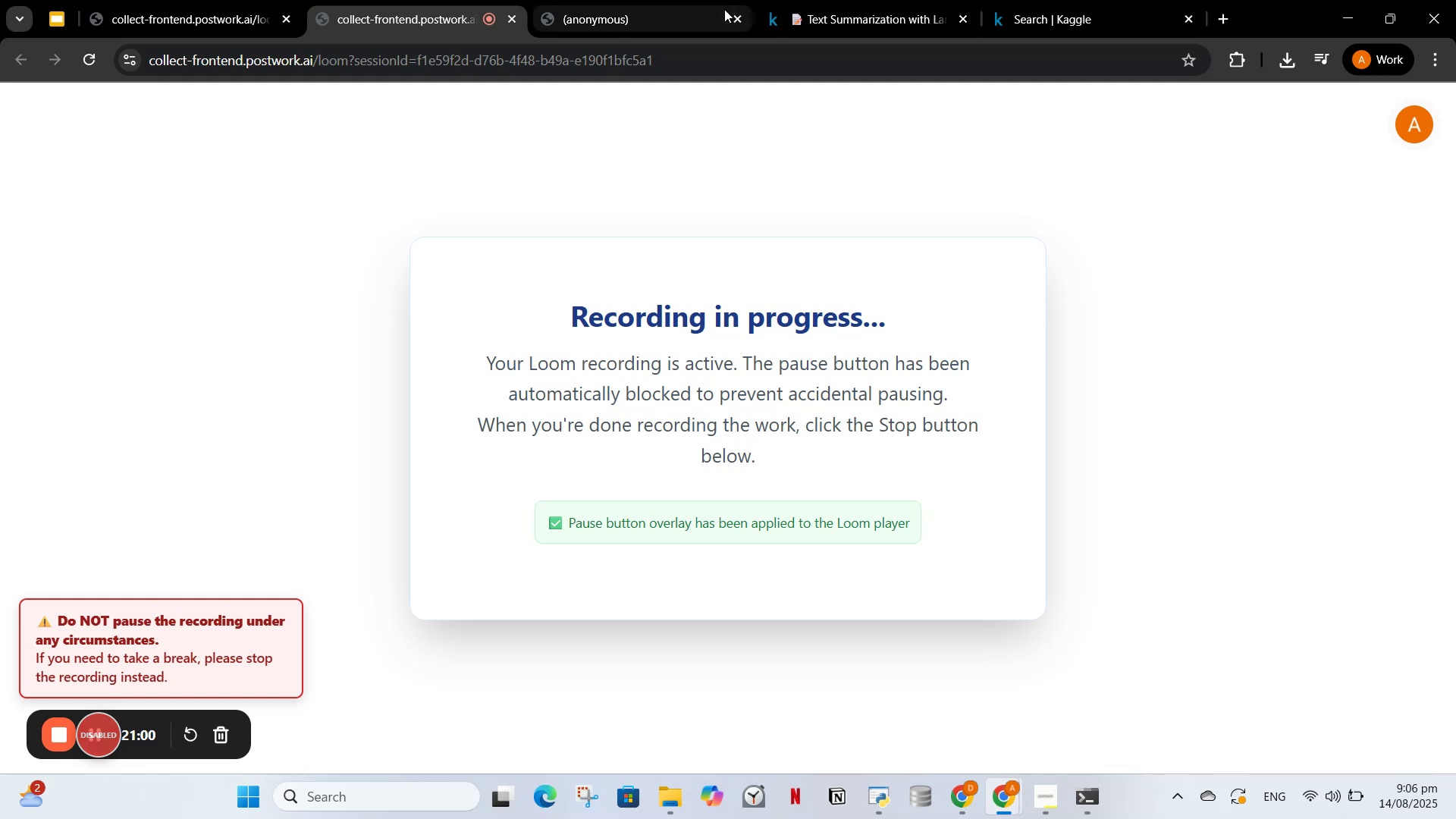 
left_click([593, 0])
 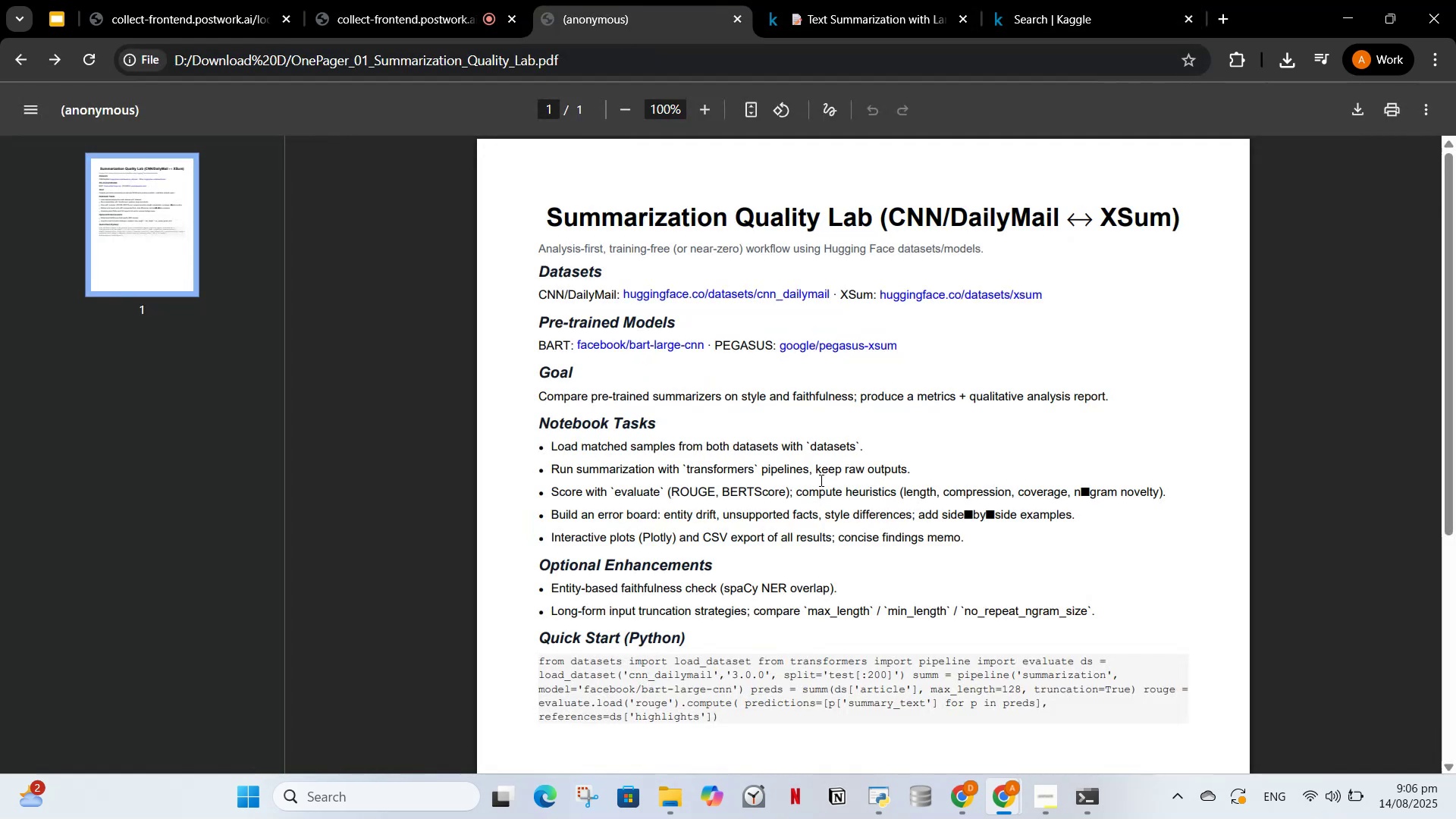 
left_click([820, 480])
 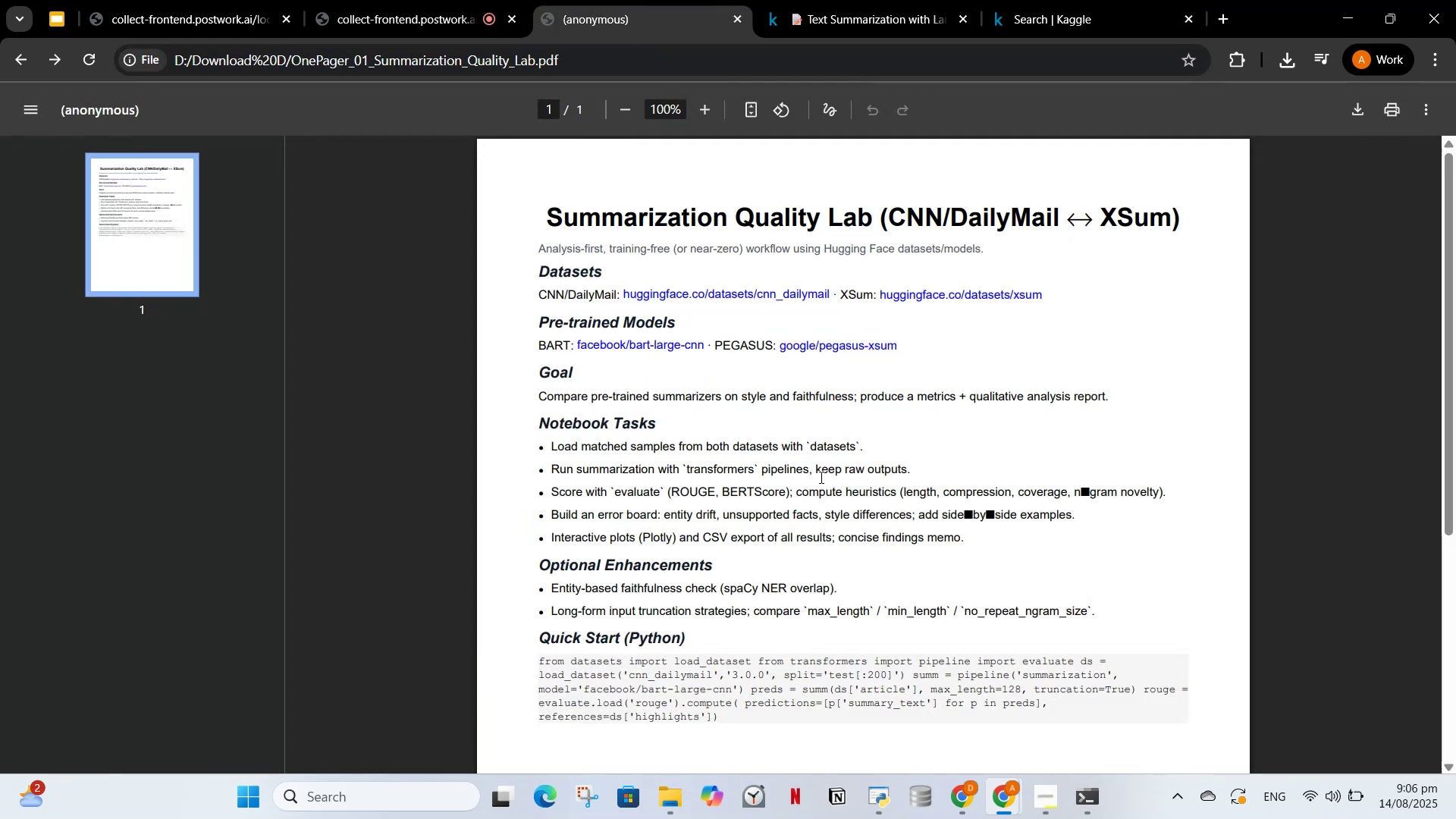 
key(Control+A)
 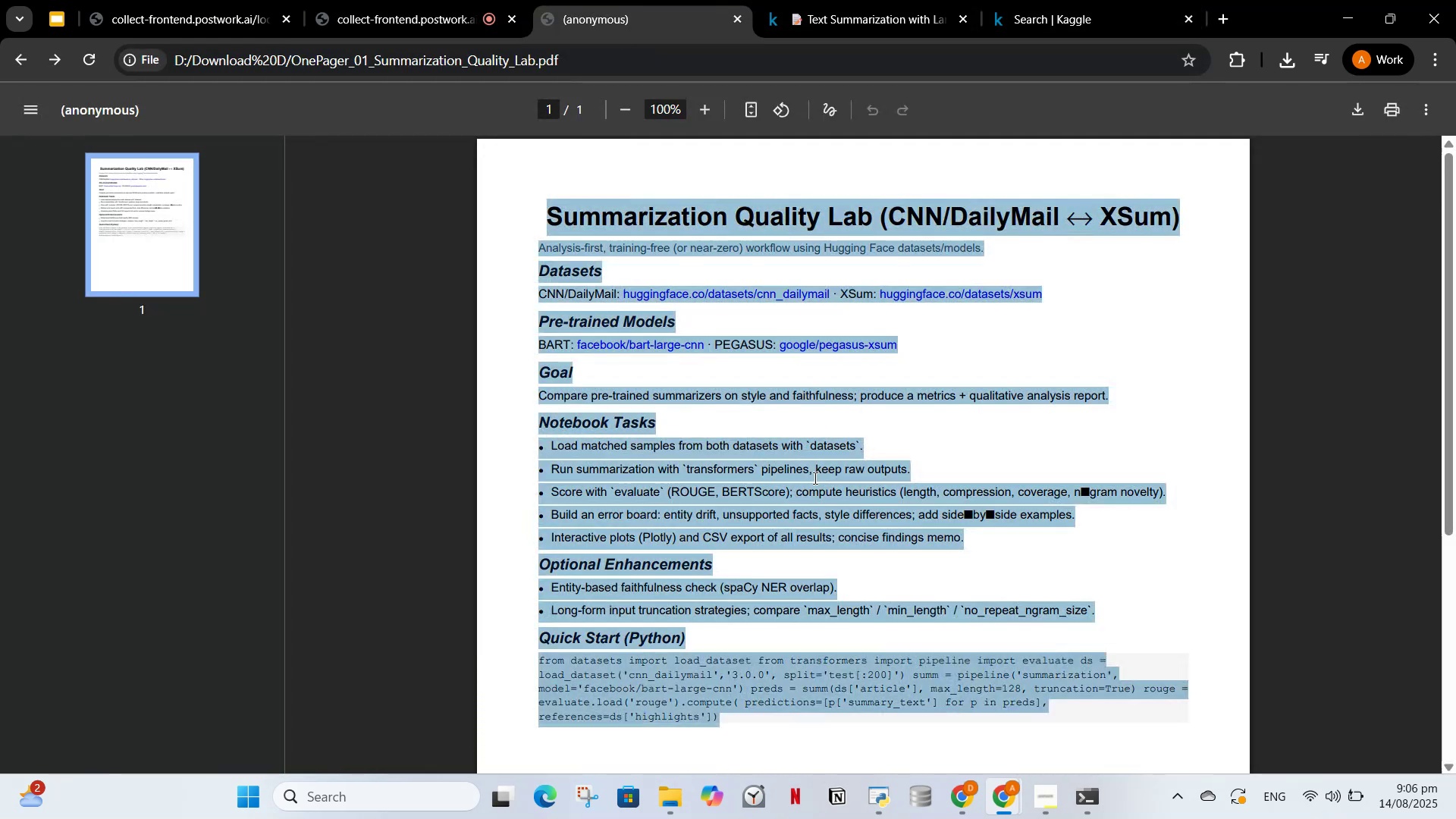 
key(Control+C)
 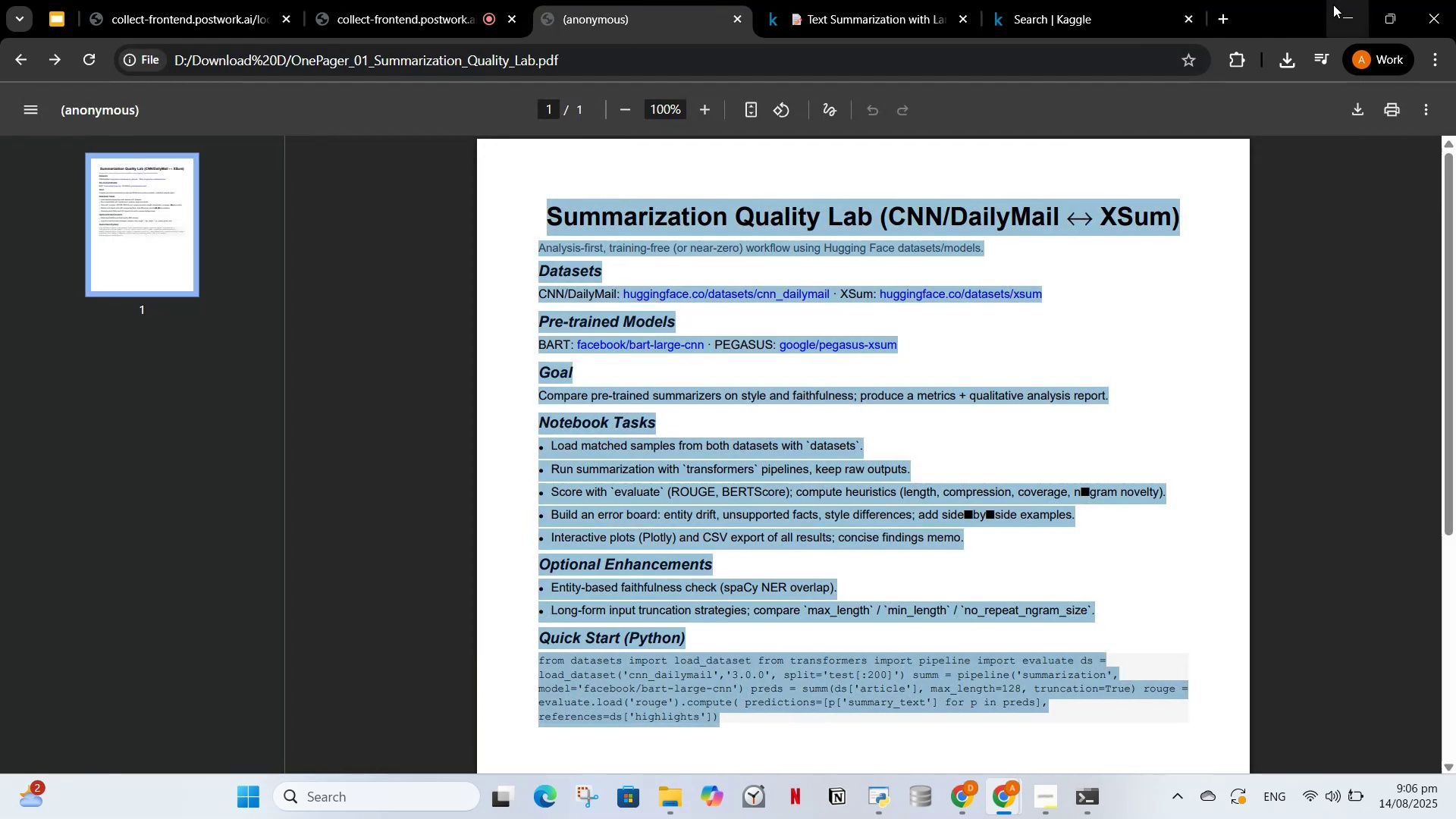 
left_click([1348, 15])
 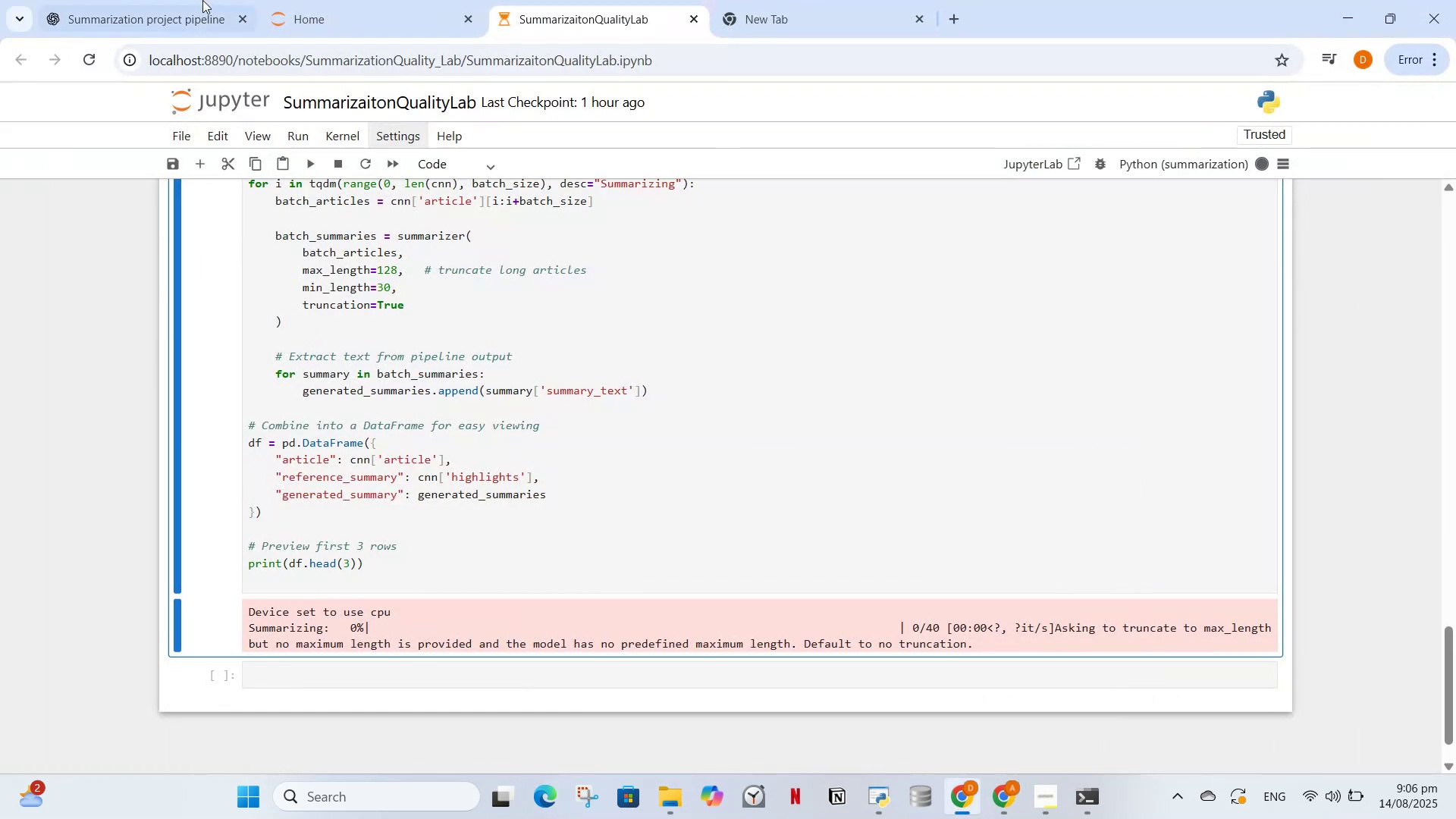 
left_click([202, 1])
 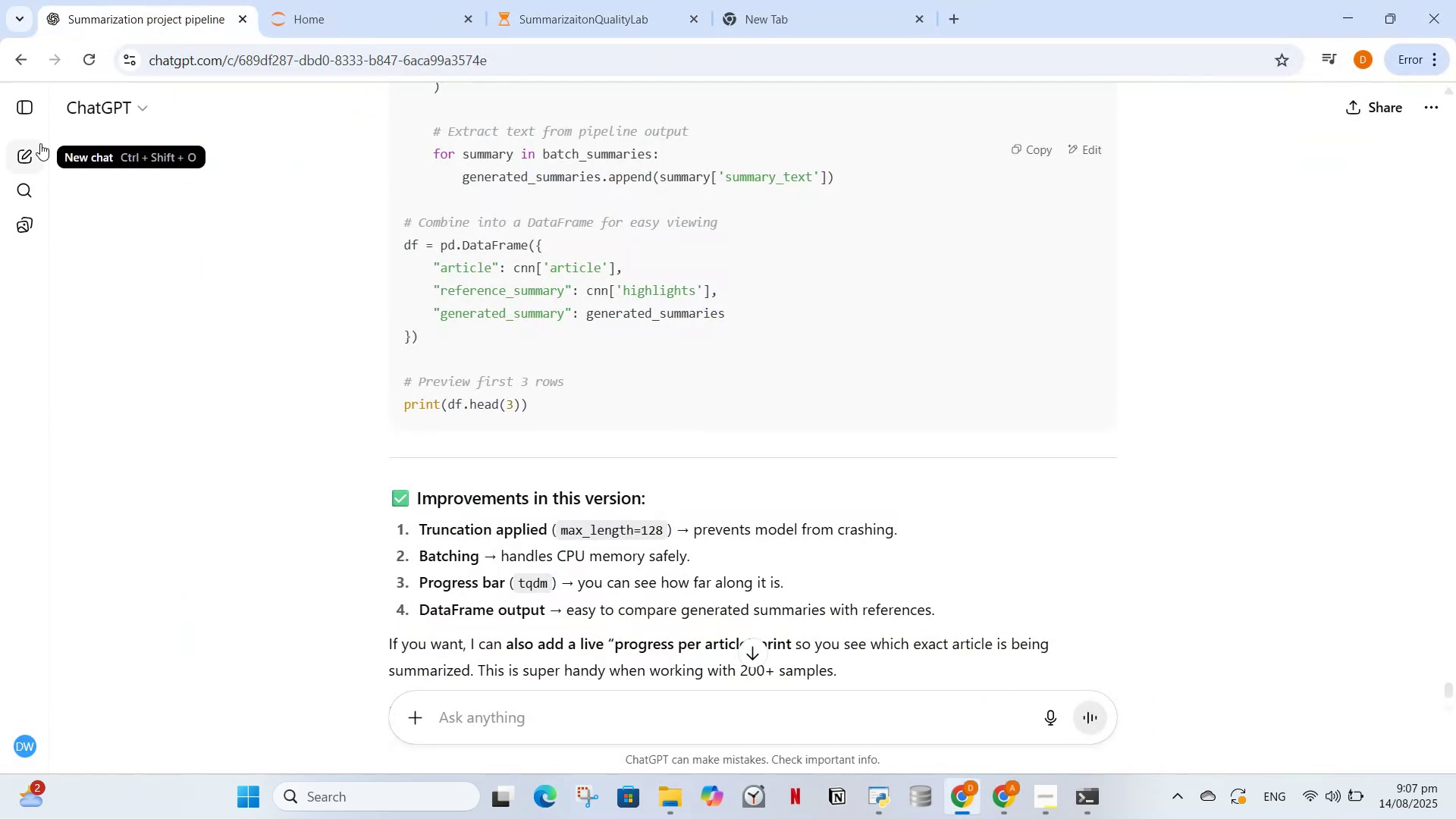 
left_click([37, 155])
 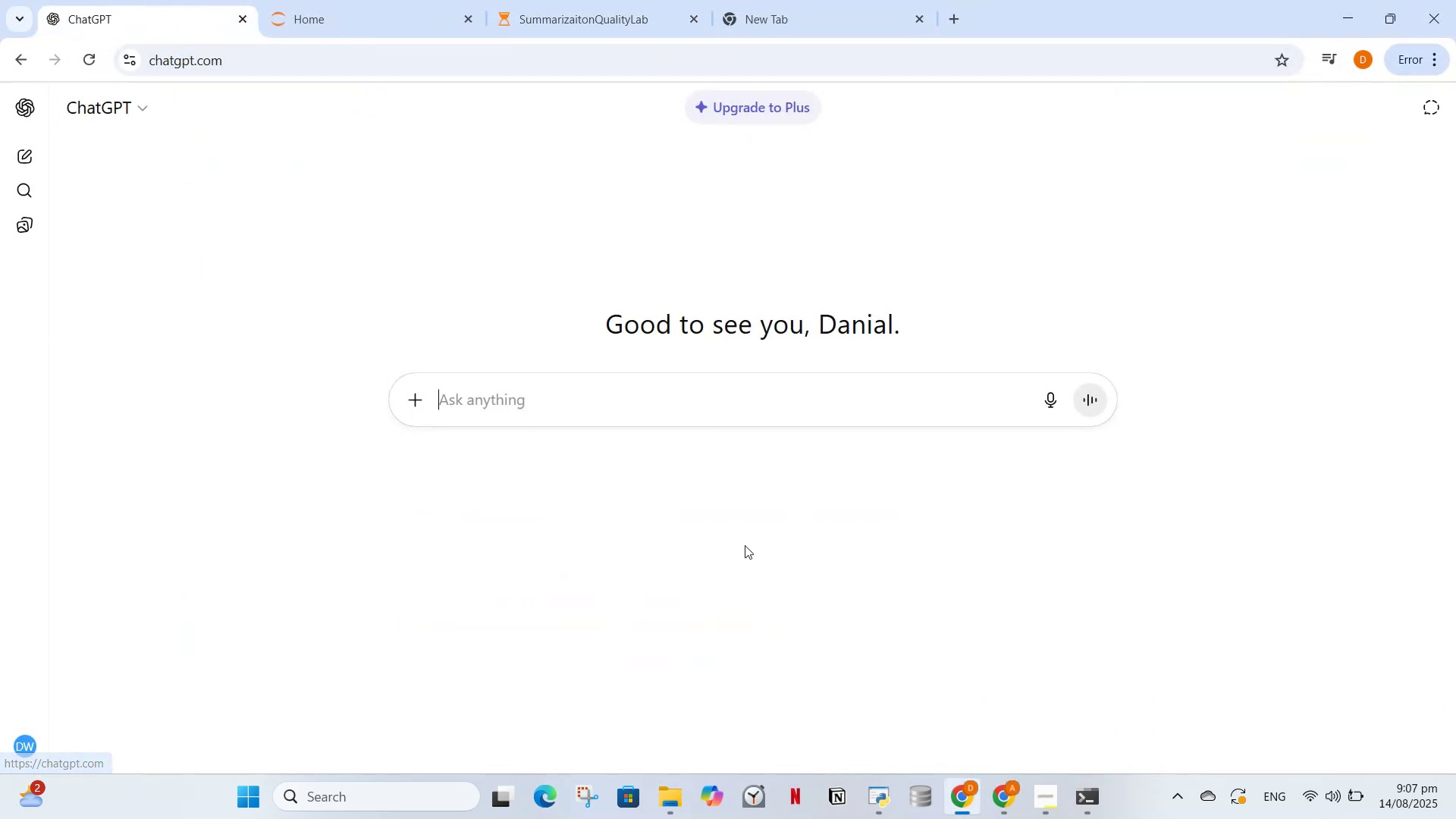 
key(Control+V)
 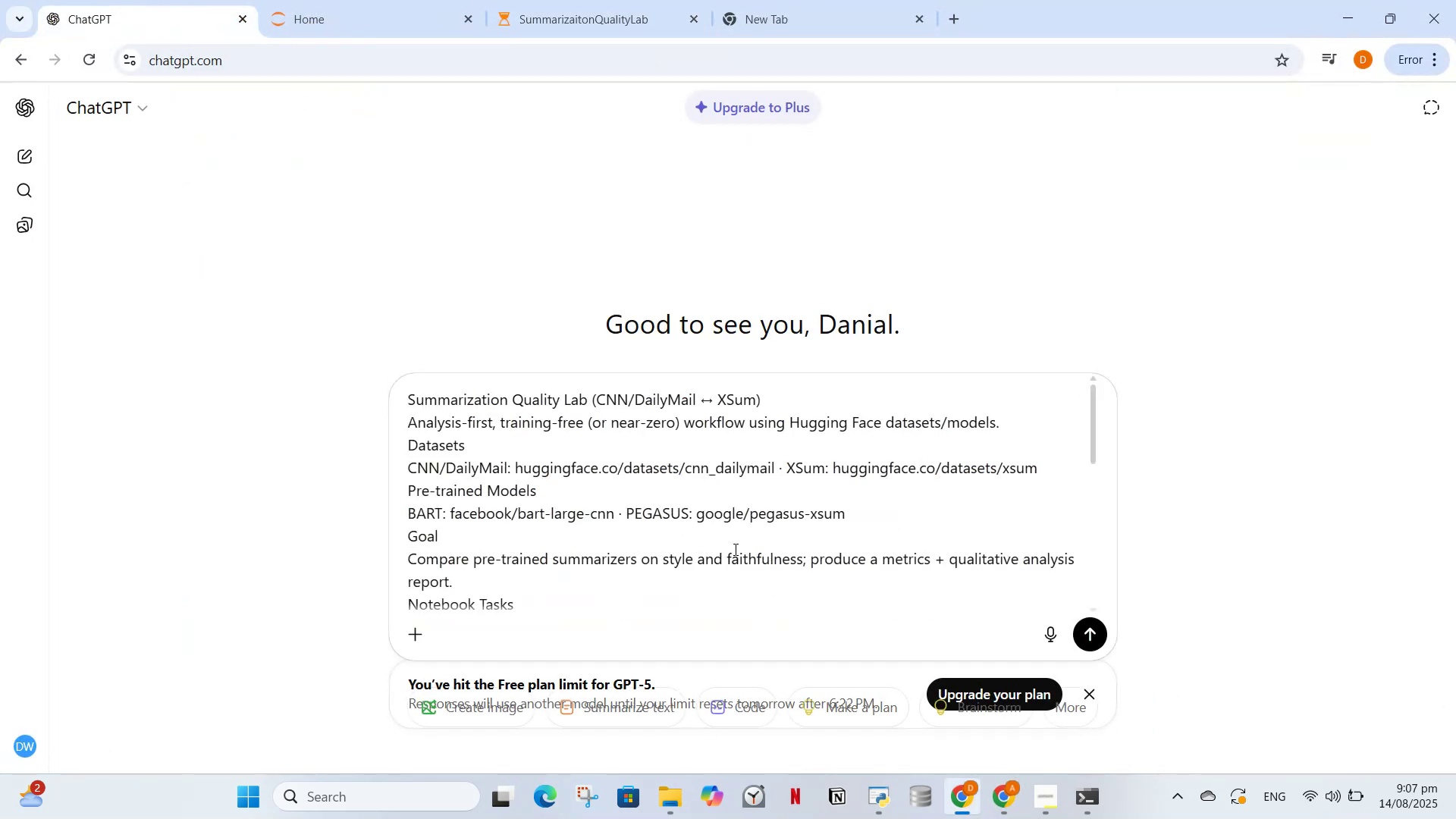 
hold_key(key=ShiftLeft, duration=0.3)
 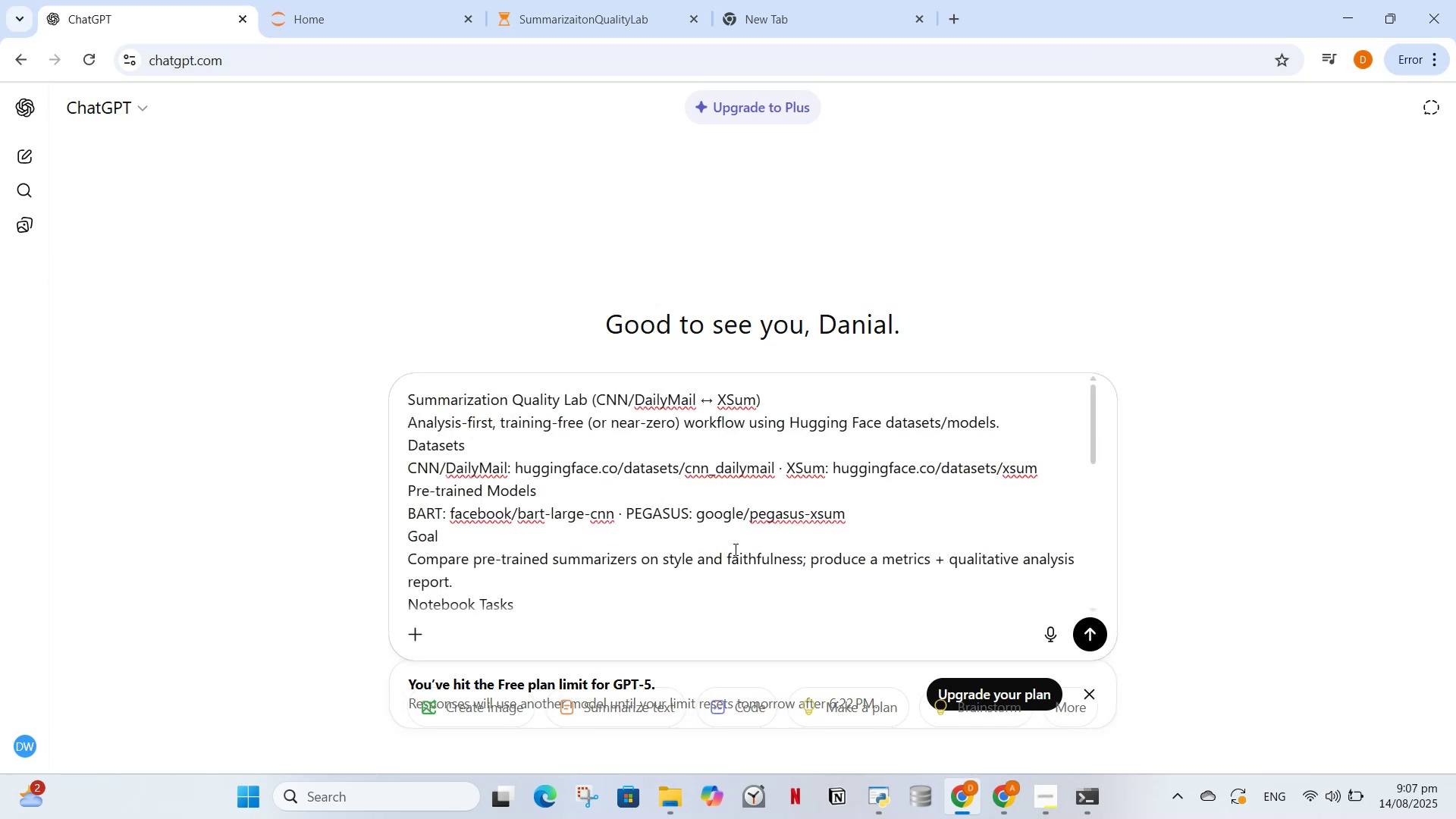 
key(Comma)
 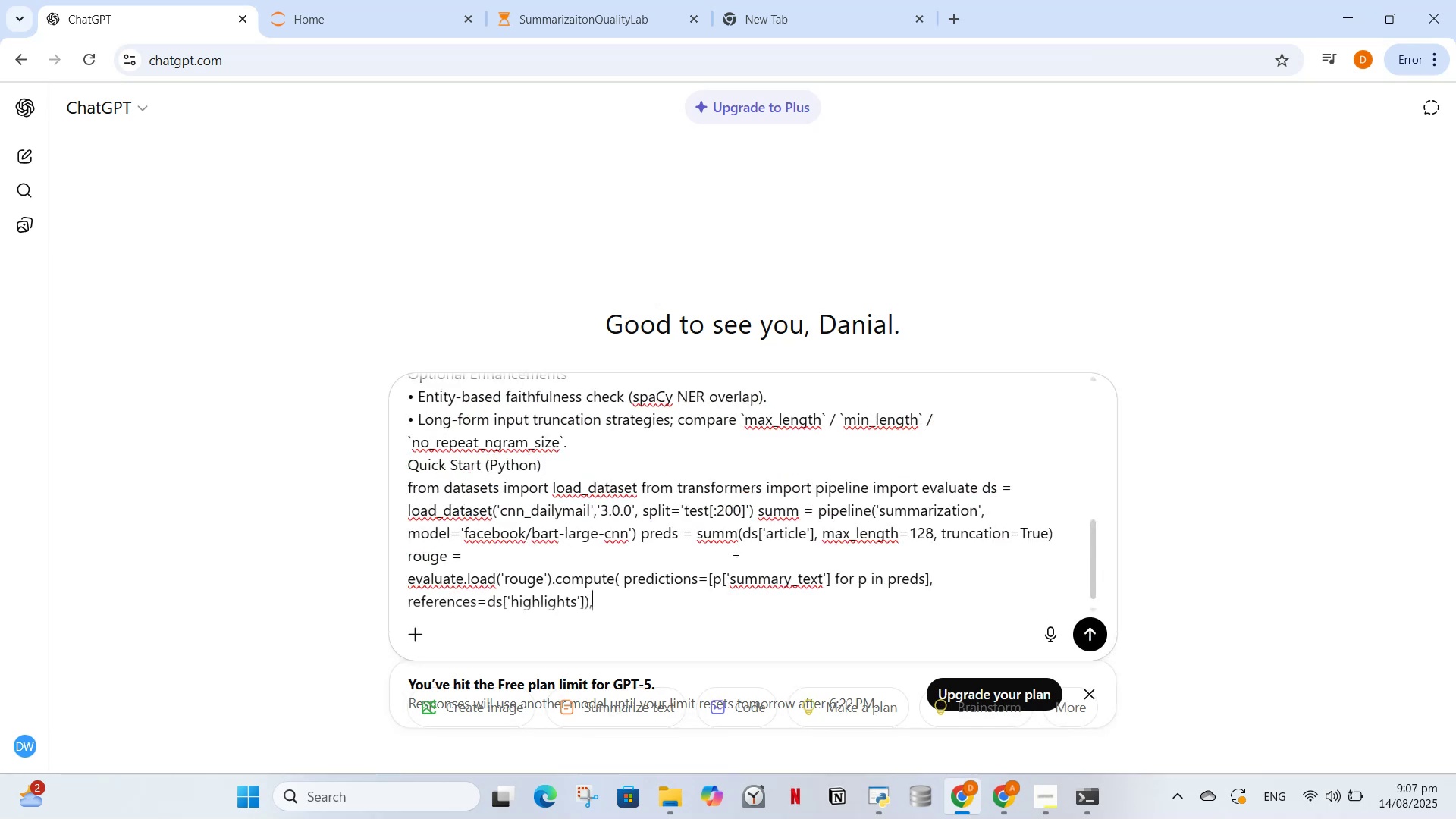 
key(Shift+Enter)
 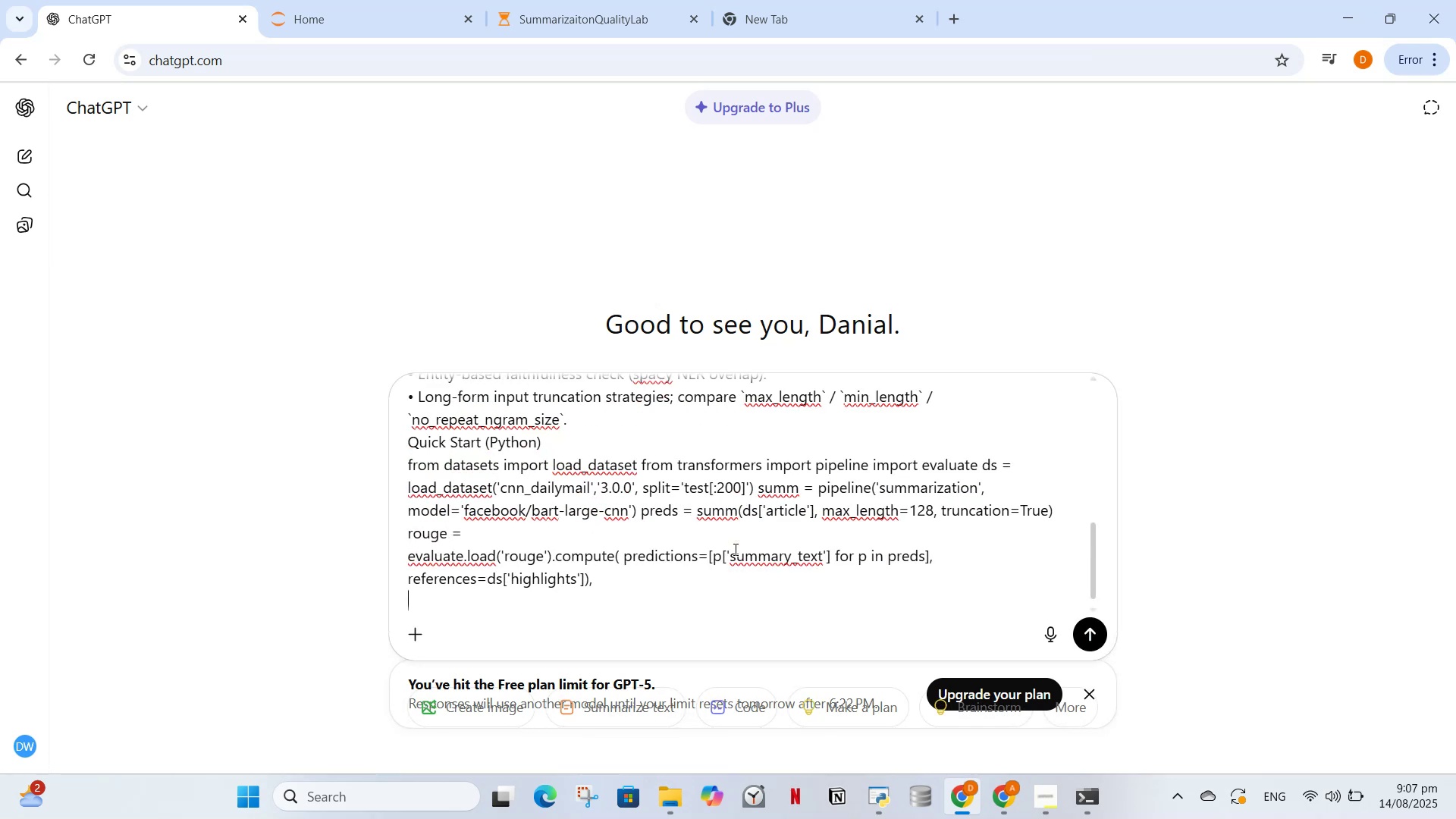 
key(Shift+Enter)
 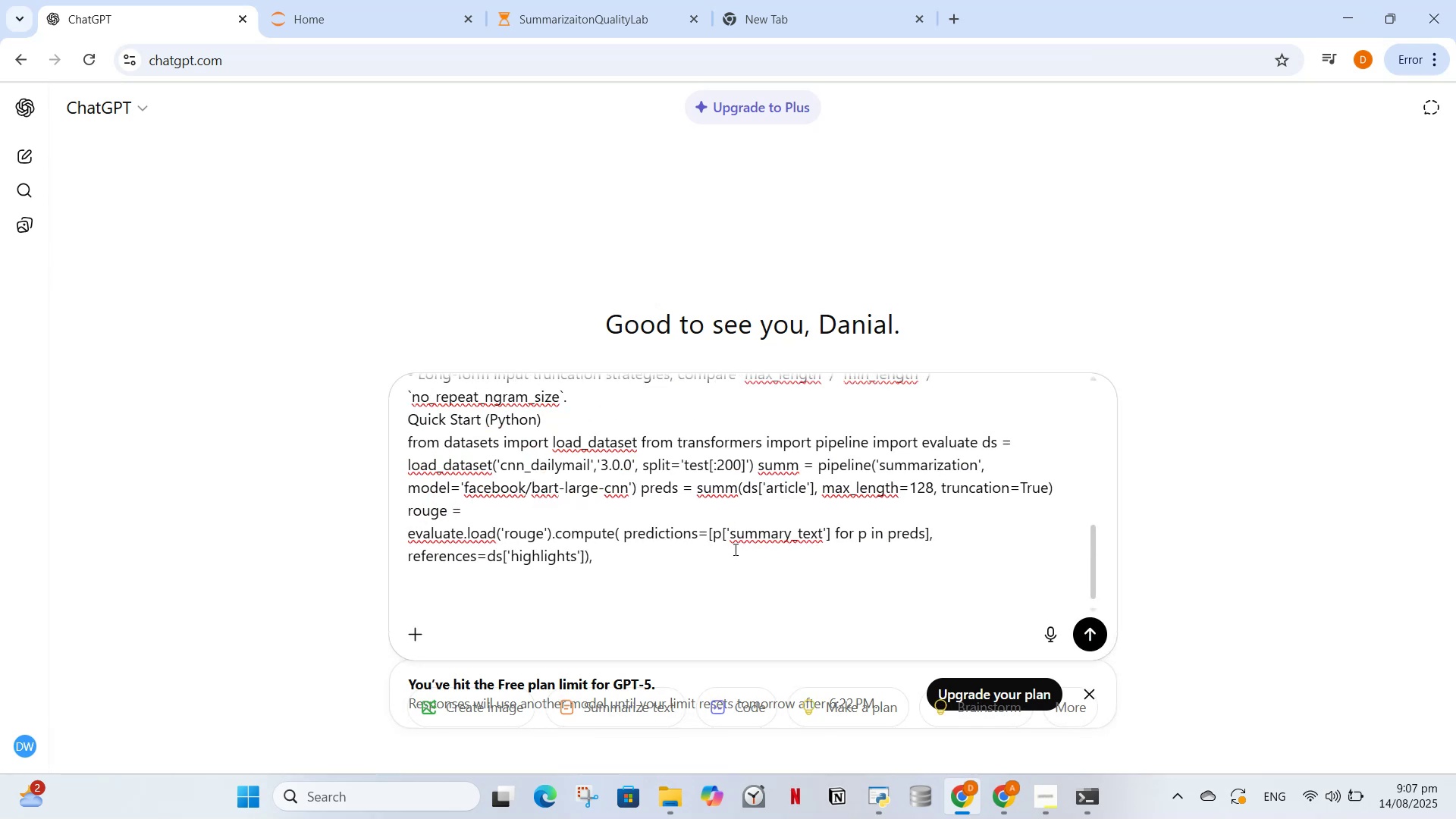 
type(analyse this )
 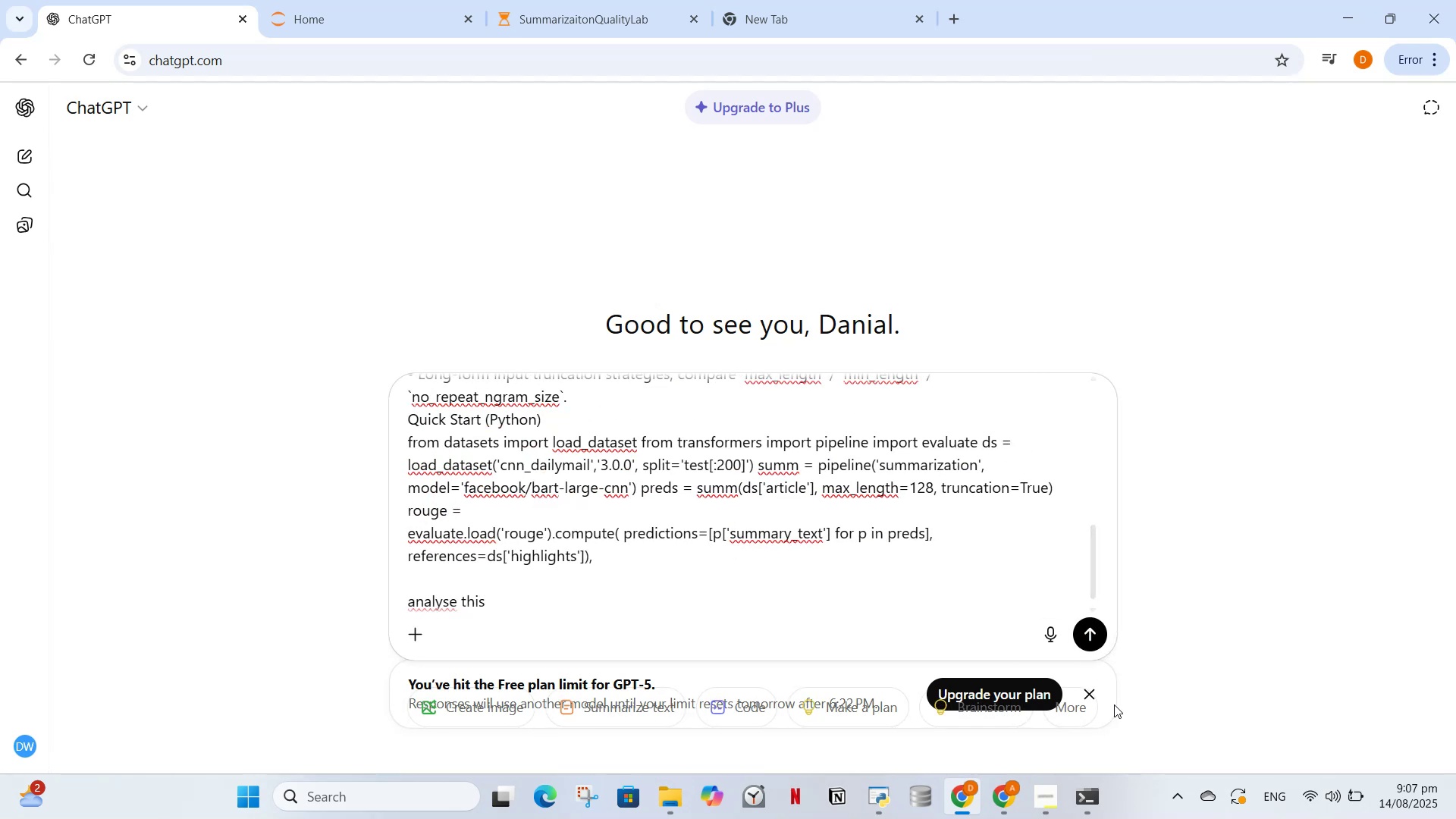 
left_click([1094, 693])
 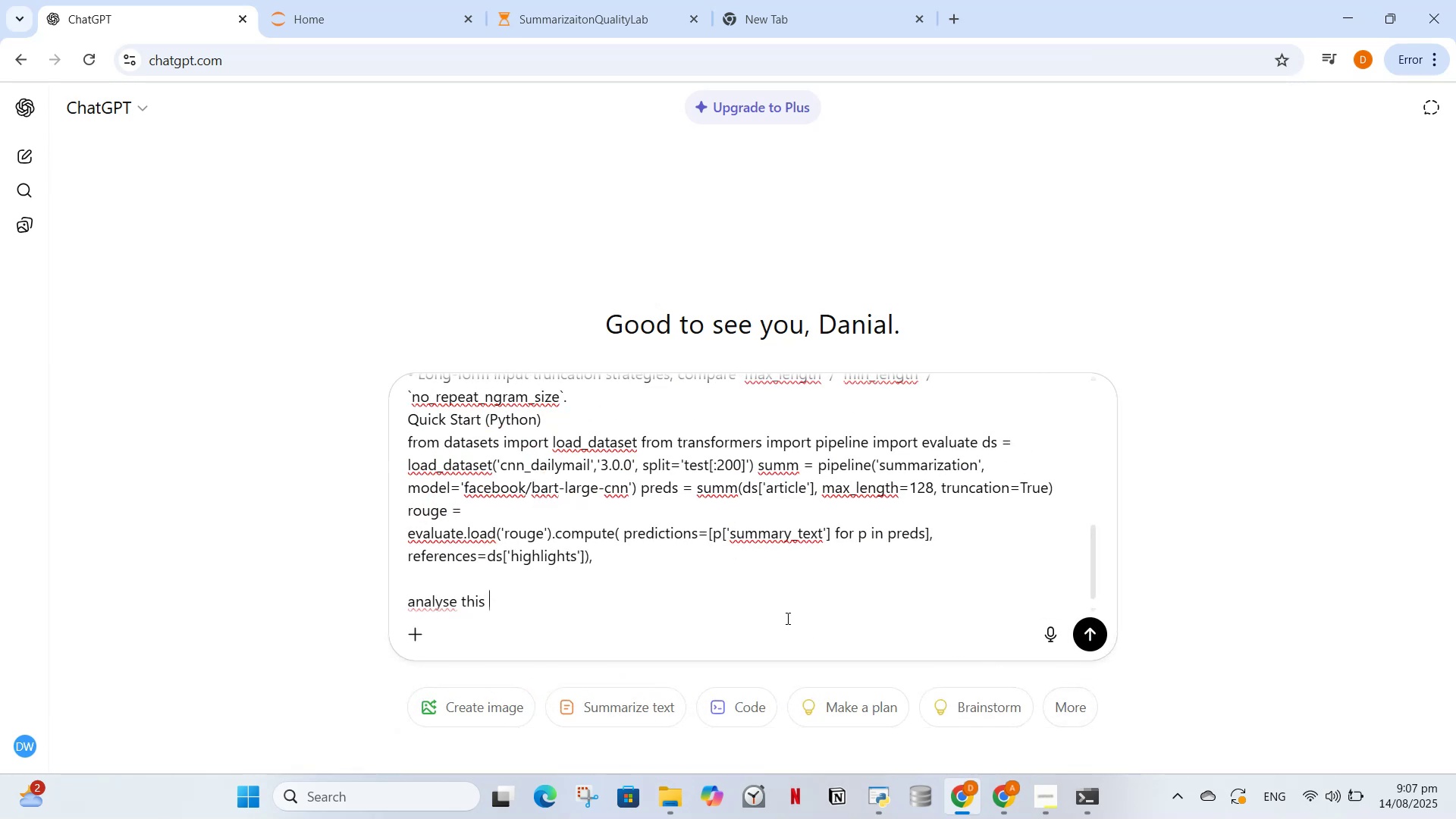 
type(text and tell me what we have to do in this project like what will be the project pipeline to implement , what will be the each phase, will )
key(Backspace)
key(Backspace)
key(Backspace)
key(Backspace)
type(hat wl)
key(Backspace)
type(ill be the outcome and )
 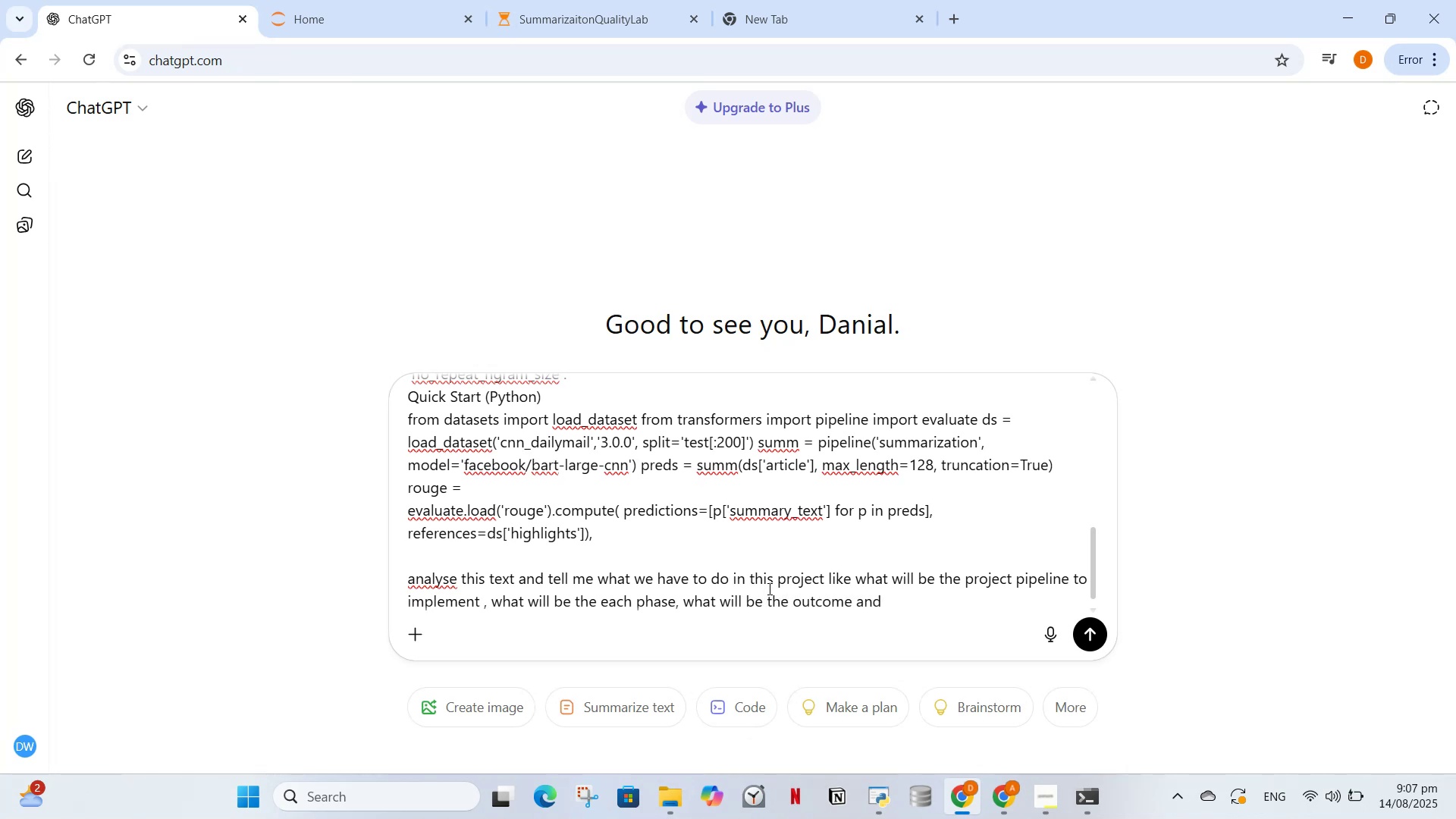 
type(how much time required for each phase n)
key(Backspace)
type(, no cd)
key(Backspace)
type(ode)
 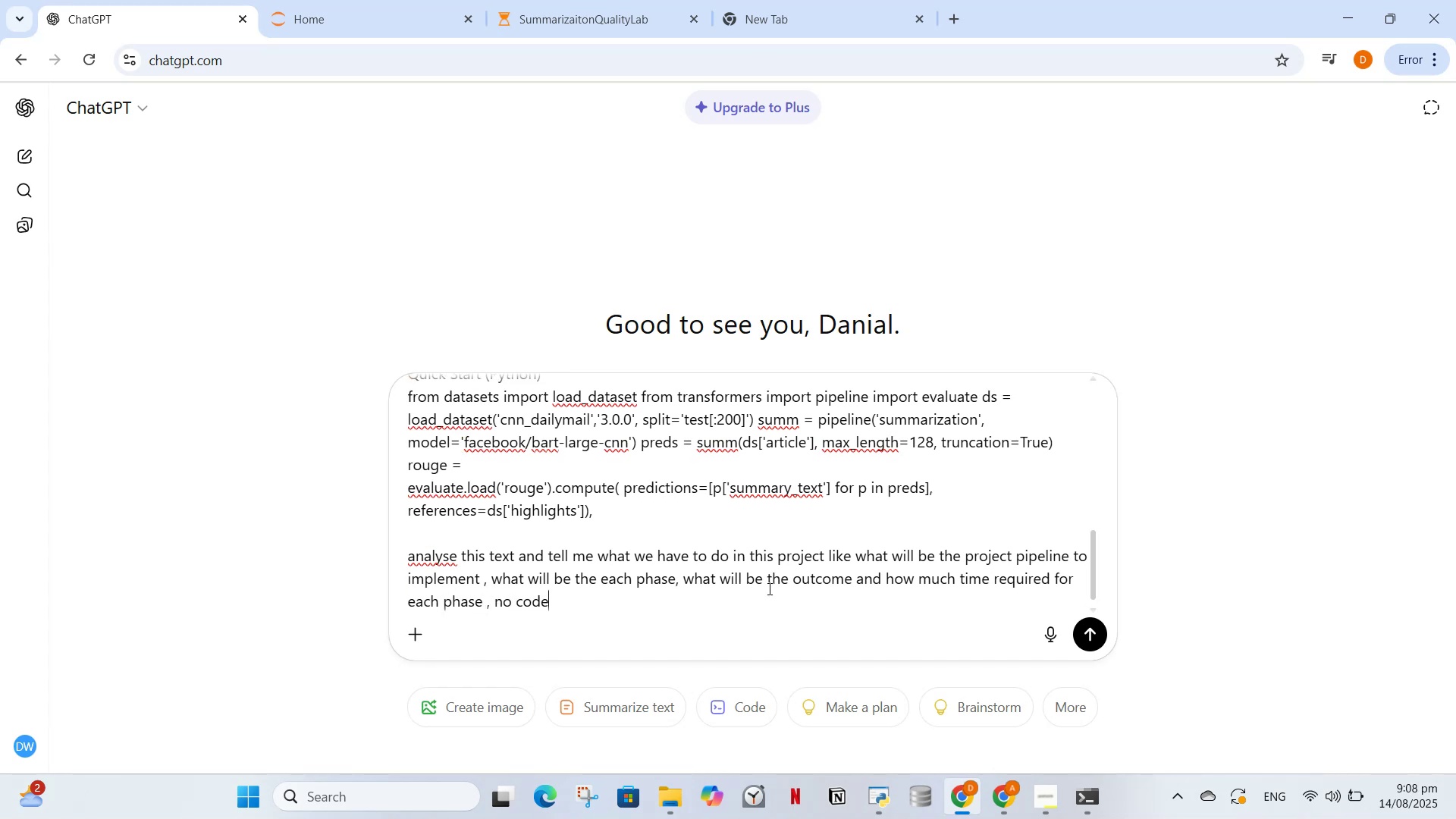 
key(Enter)
 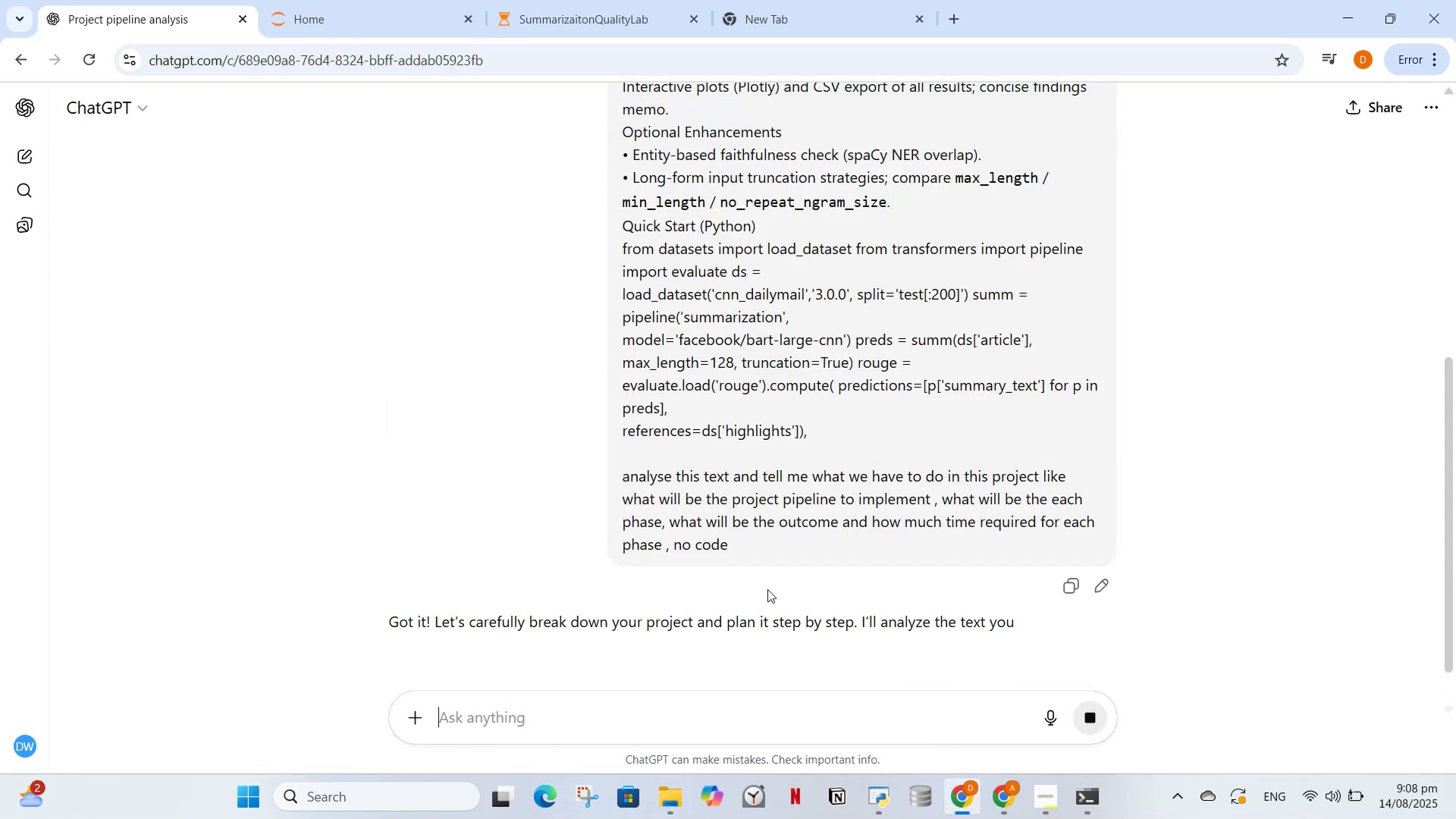 
scroll: coordinate [623, 553], scroll_direction: down, amount: 5.0
 